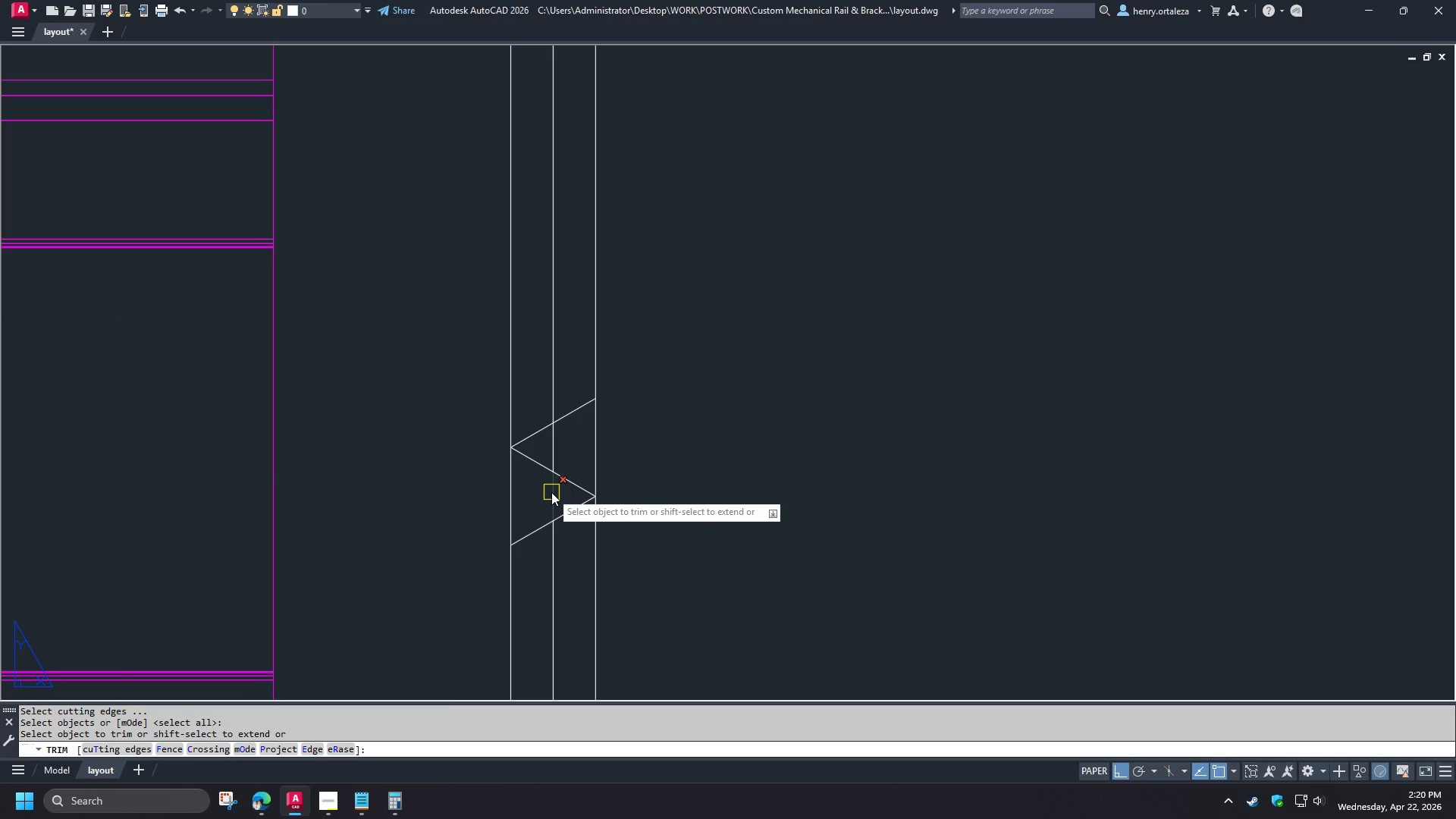 
double_click([573, 516])
 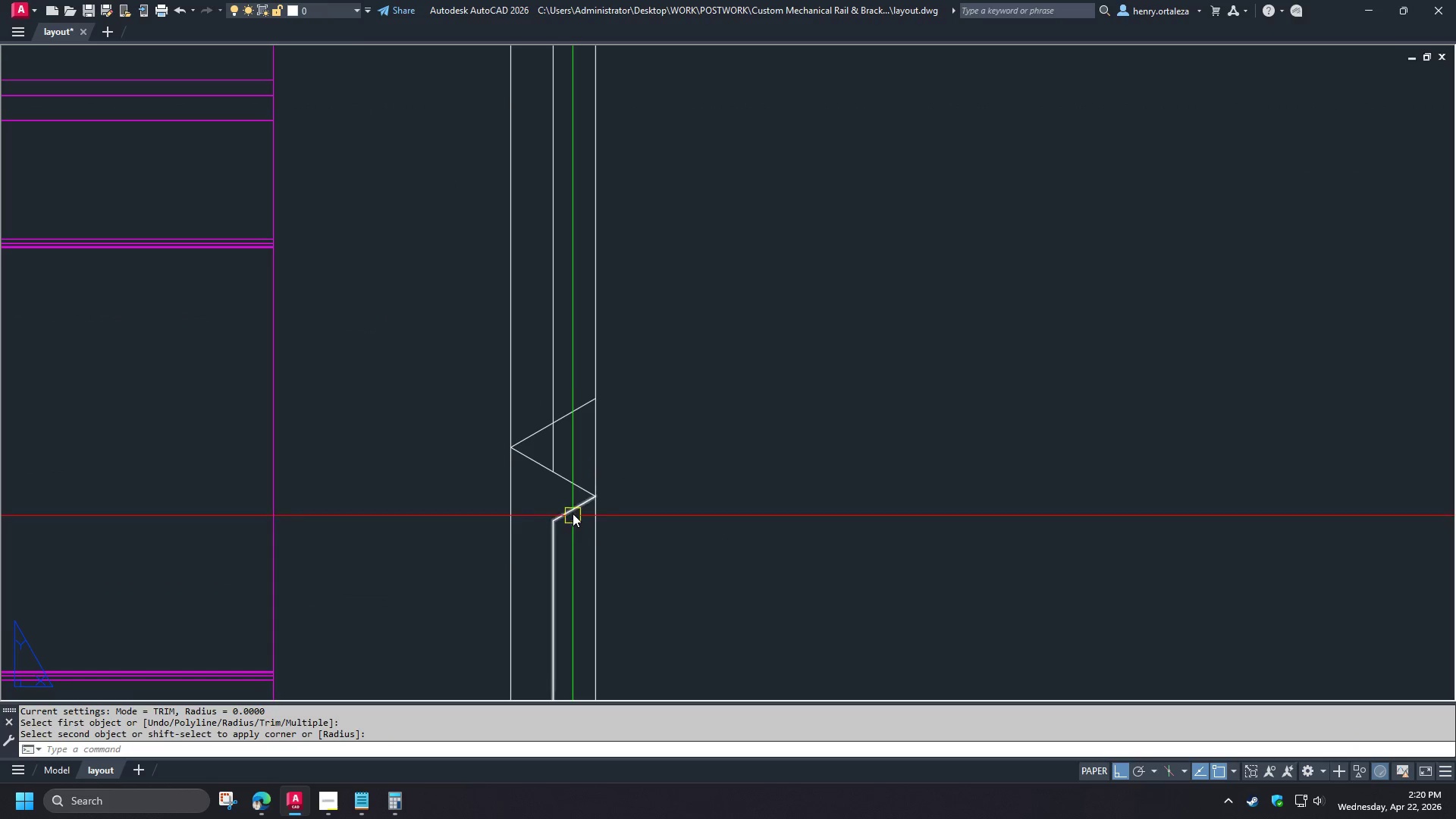 
key(Space)
 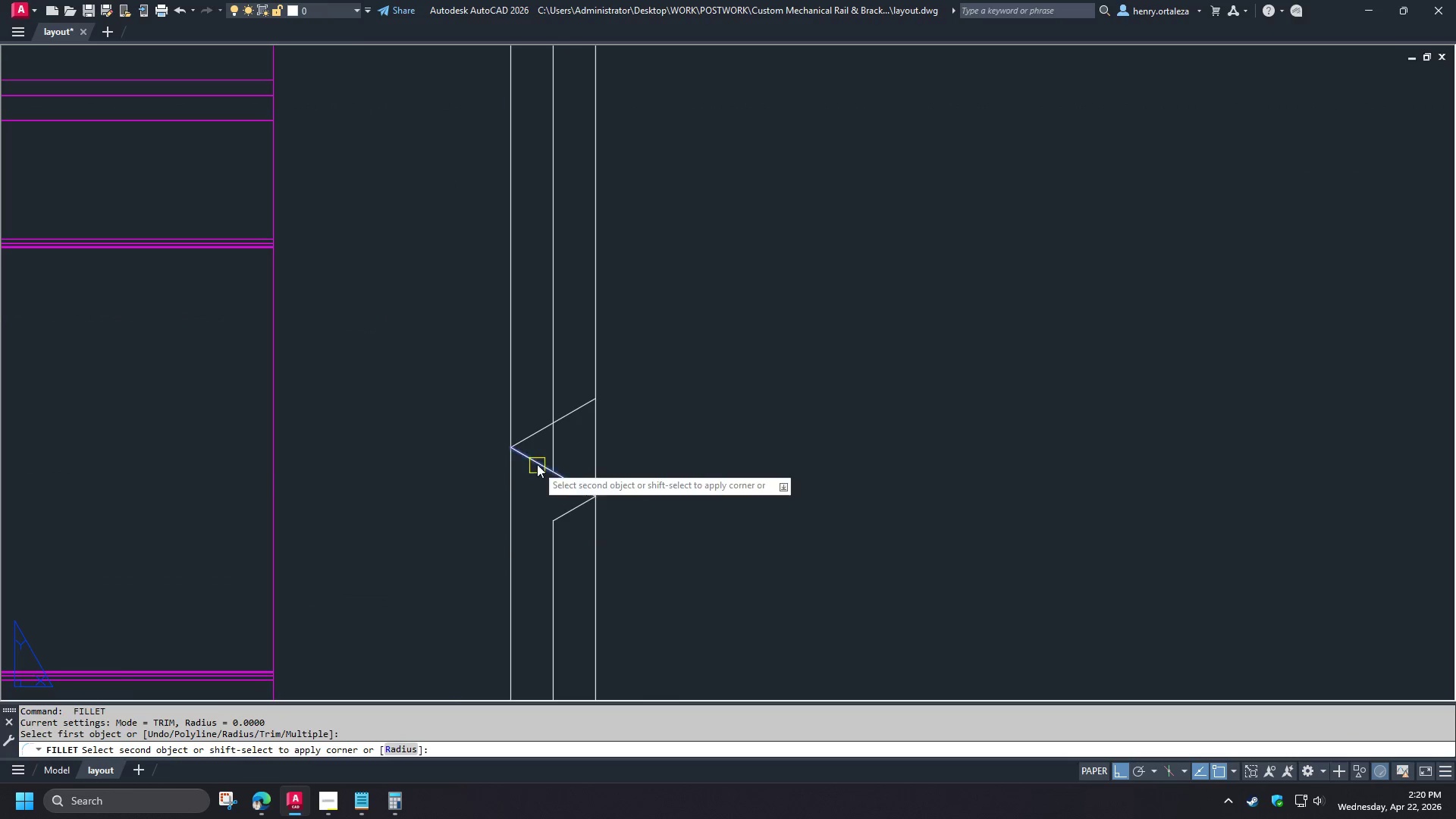 
double_click([533, 442])
 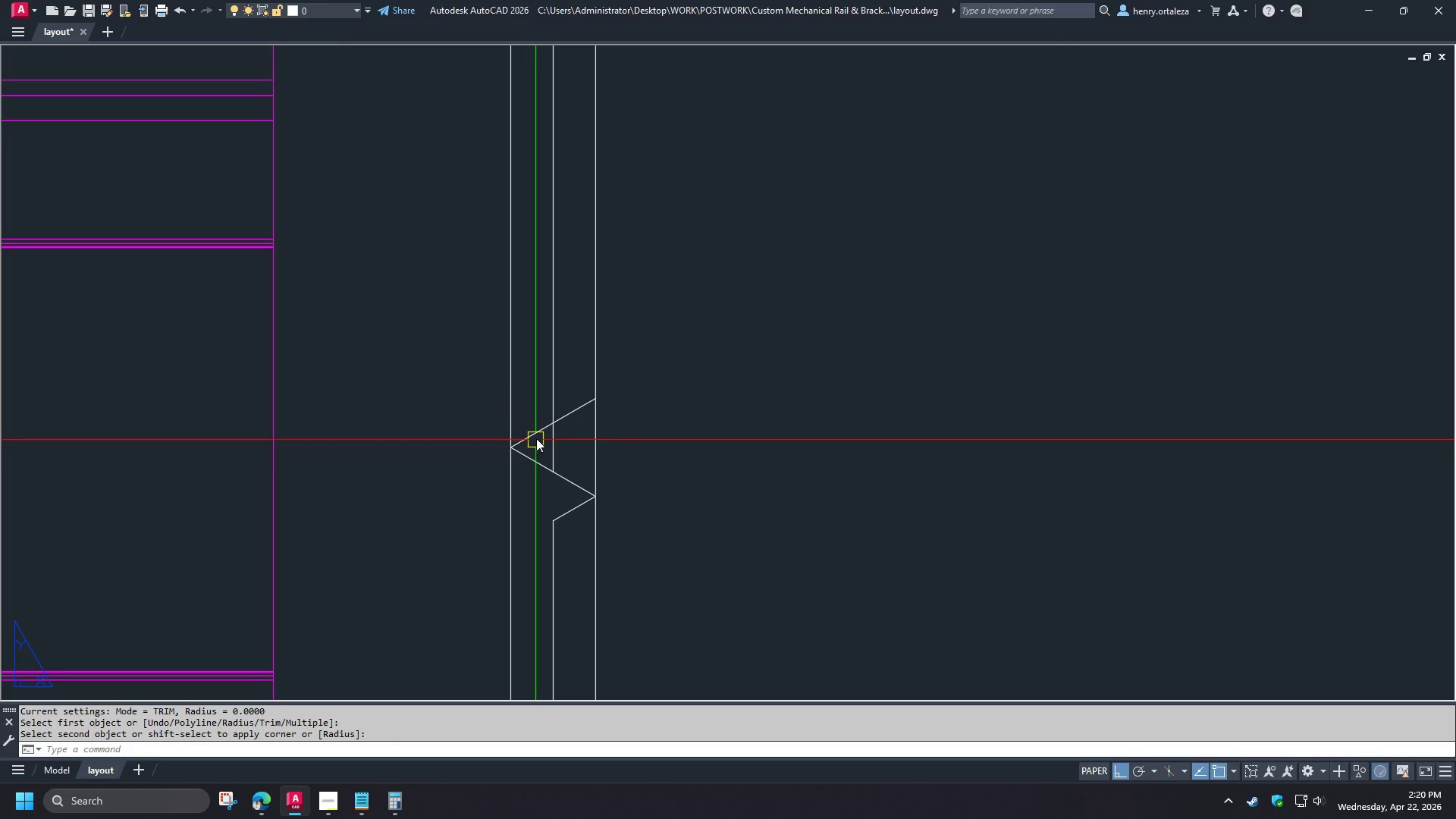 
key(Space)
 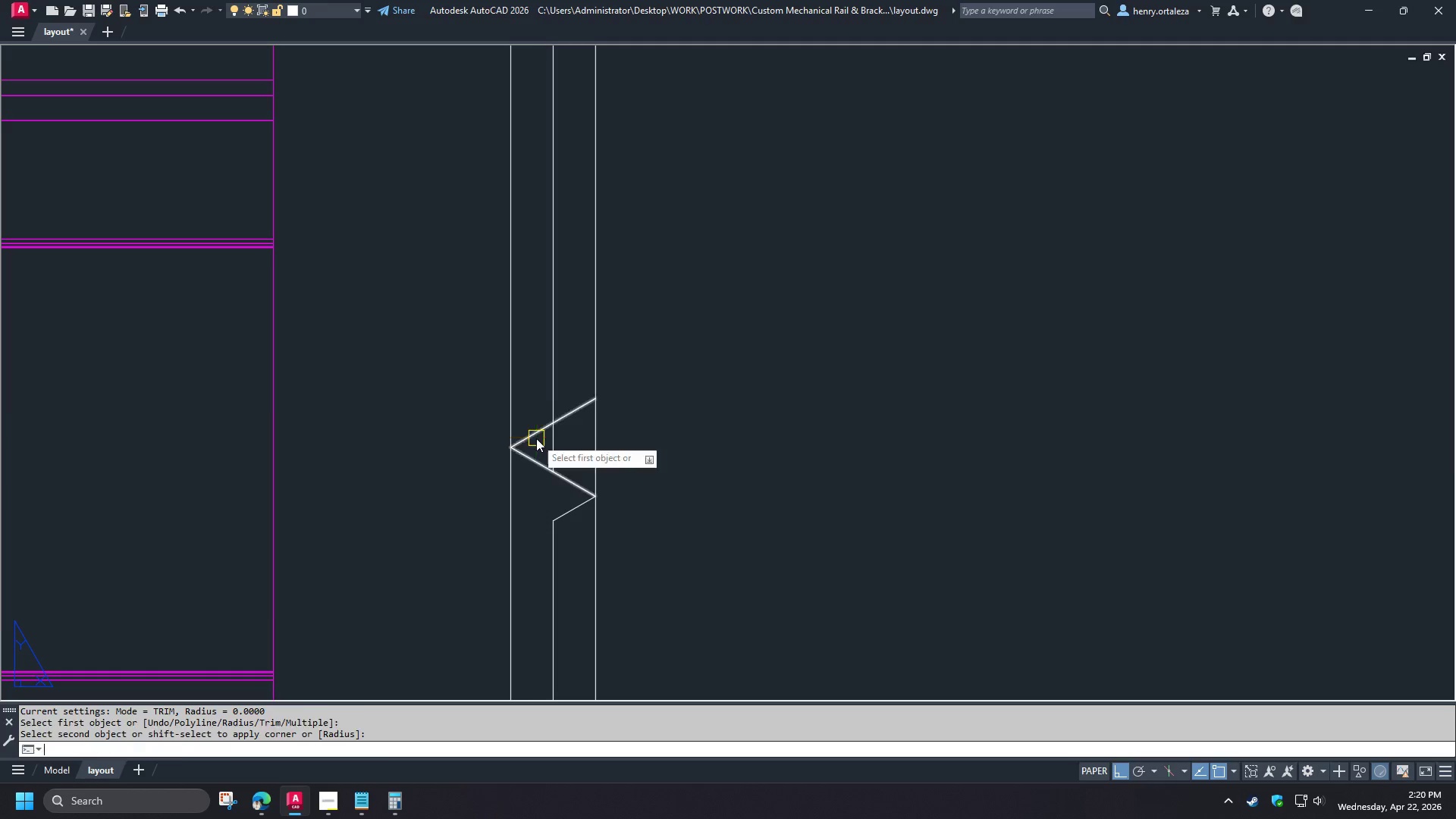 
triple_click([536, 438])
 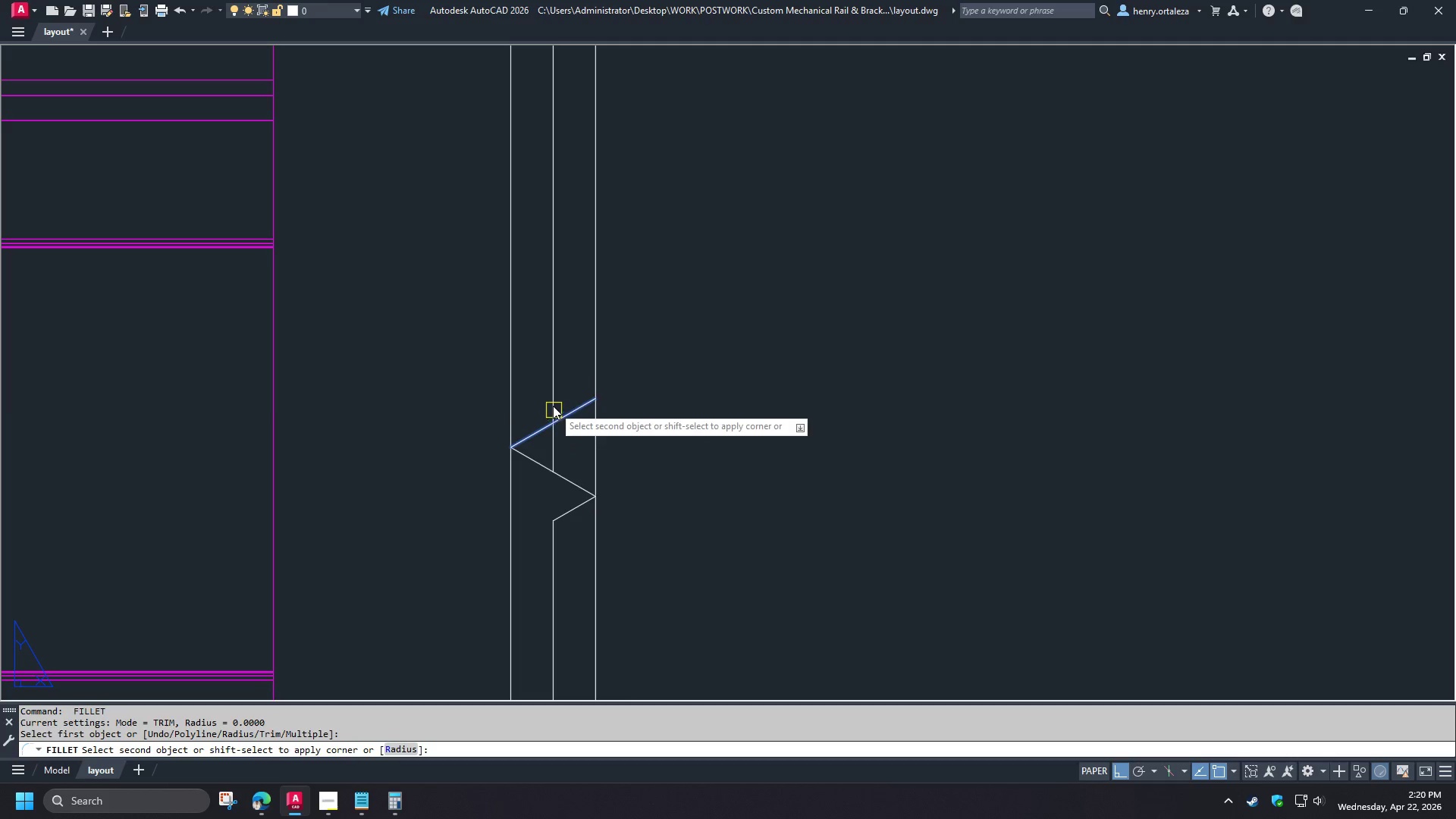 
left_click([553, 406])
 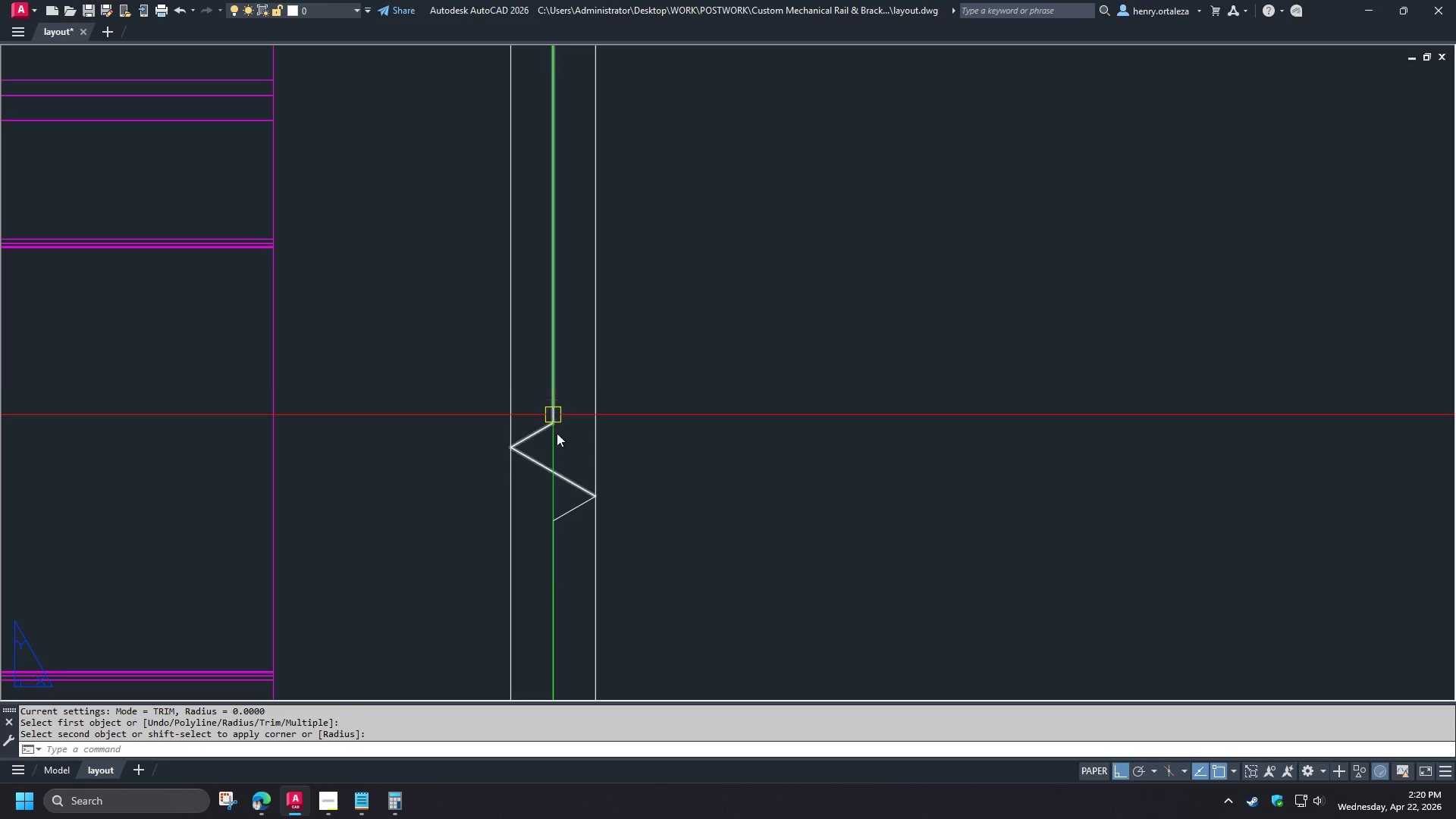 
left_click([569, 435])
 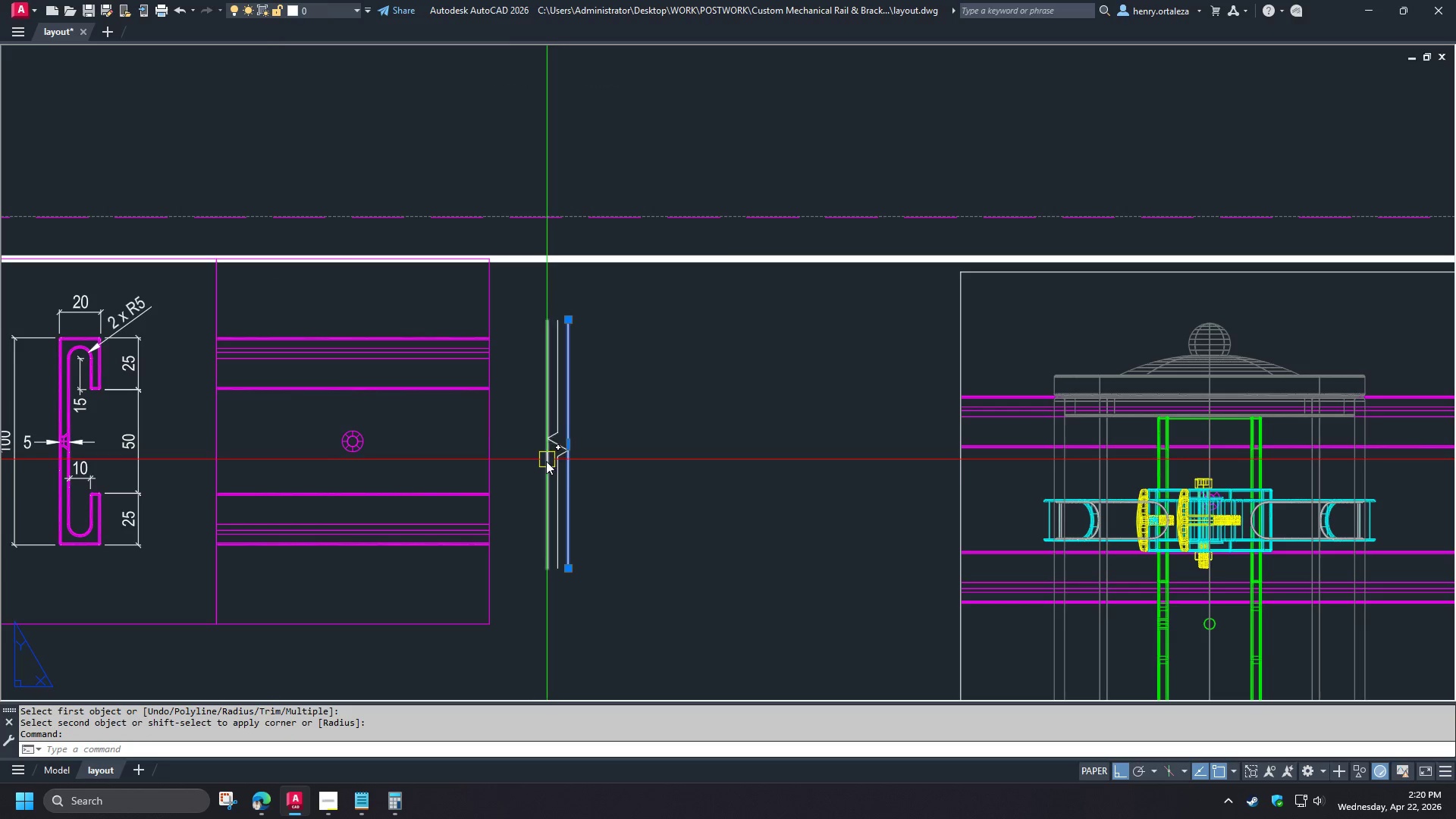 
left_click([546, 461])
 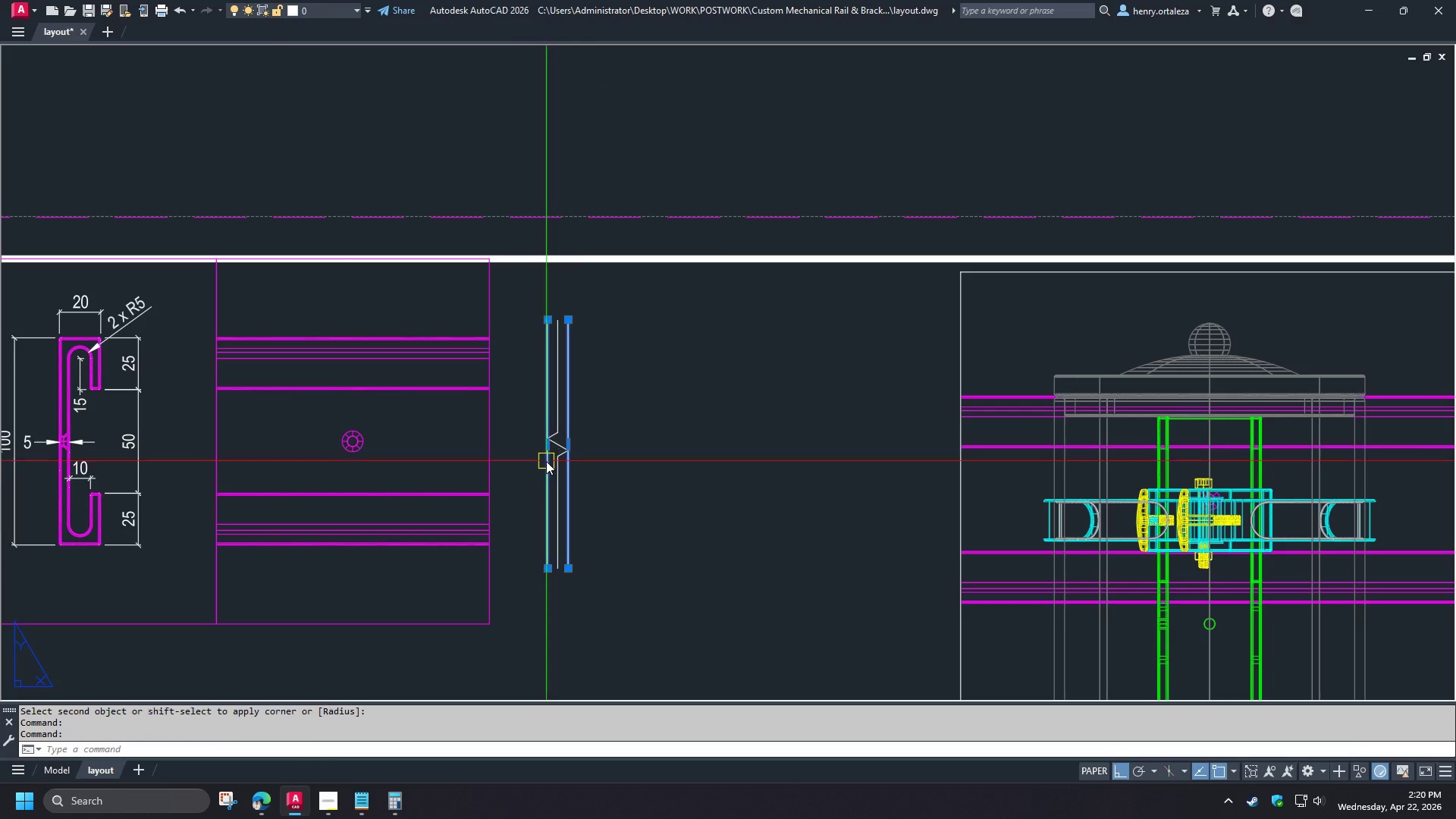 
key(E)
 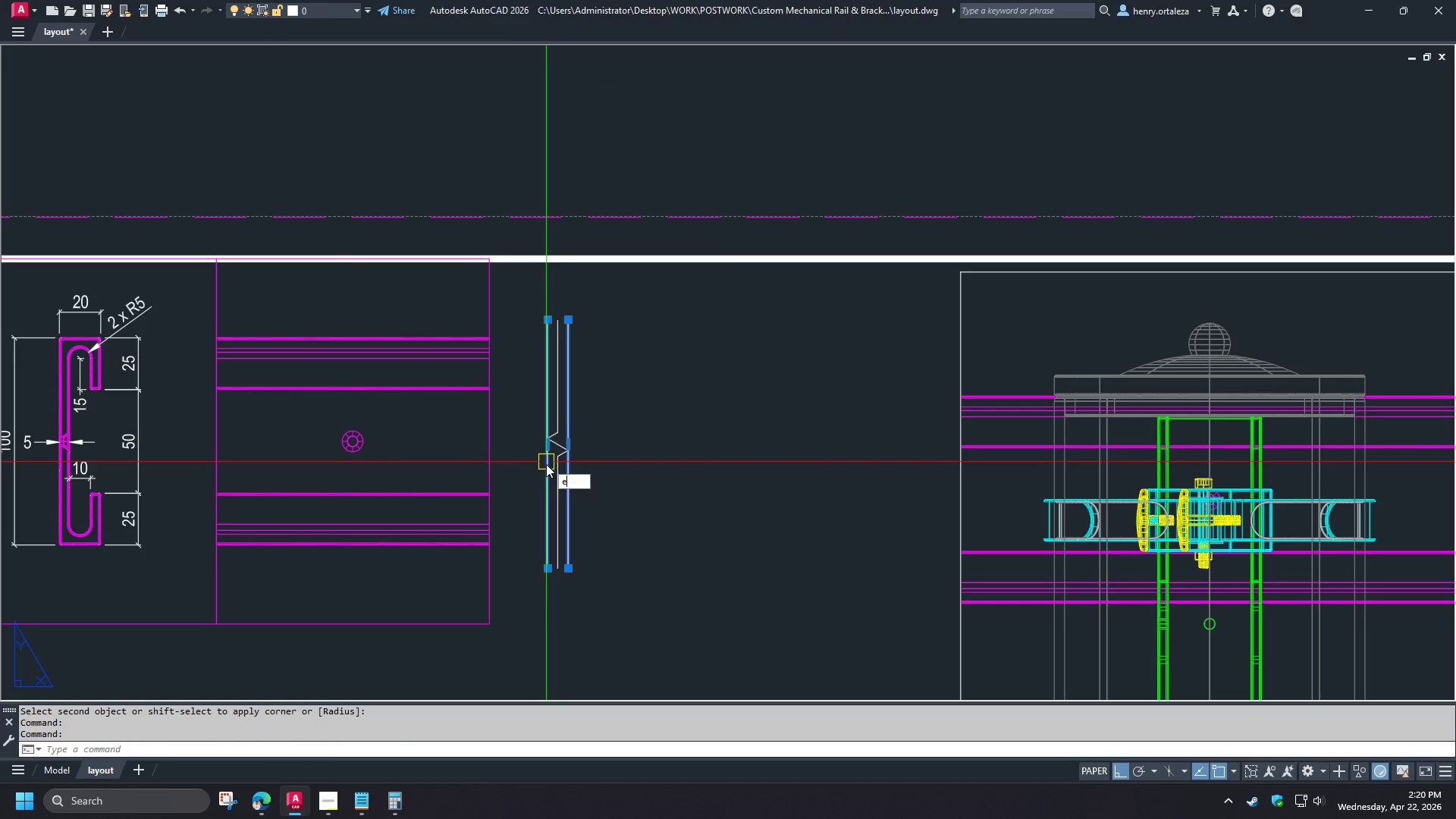 
key(Space)
 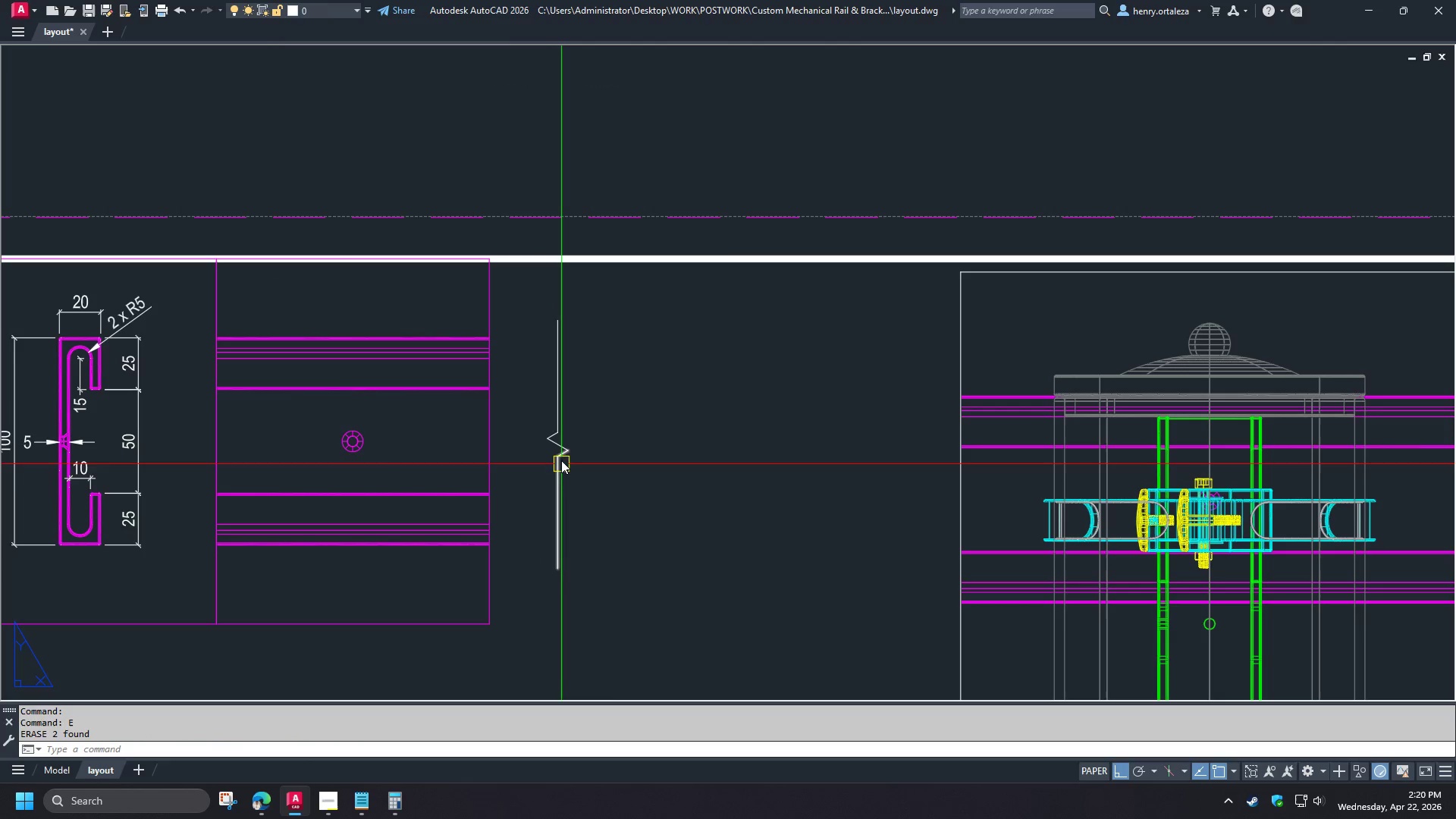 
key(F)
 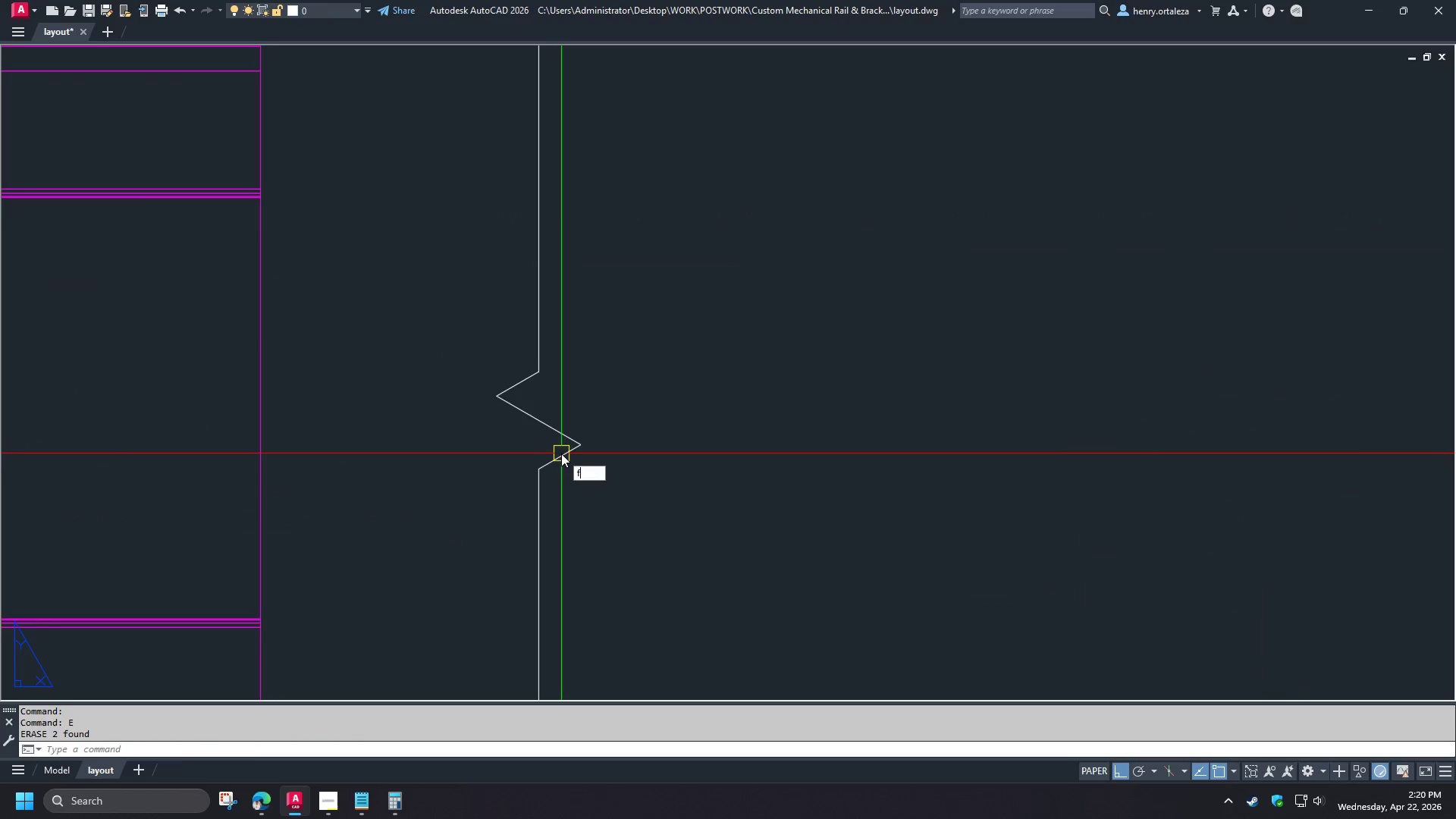 
key(Space)
 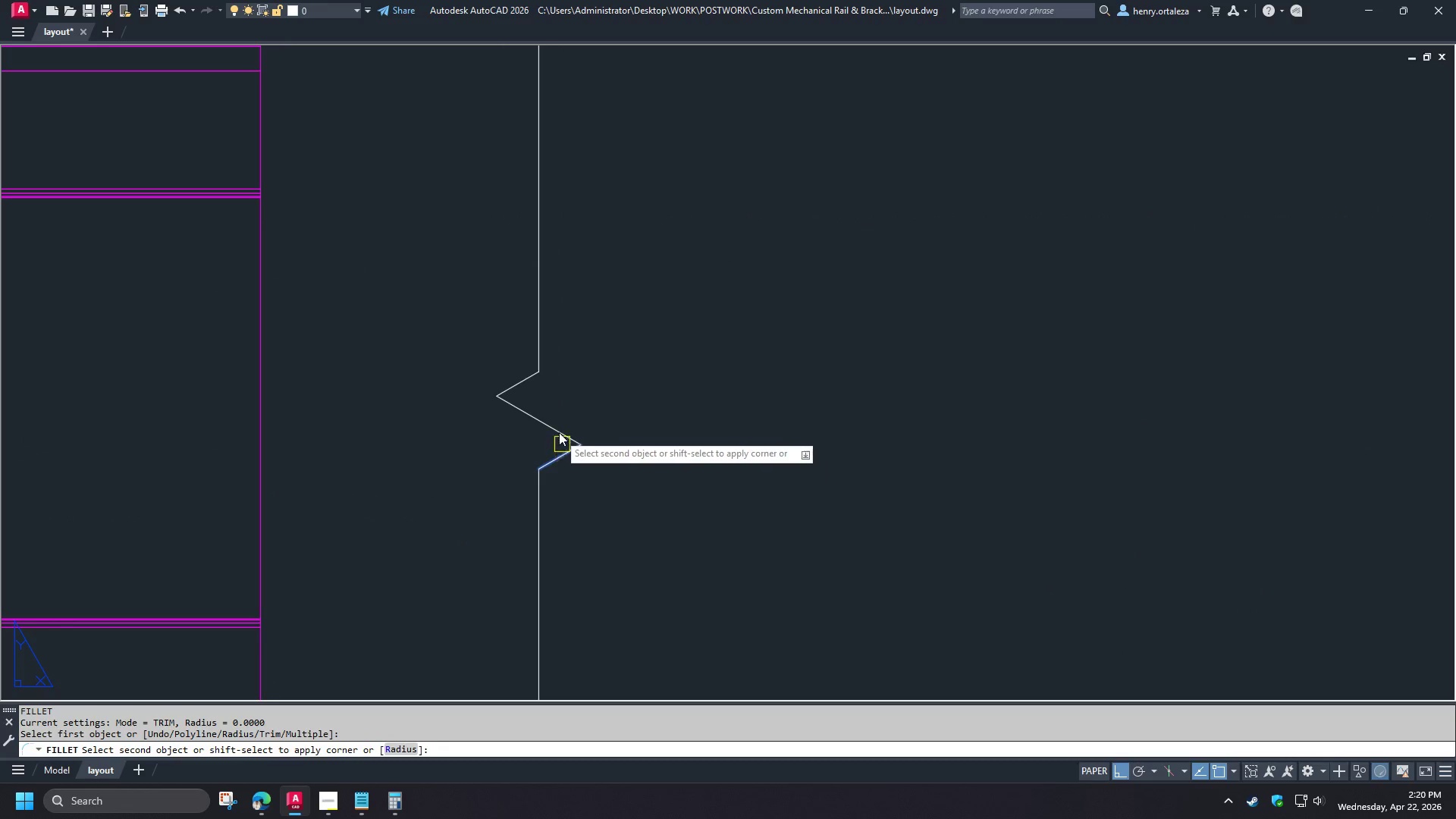 
double_click([559, 432])
 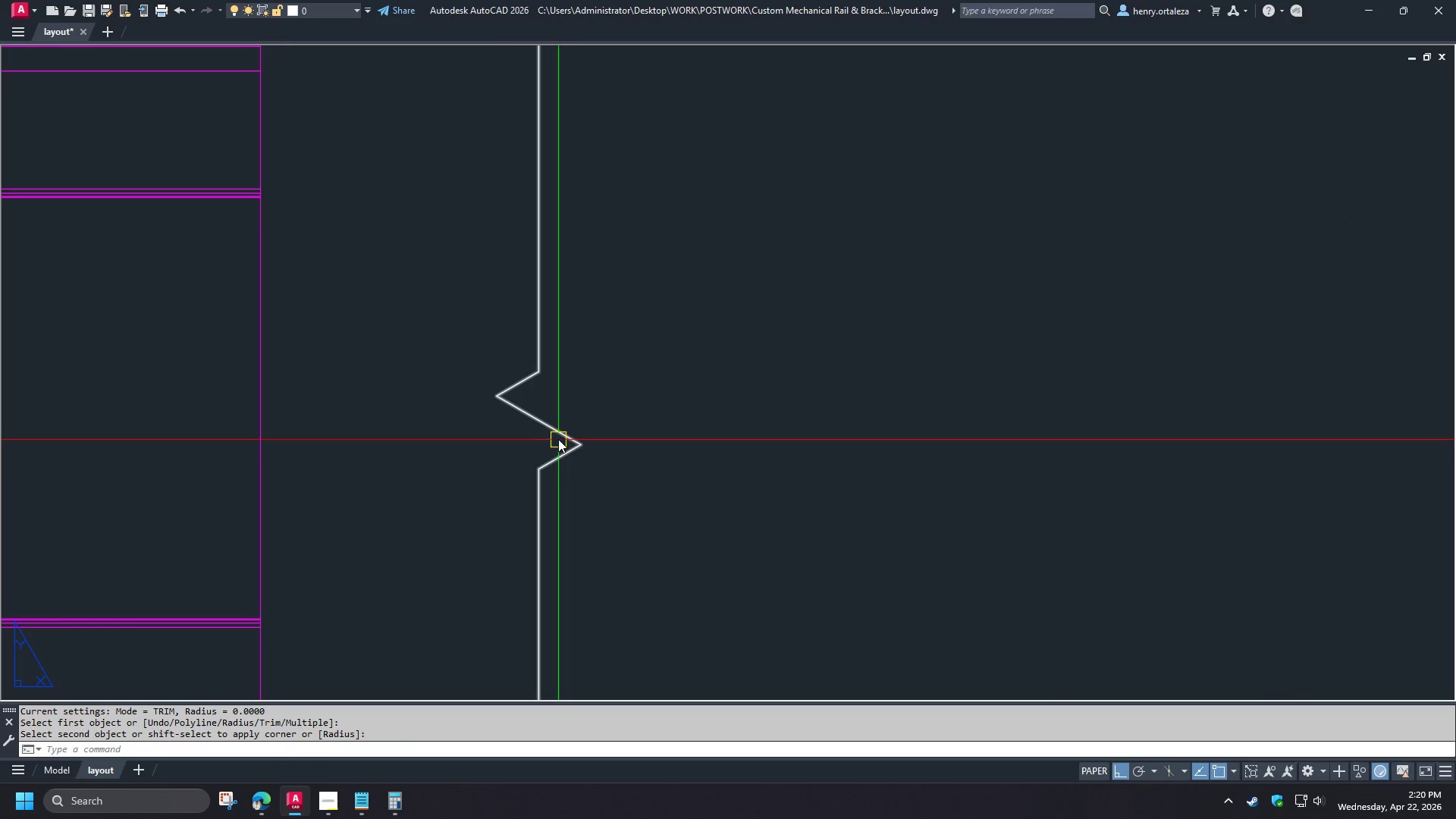 
left_click([557, 435])
 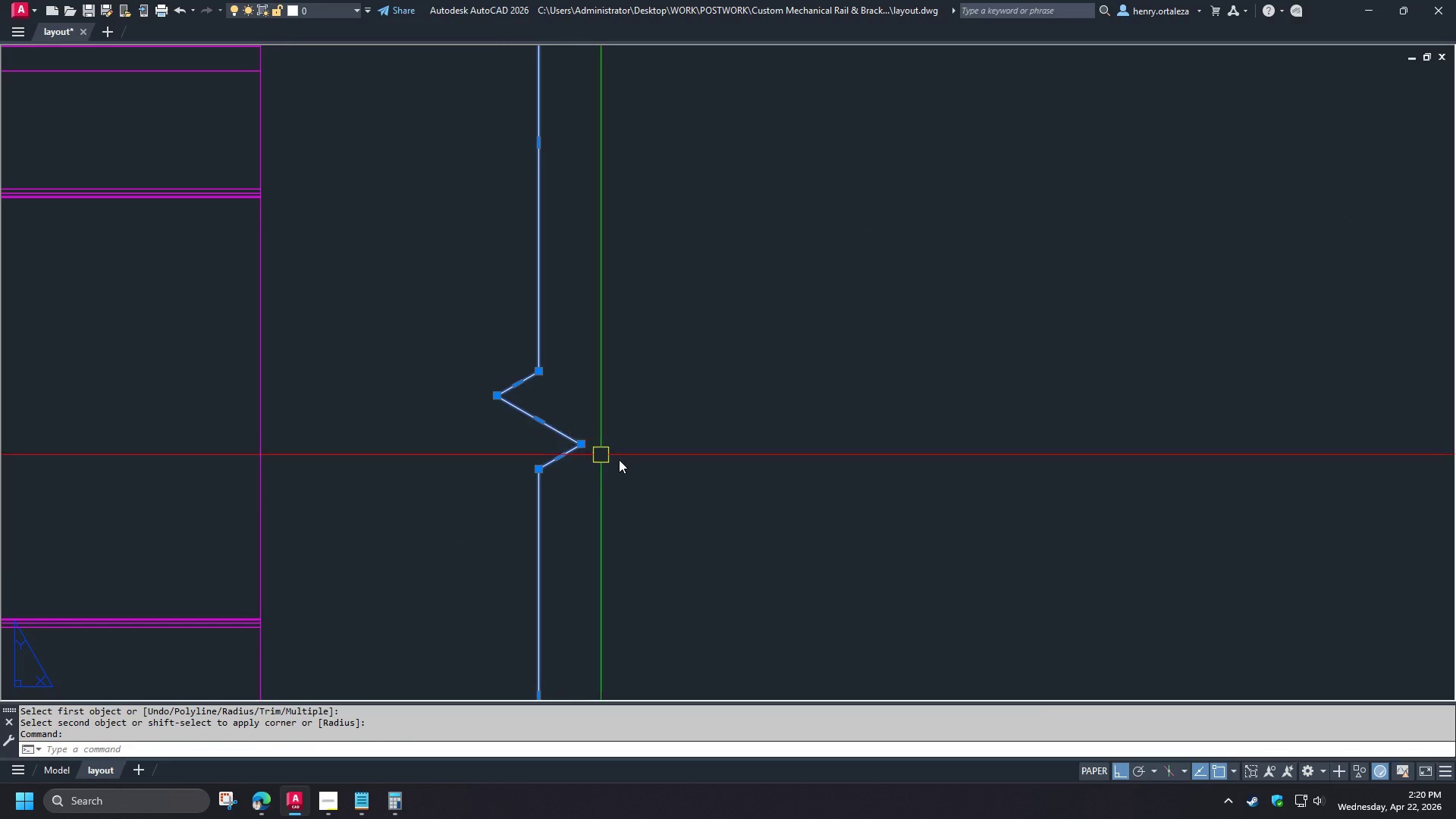 
scroll: coordinate [559, 436], scroll_direction: down, amount: 3.0
 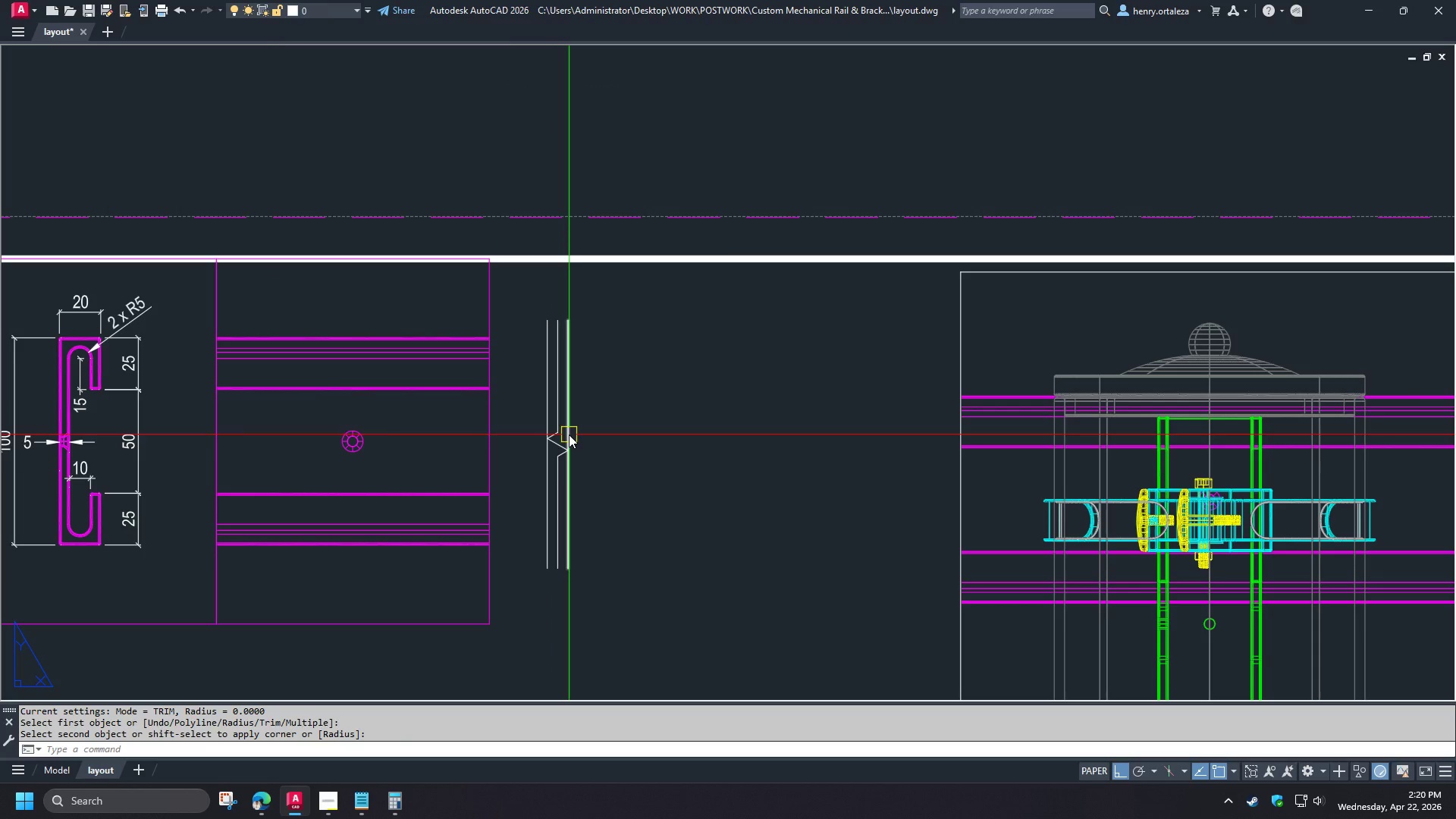 
type(co )
 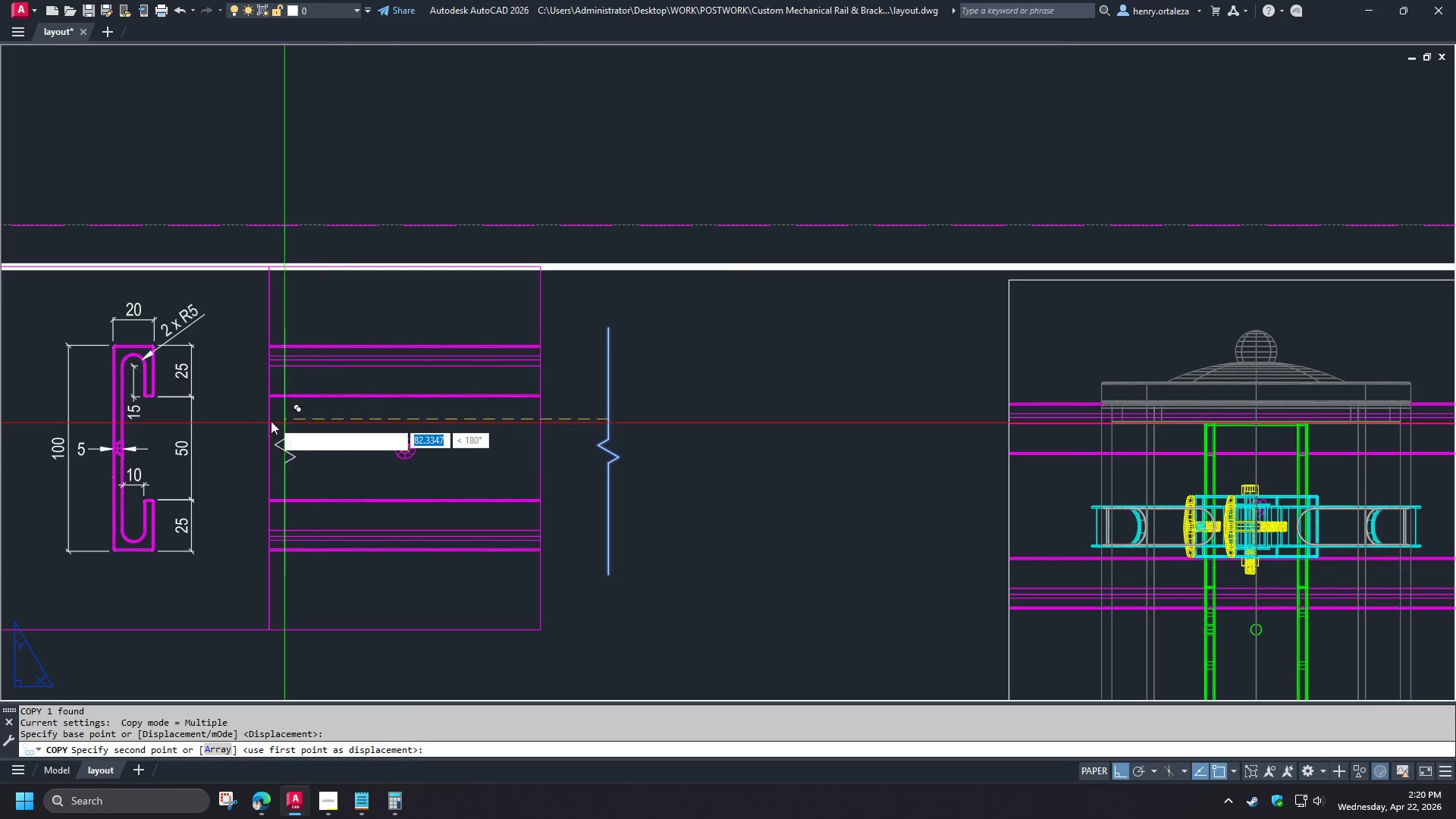 
scroll: coordinate [561, 453], scroll_direction: up, amount: 3.0
 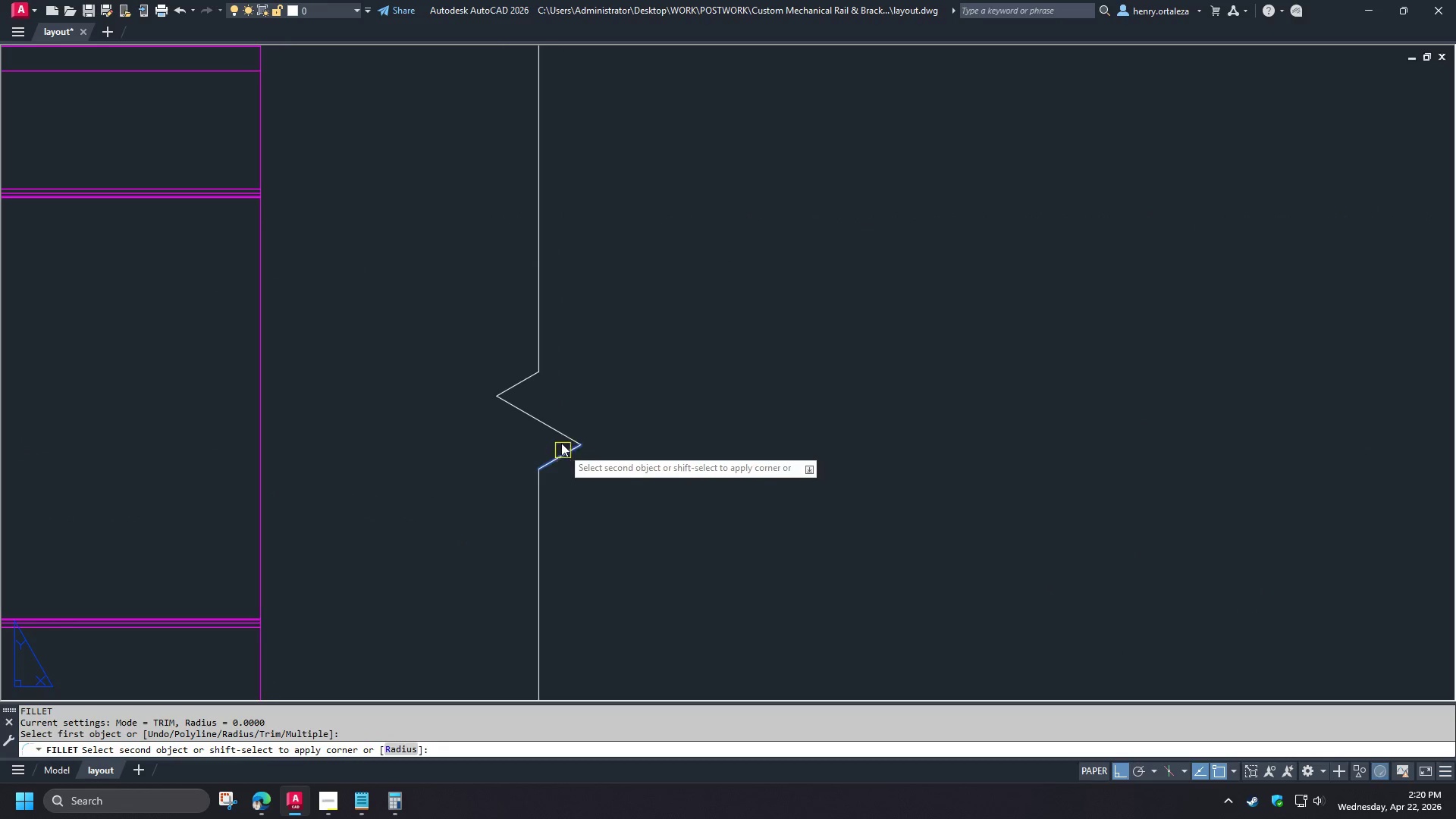 
left_click([267, 420])
 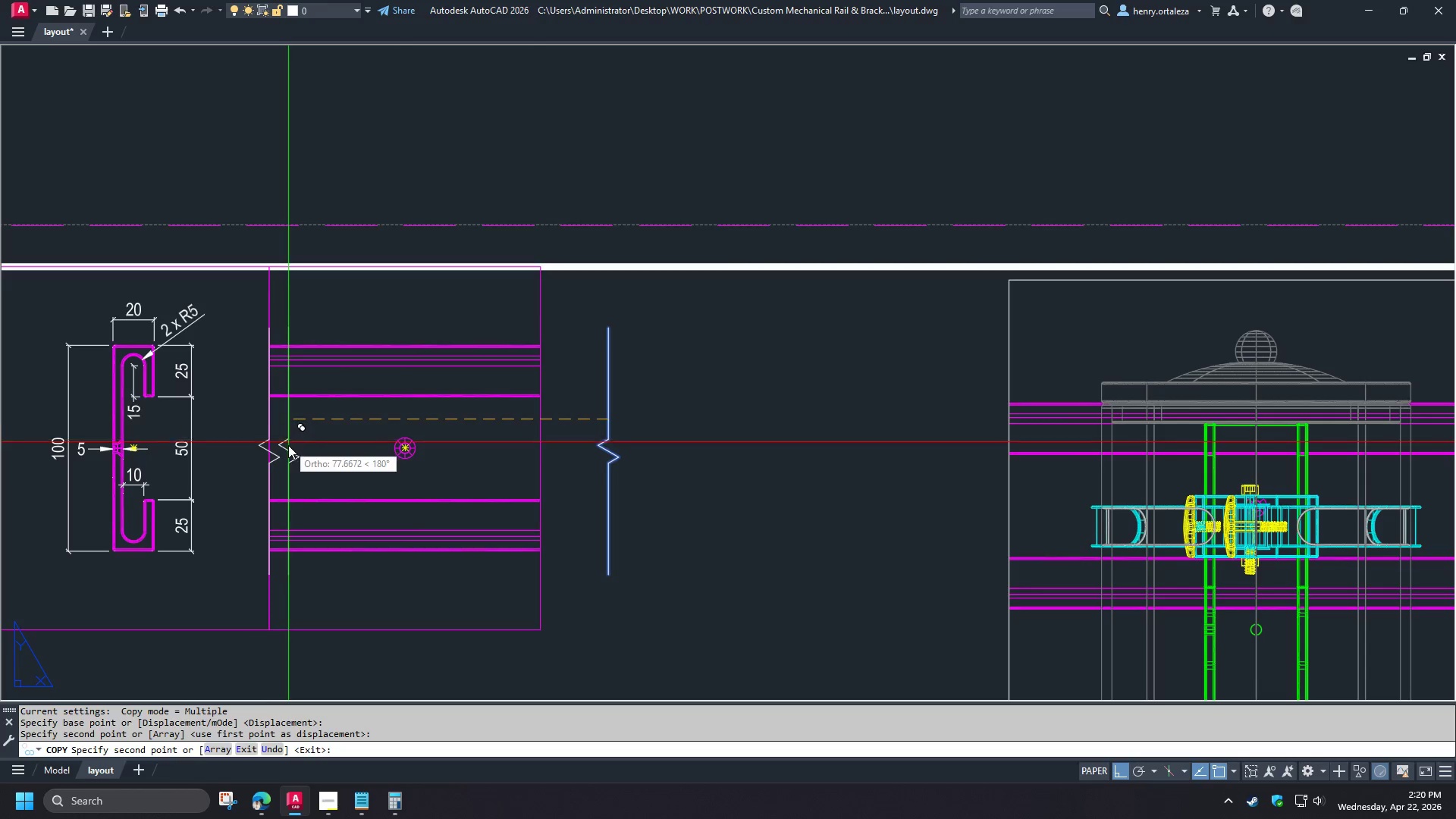 
scroll: coordinate [634, 462], scroll_direction: down, amount: 3.0
 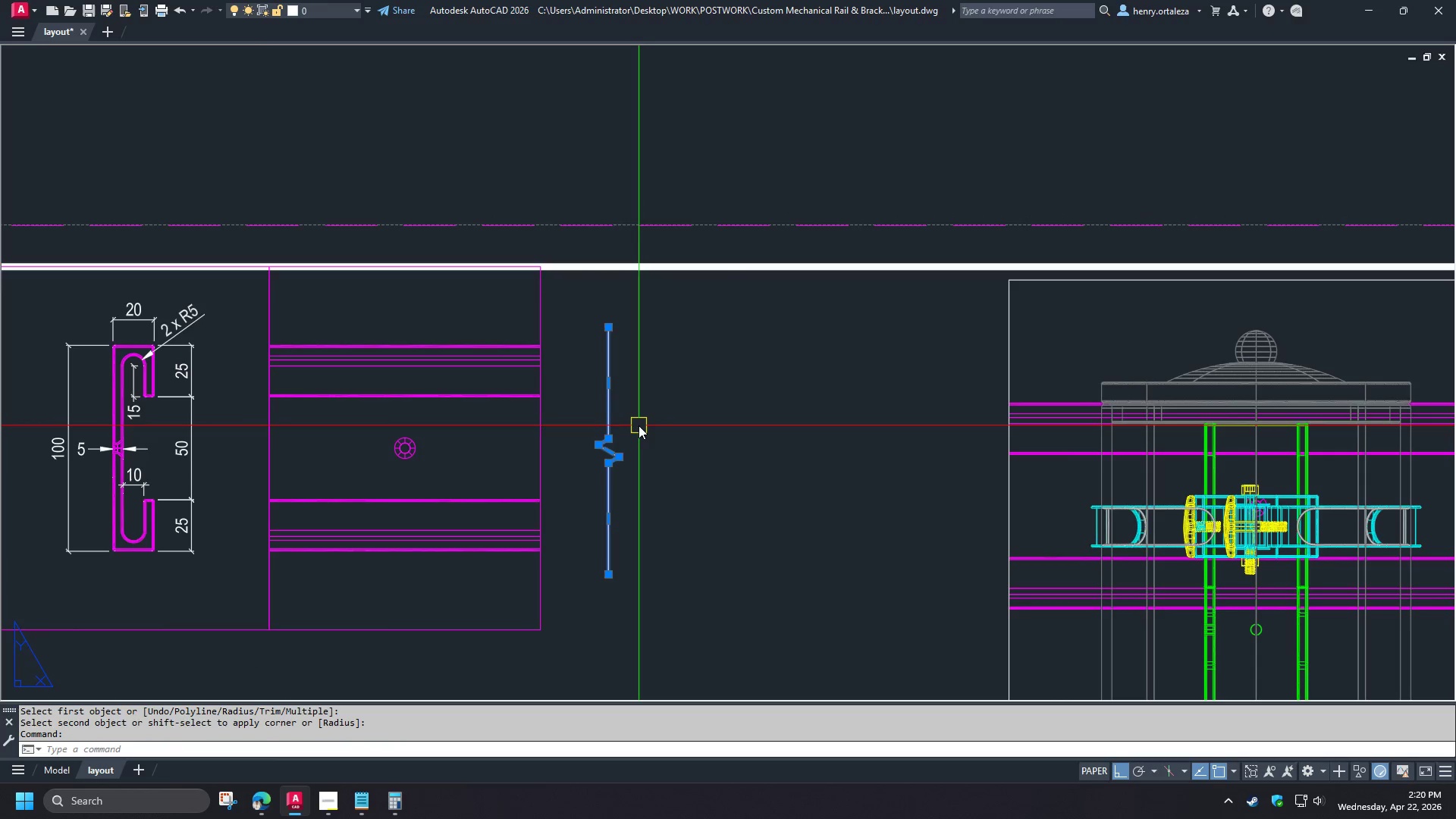 
key(Space)
 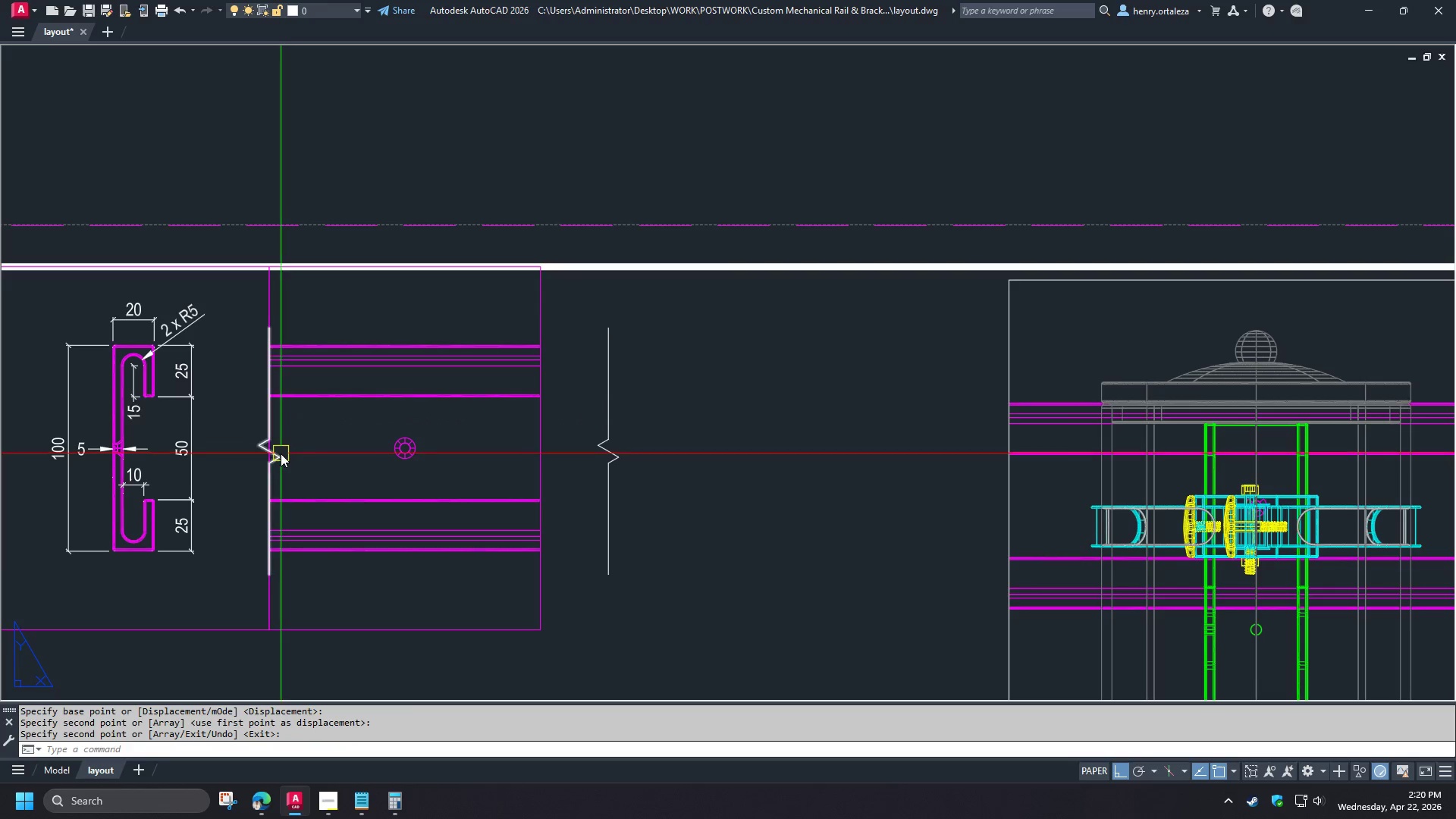 
left_click([281, 453])
 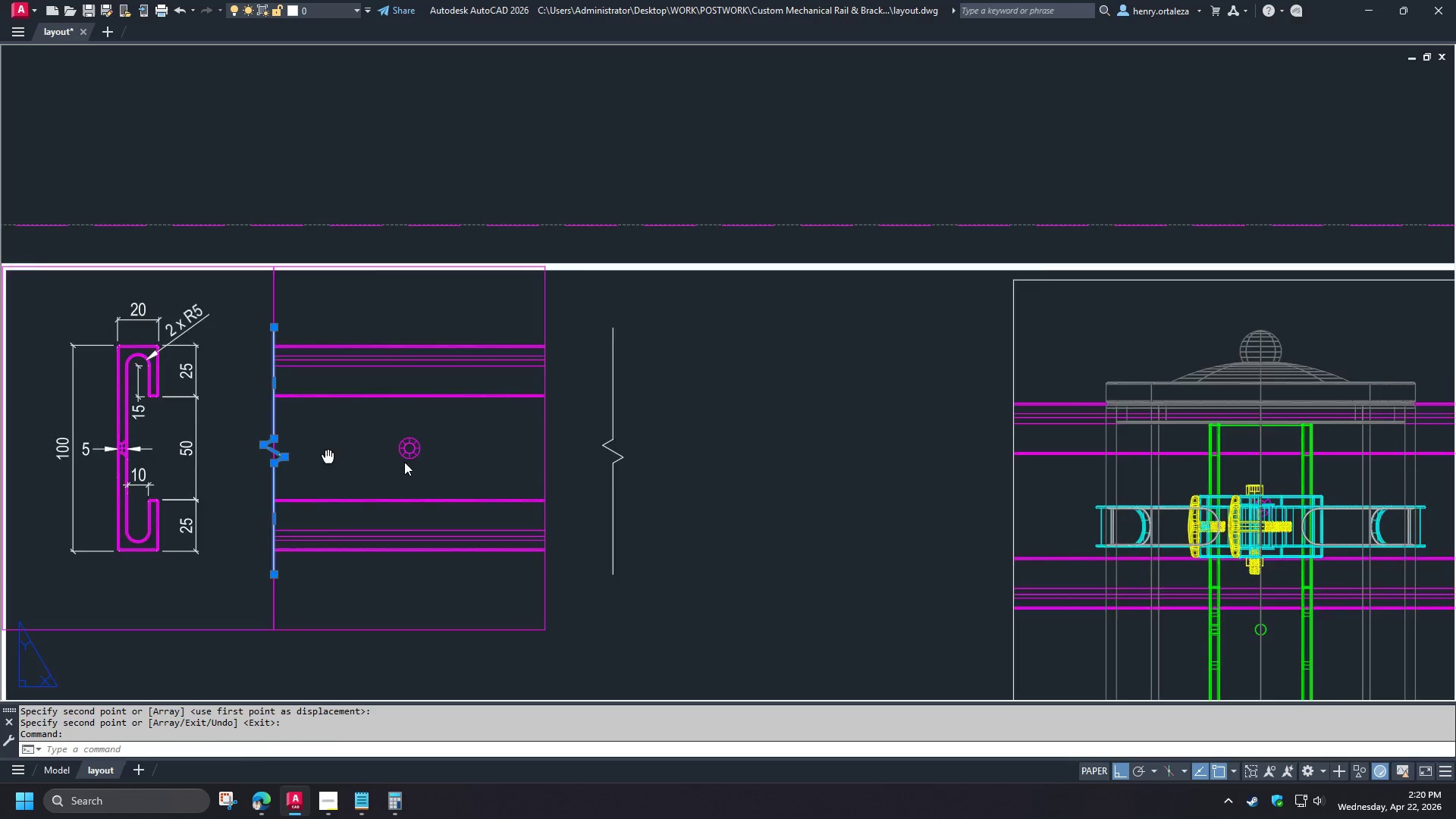 
key(Control+1)
 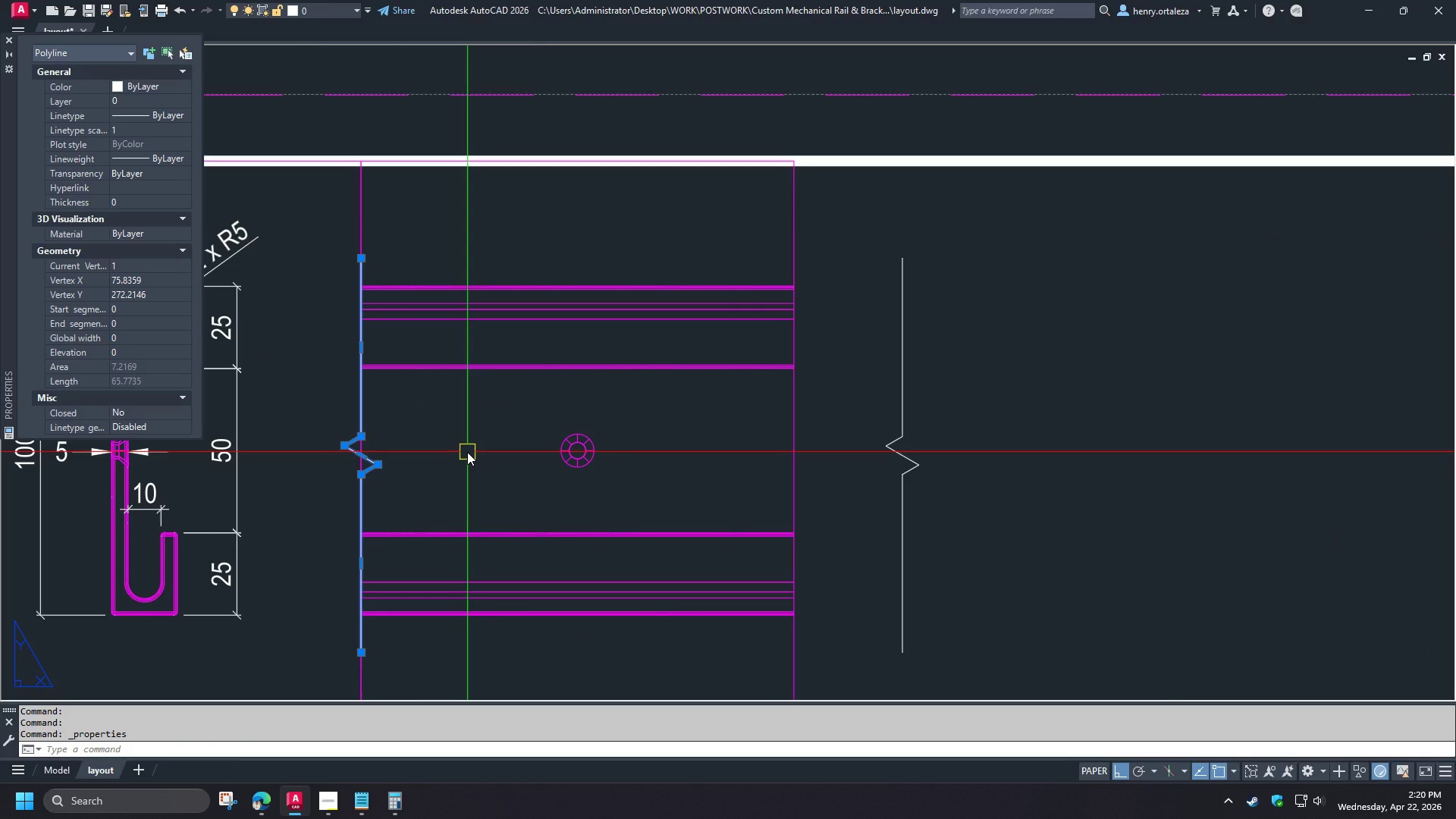 
scroll: coordinate [438, 459], scroll_direction: up, amount: 1.0
 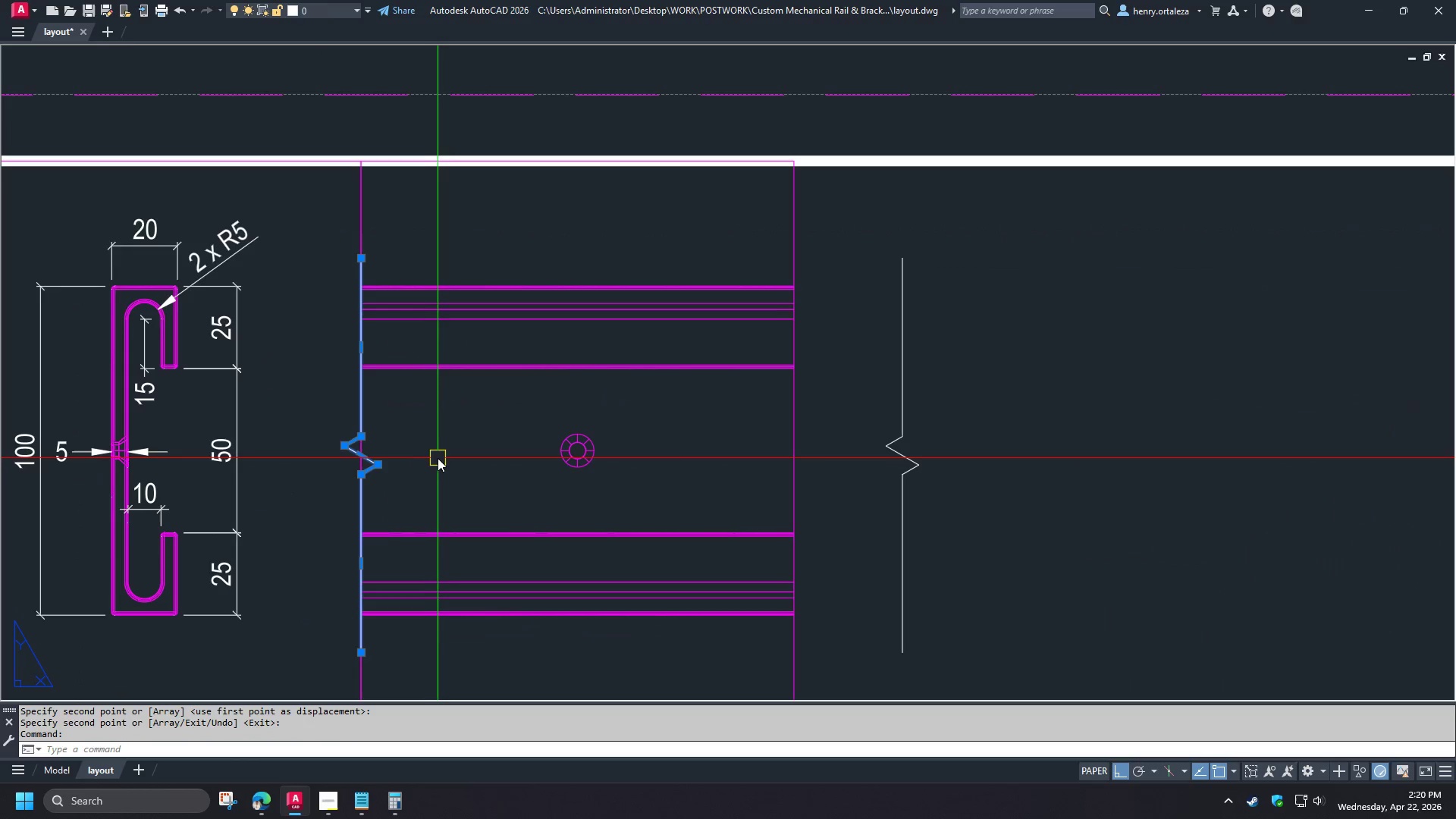 
wait(14.02)
 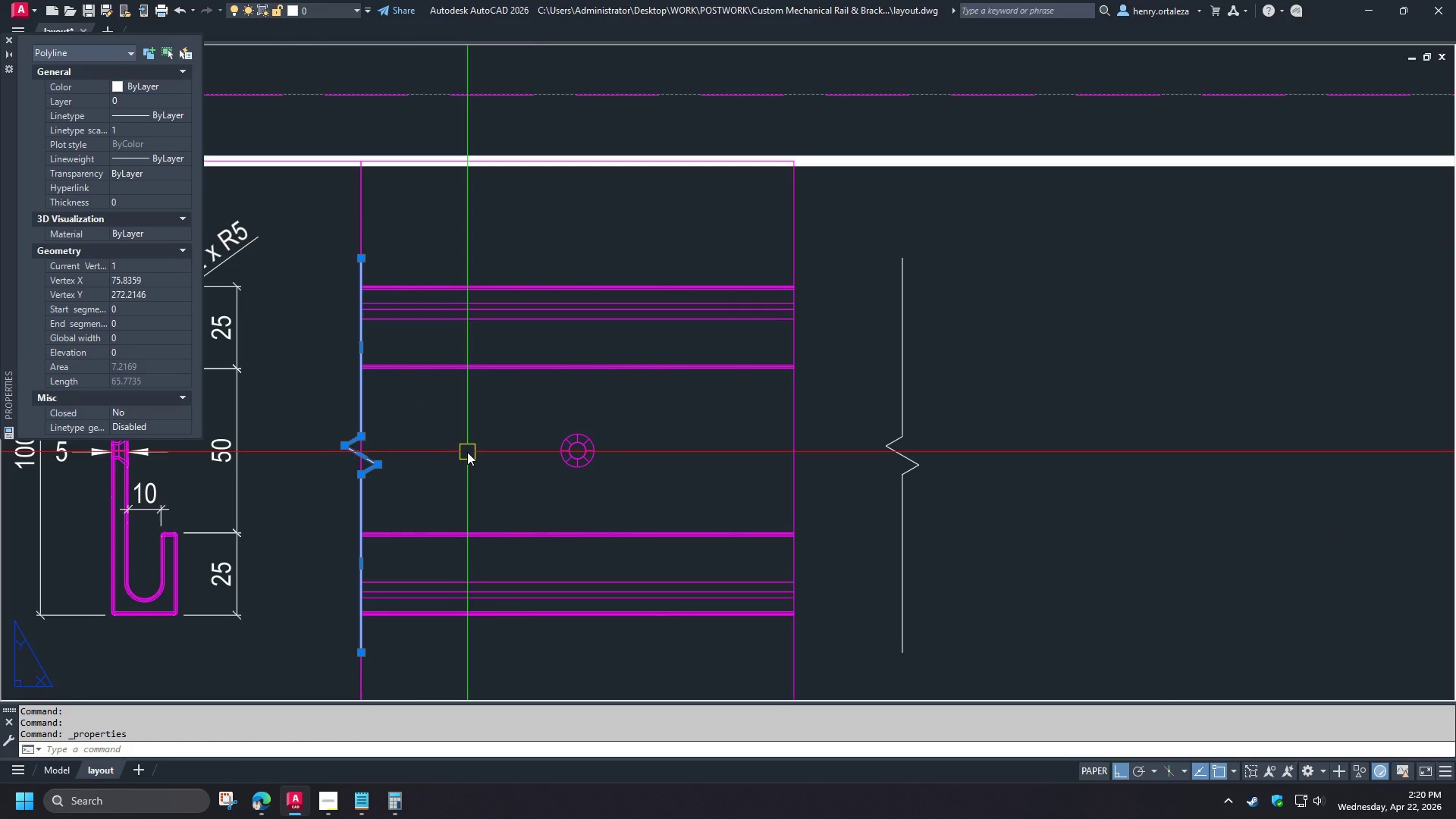 
key(Escape)
 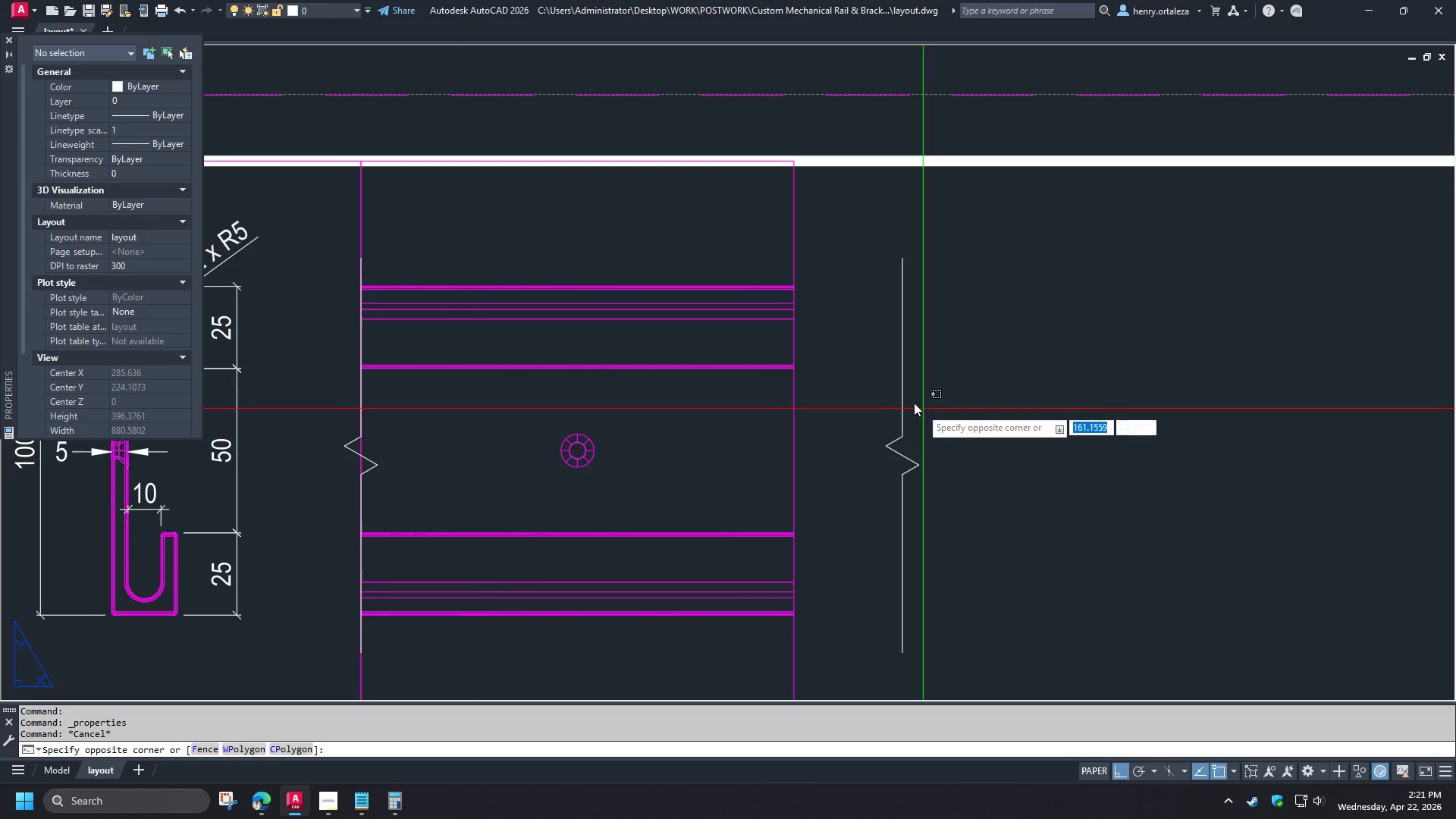 
double_click([866, 372])
 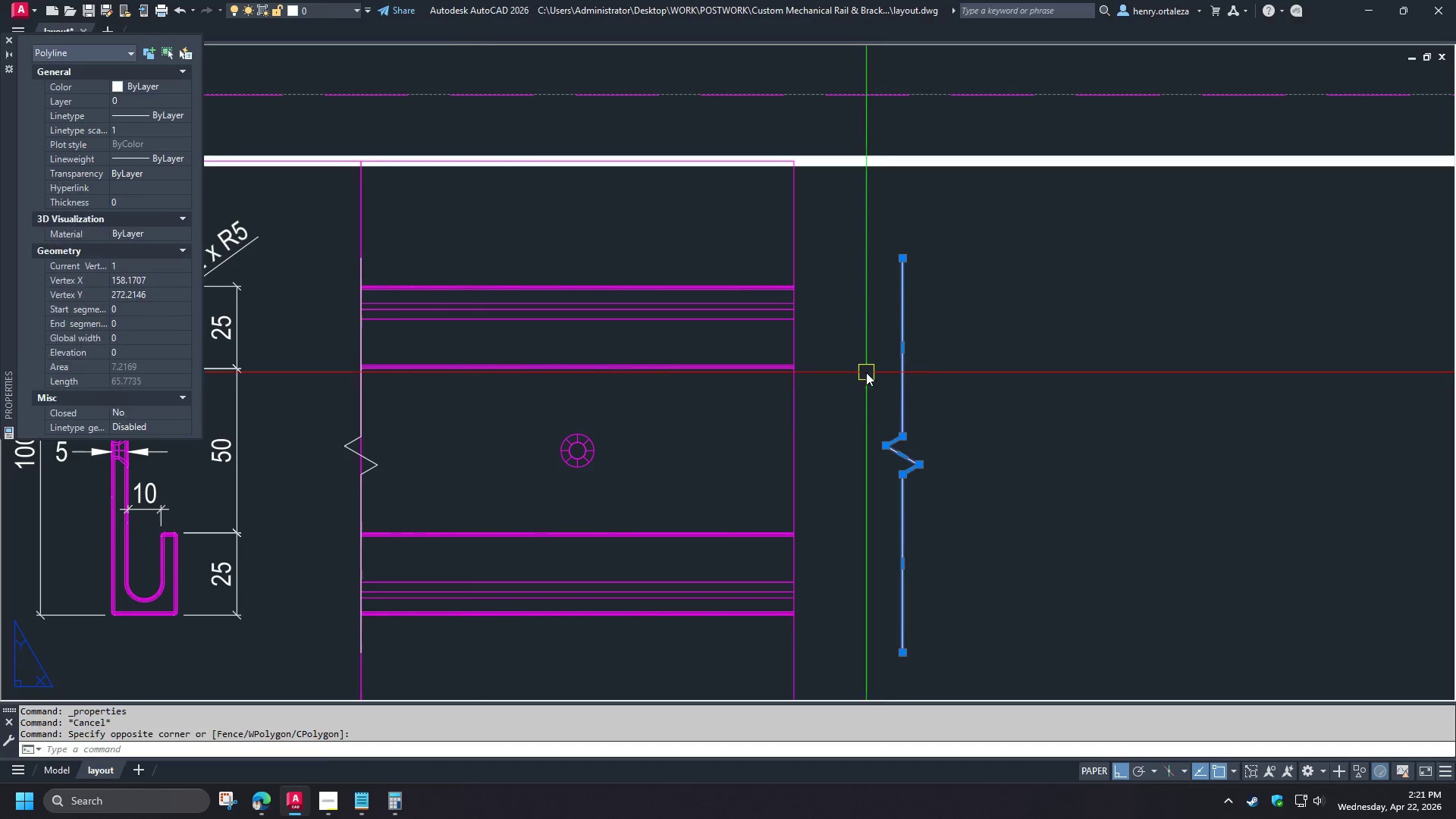 
key(E)
 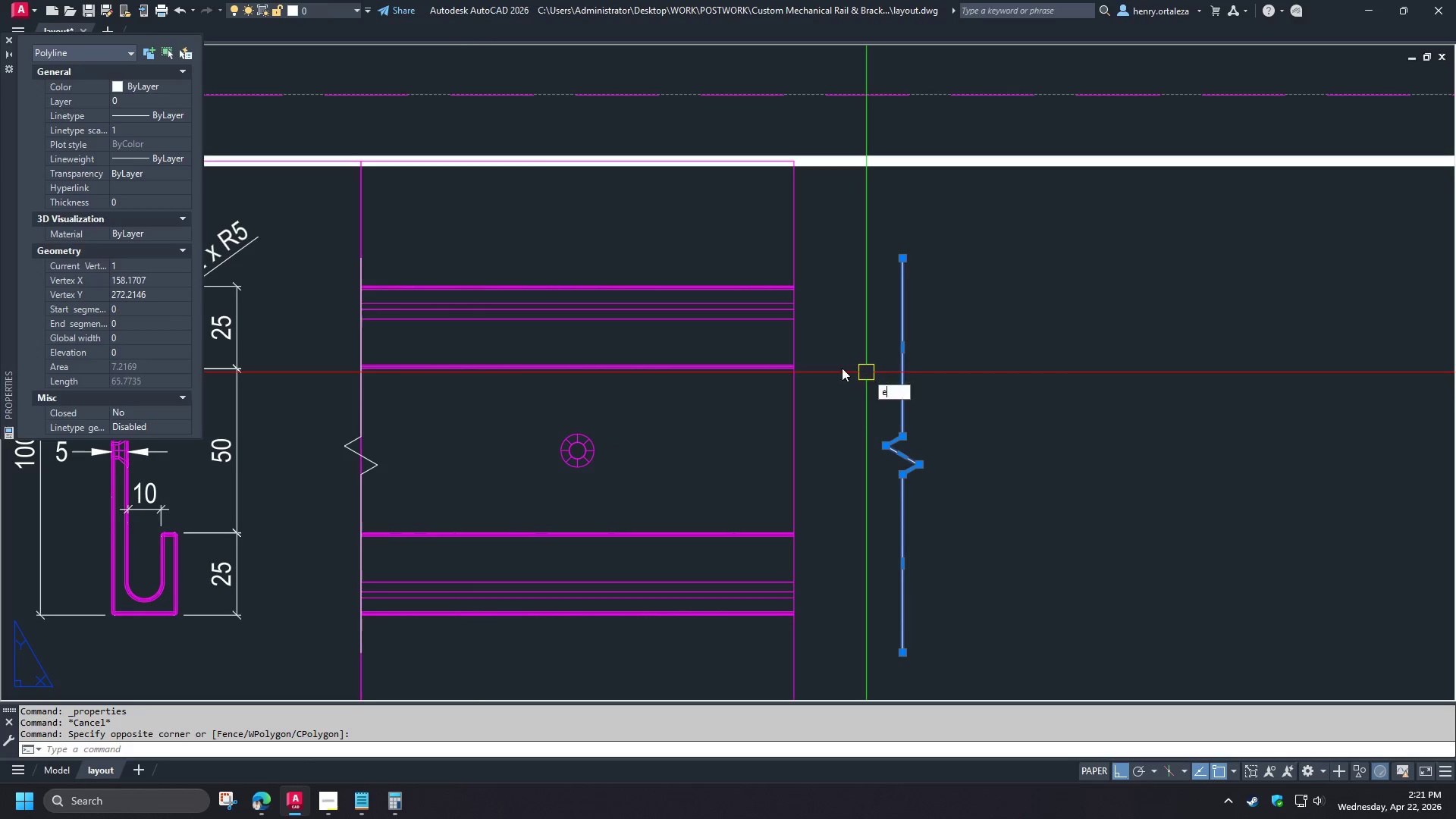 
key(Space)
 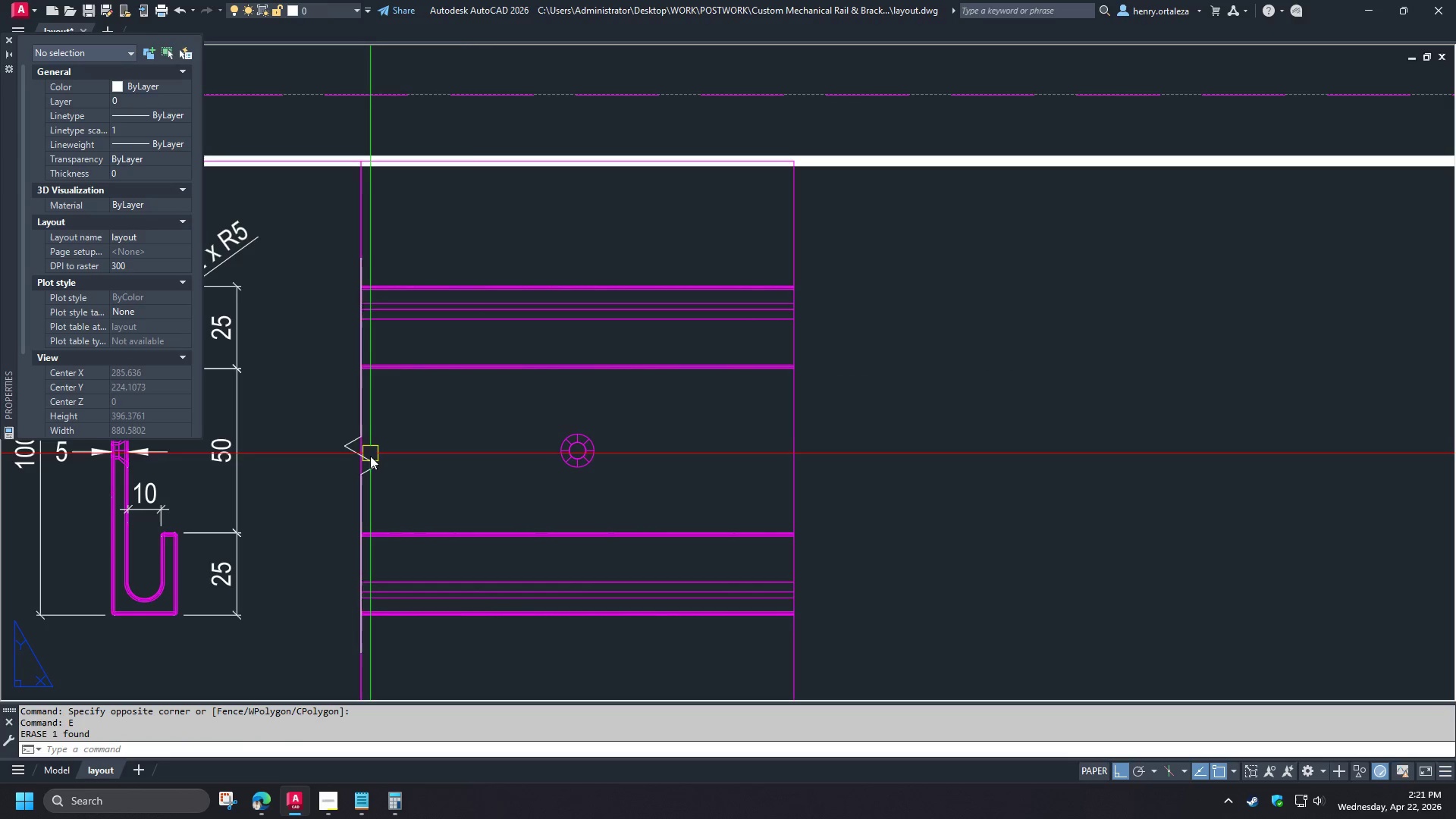 
left_click([370, 460])
 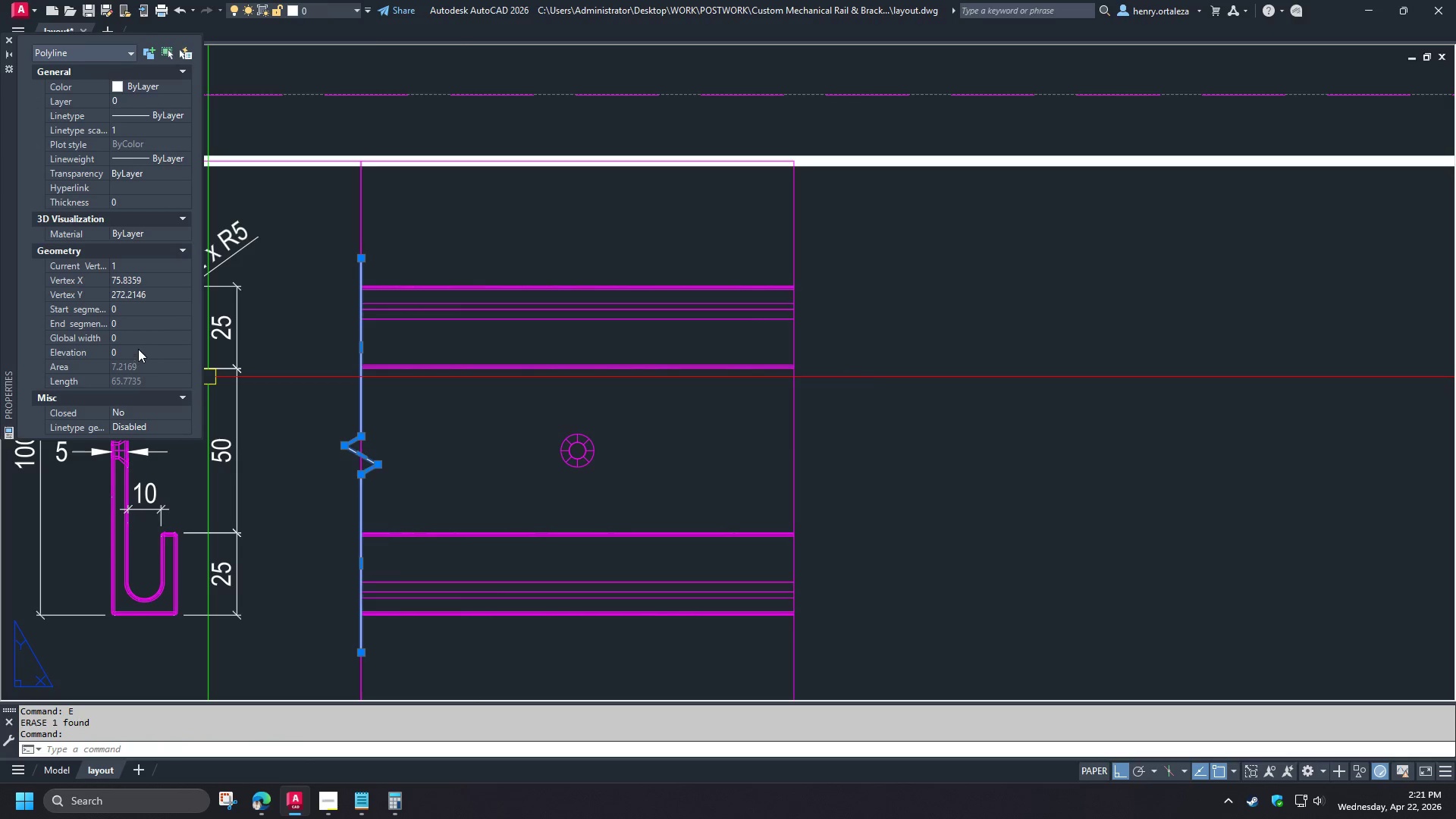 
left_click([138, 340])
 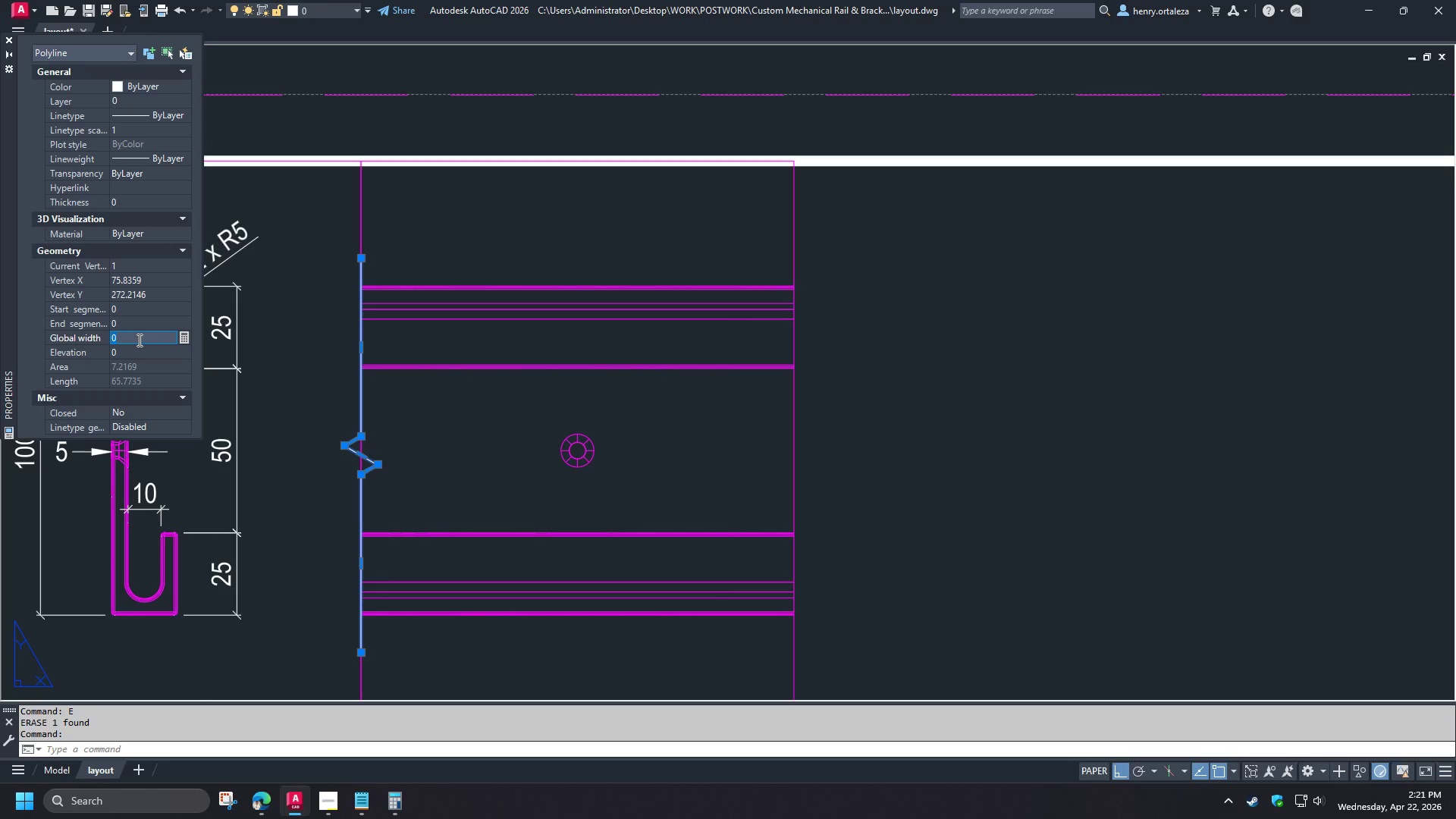 
key(Numpad2)
 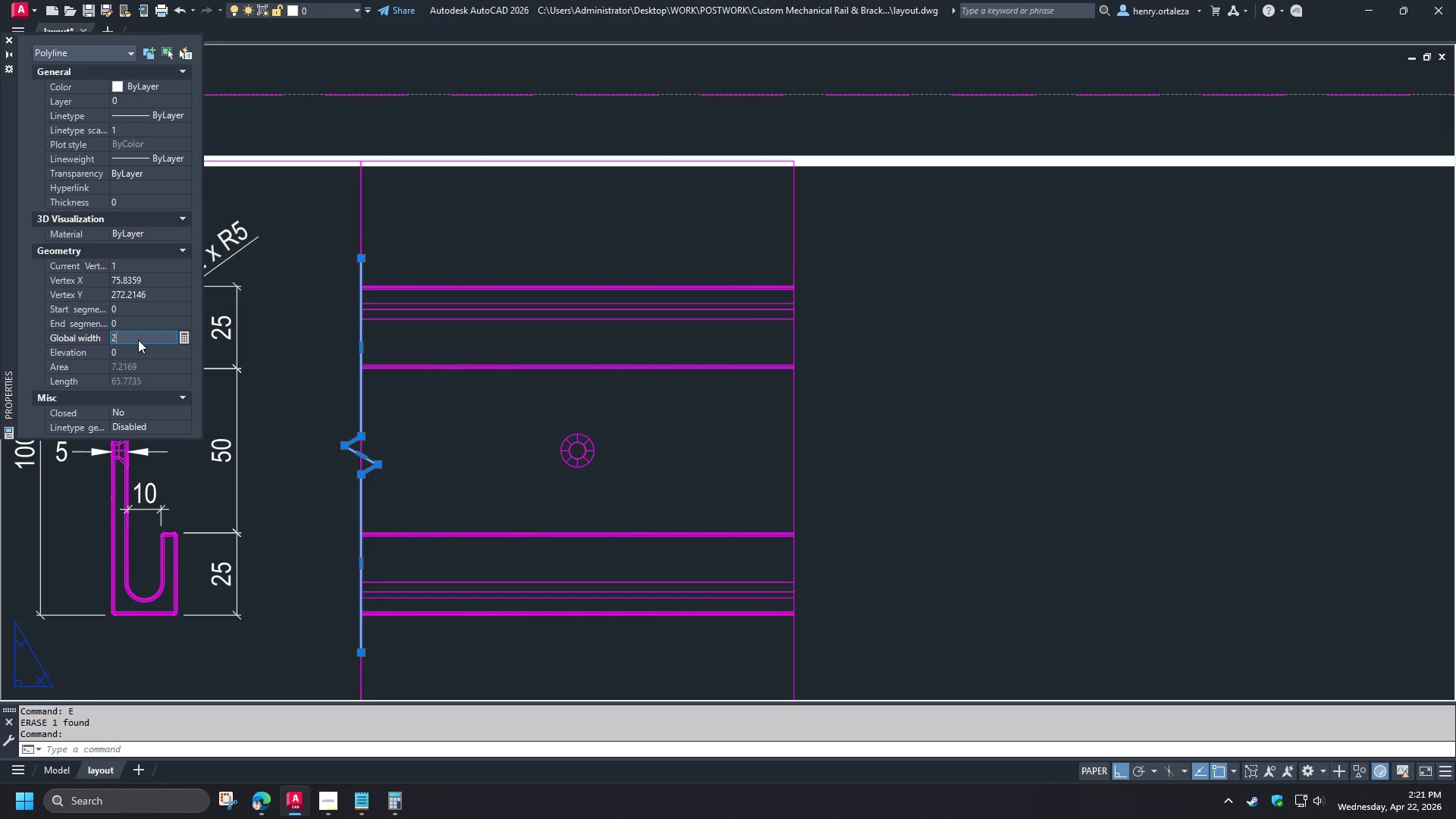 
key(NumpadEnter)
 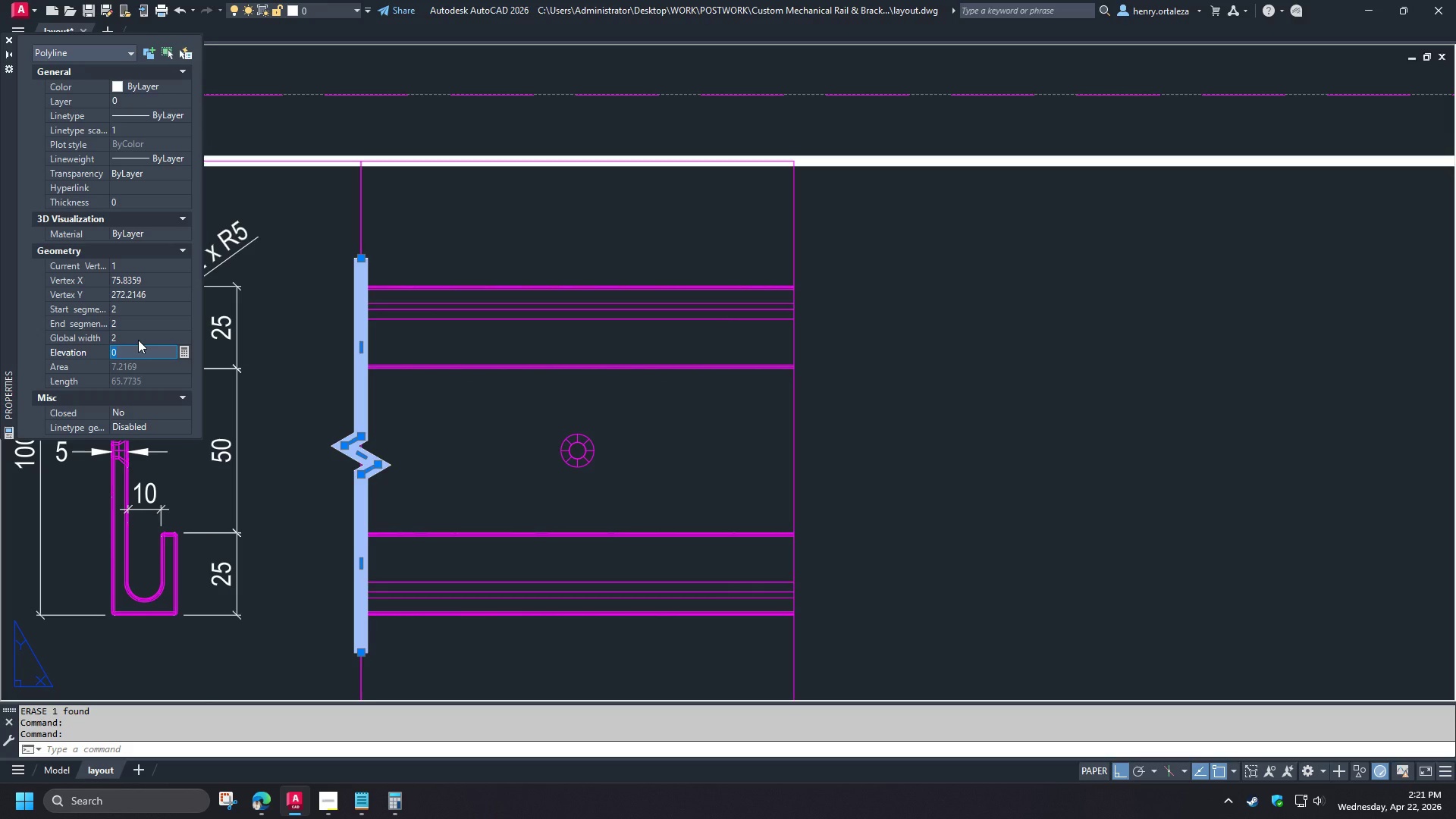 
left_click([138, 340])
 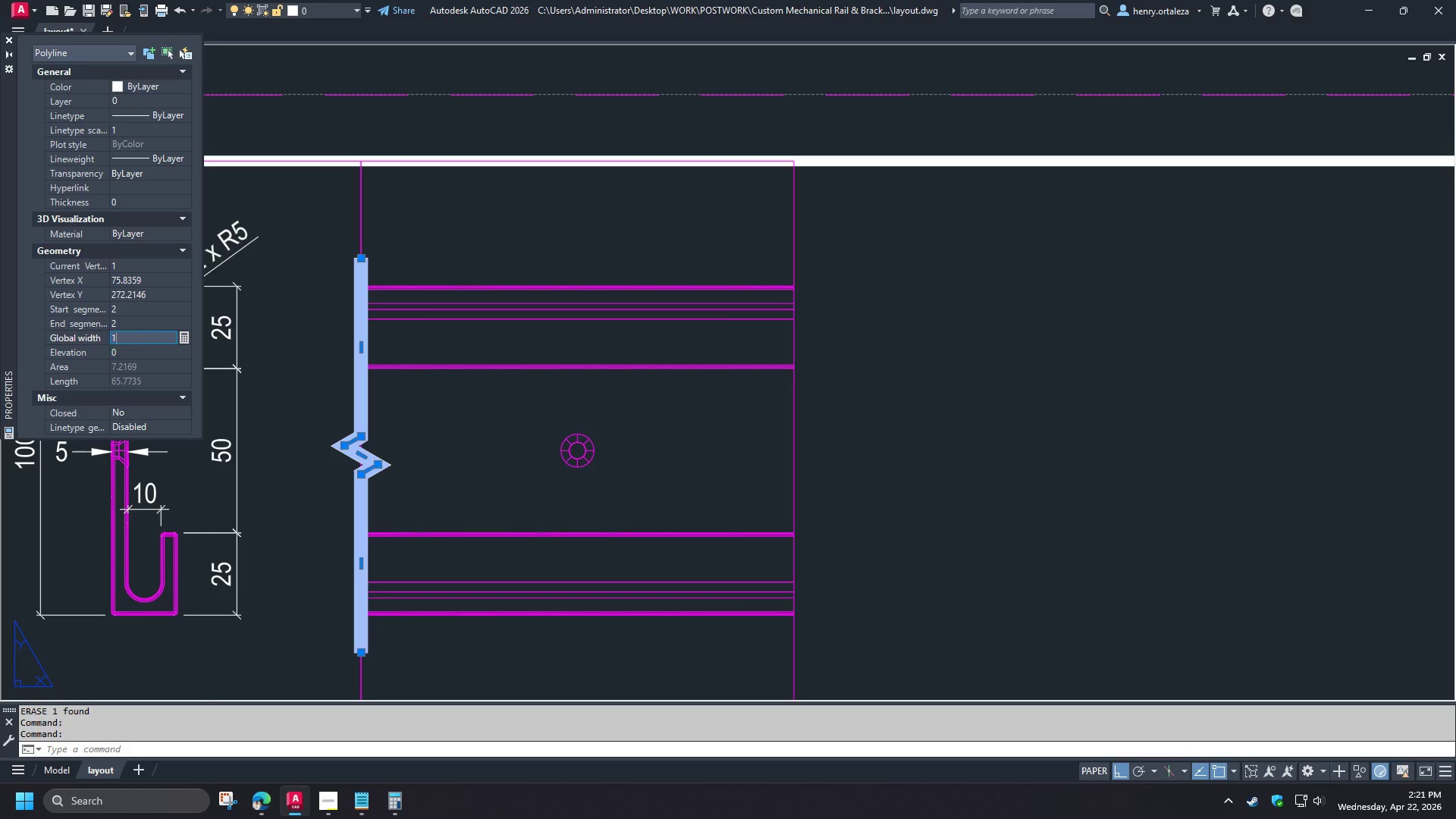 
key(Numpad1)
 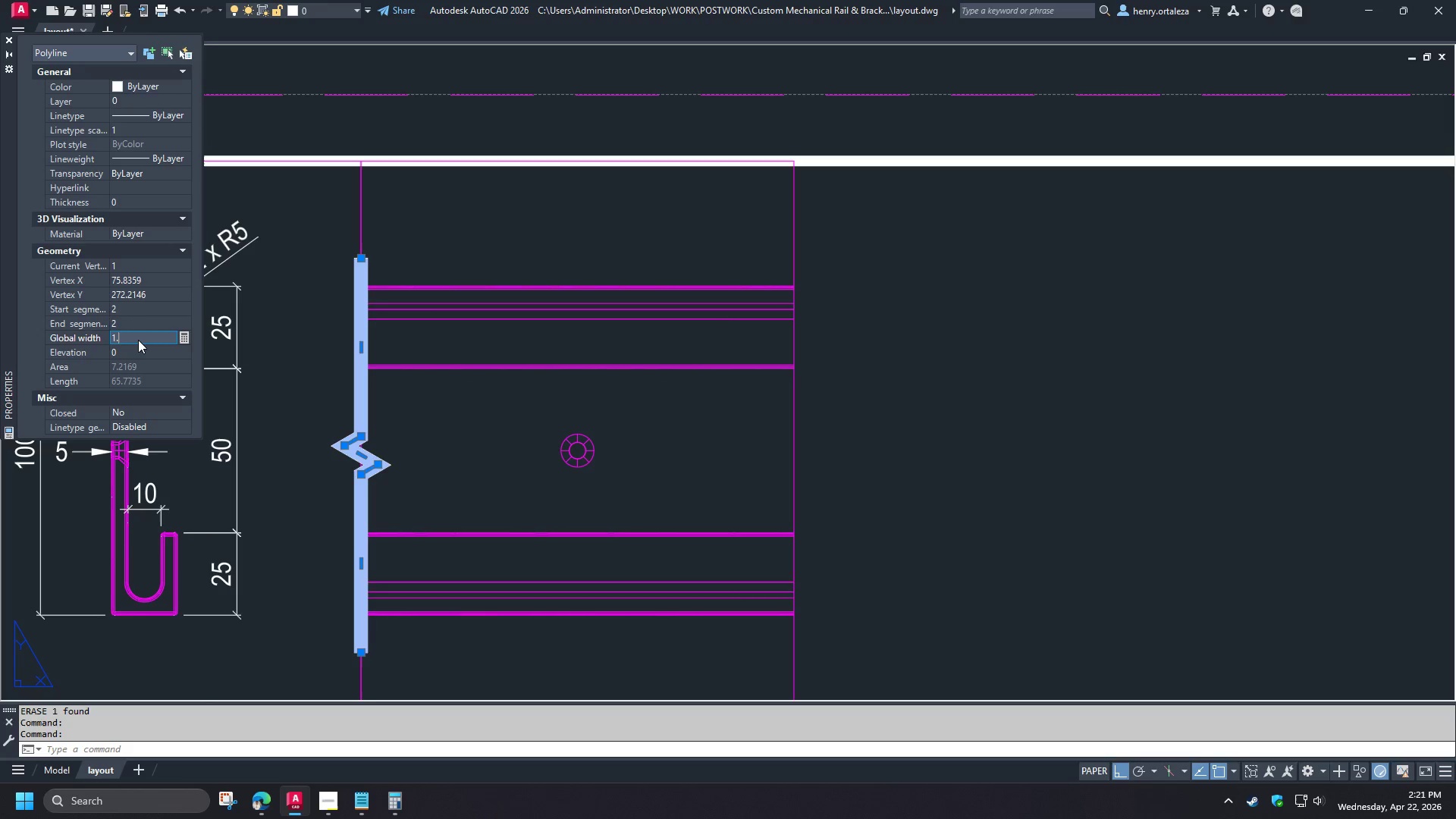 
key(NumpadDecimal)
 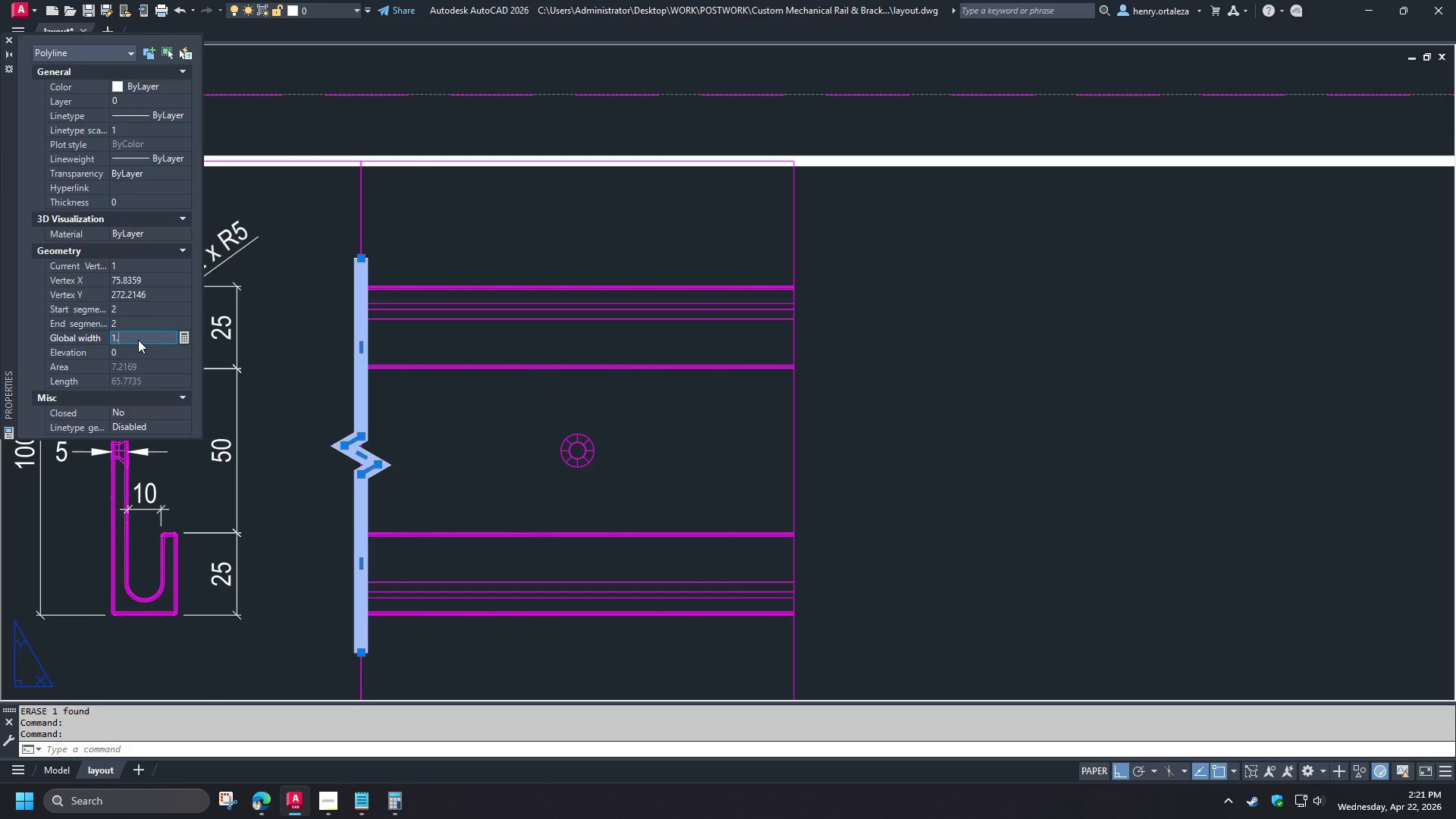 
key(NumpadEnter)
 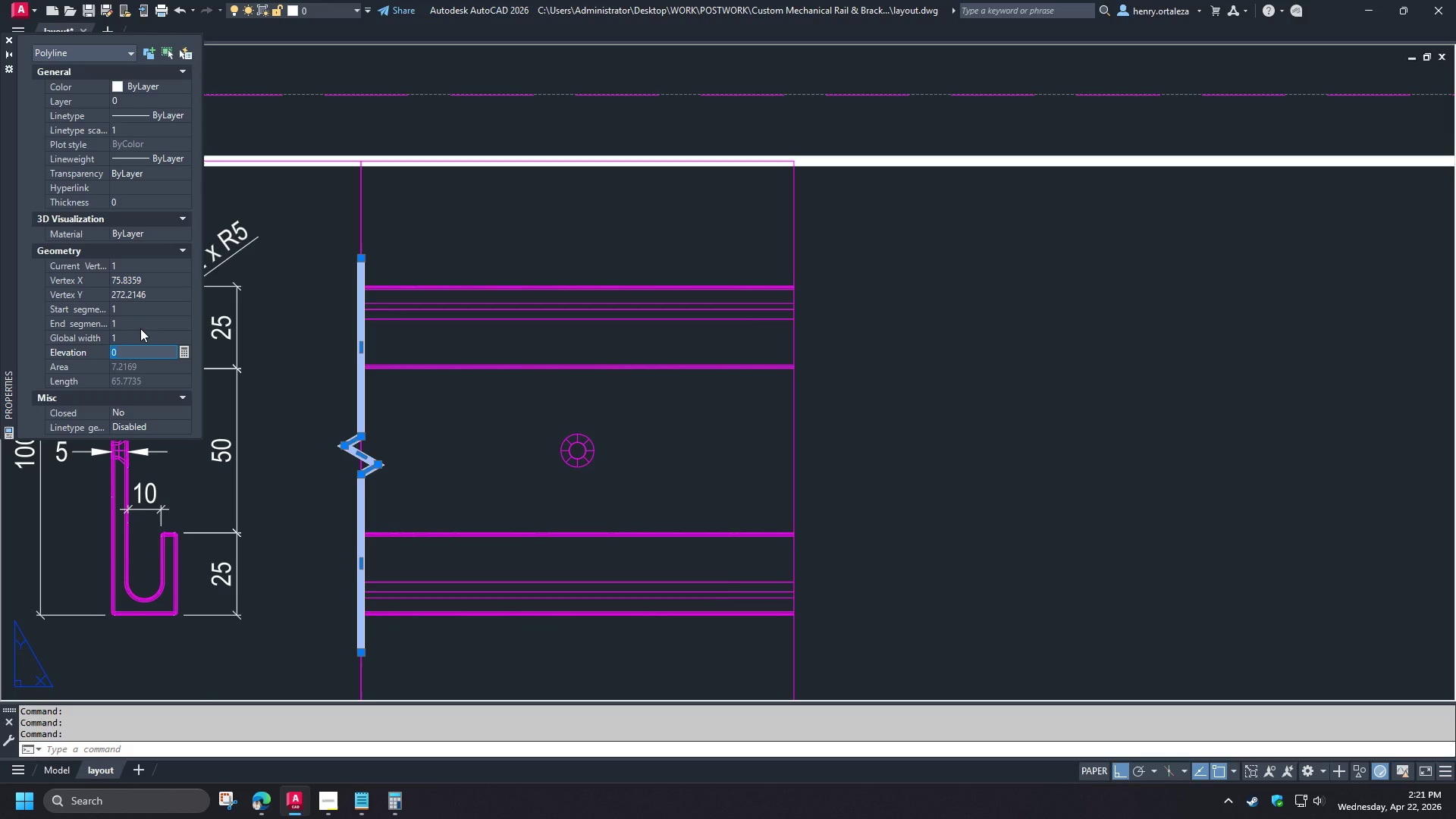 
wait(6.67)
 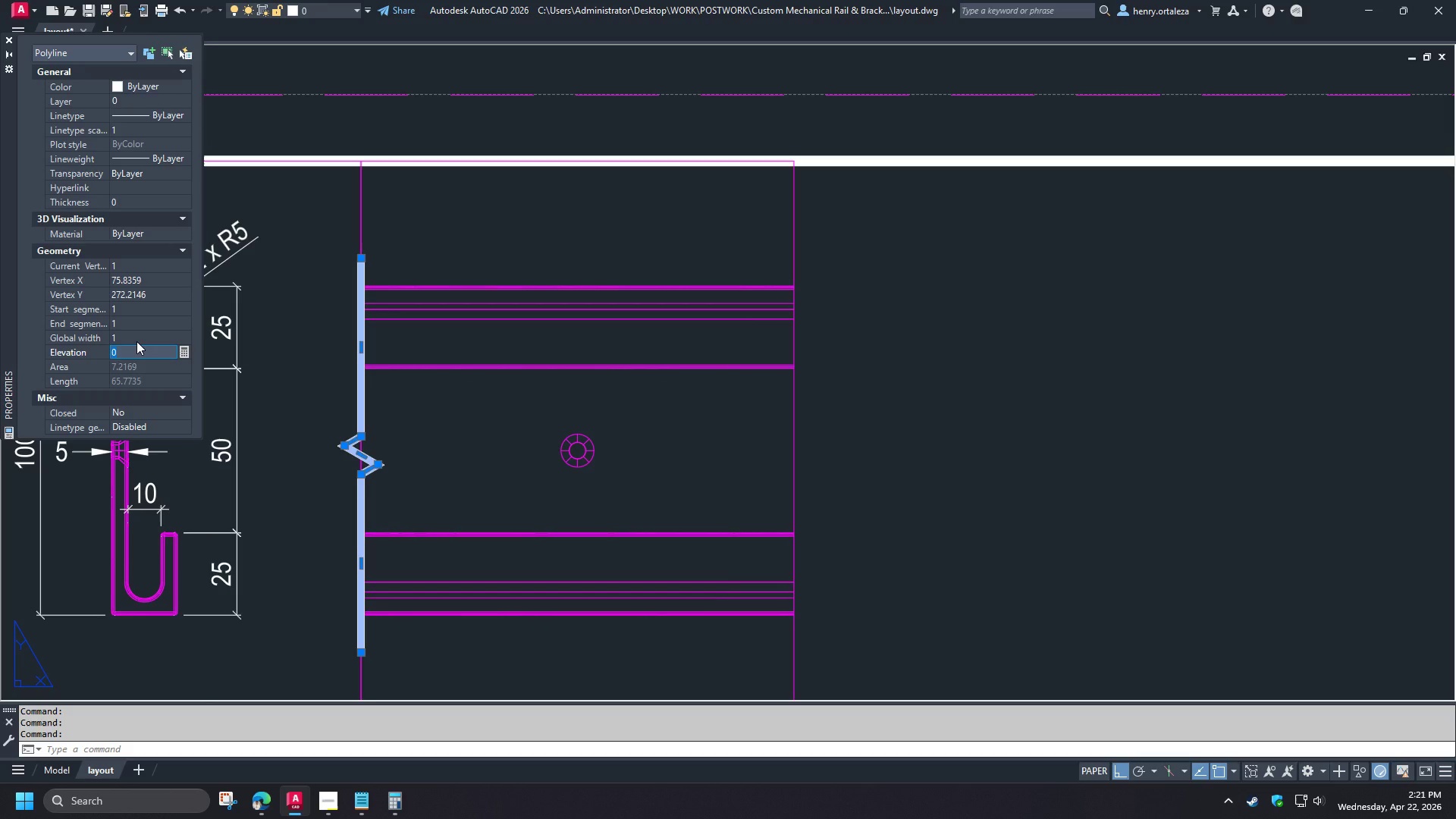 
key(Control+1)
 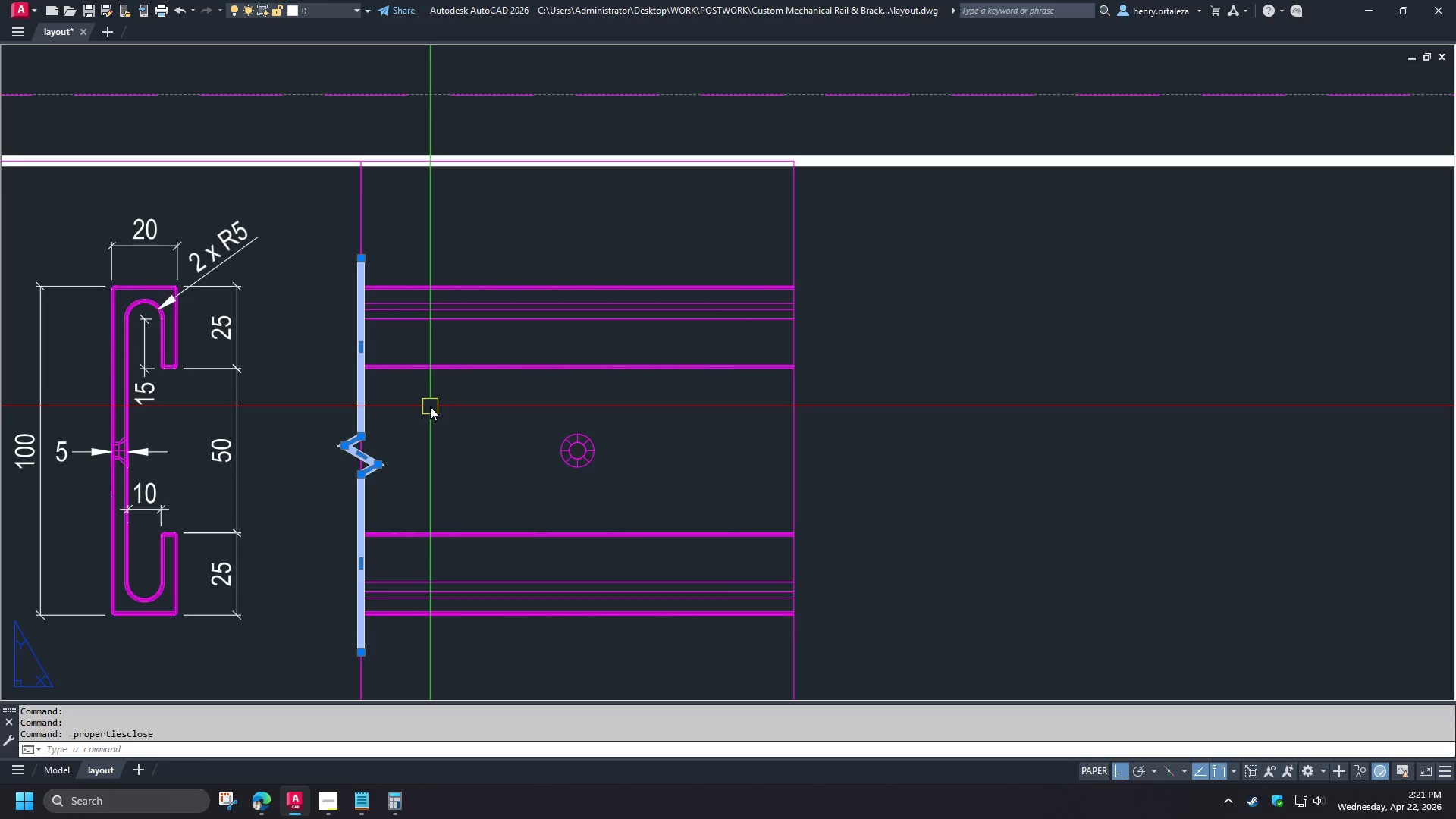 
key(Escape)
 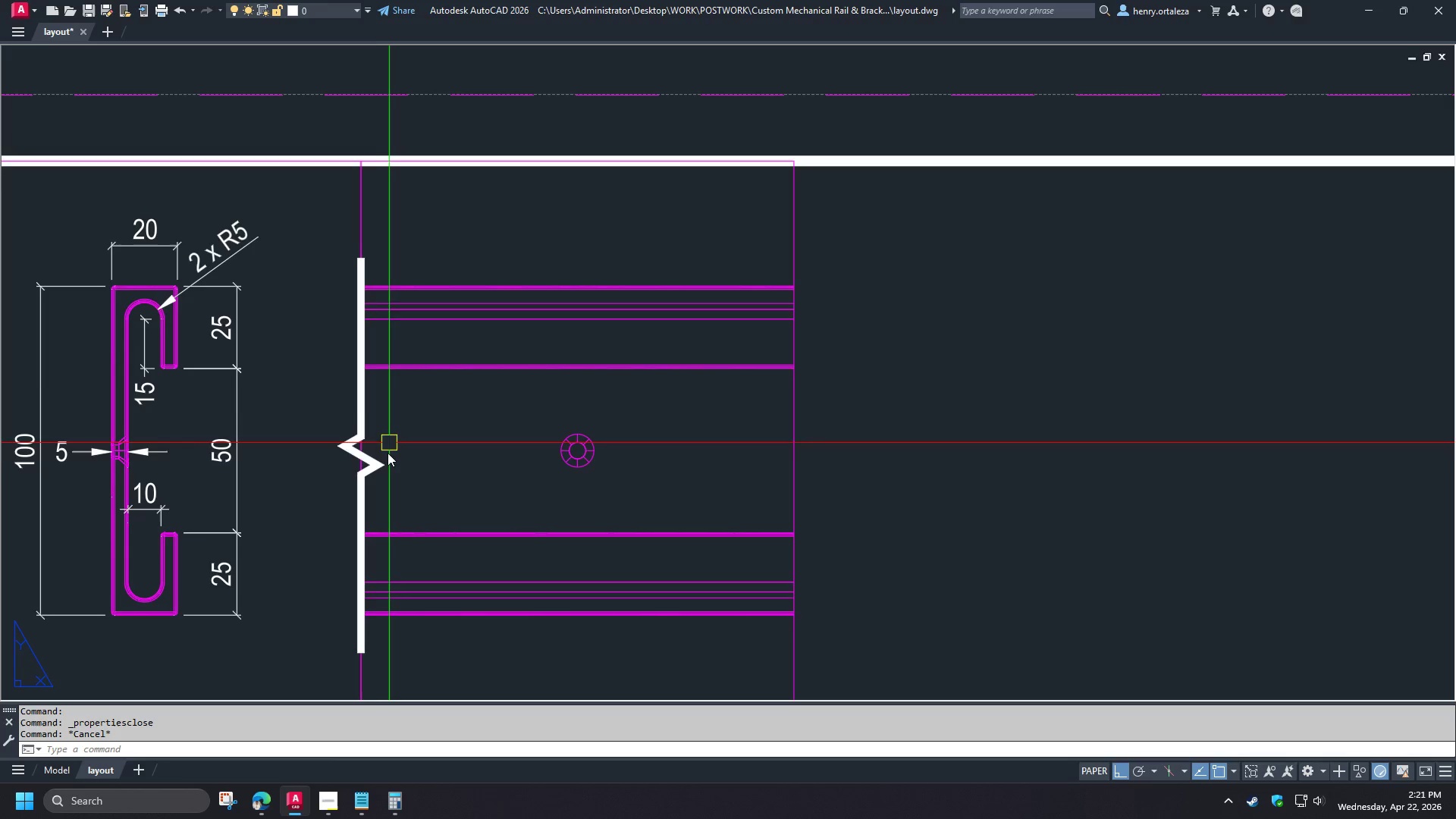 
left_click([384, 465])
 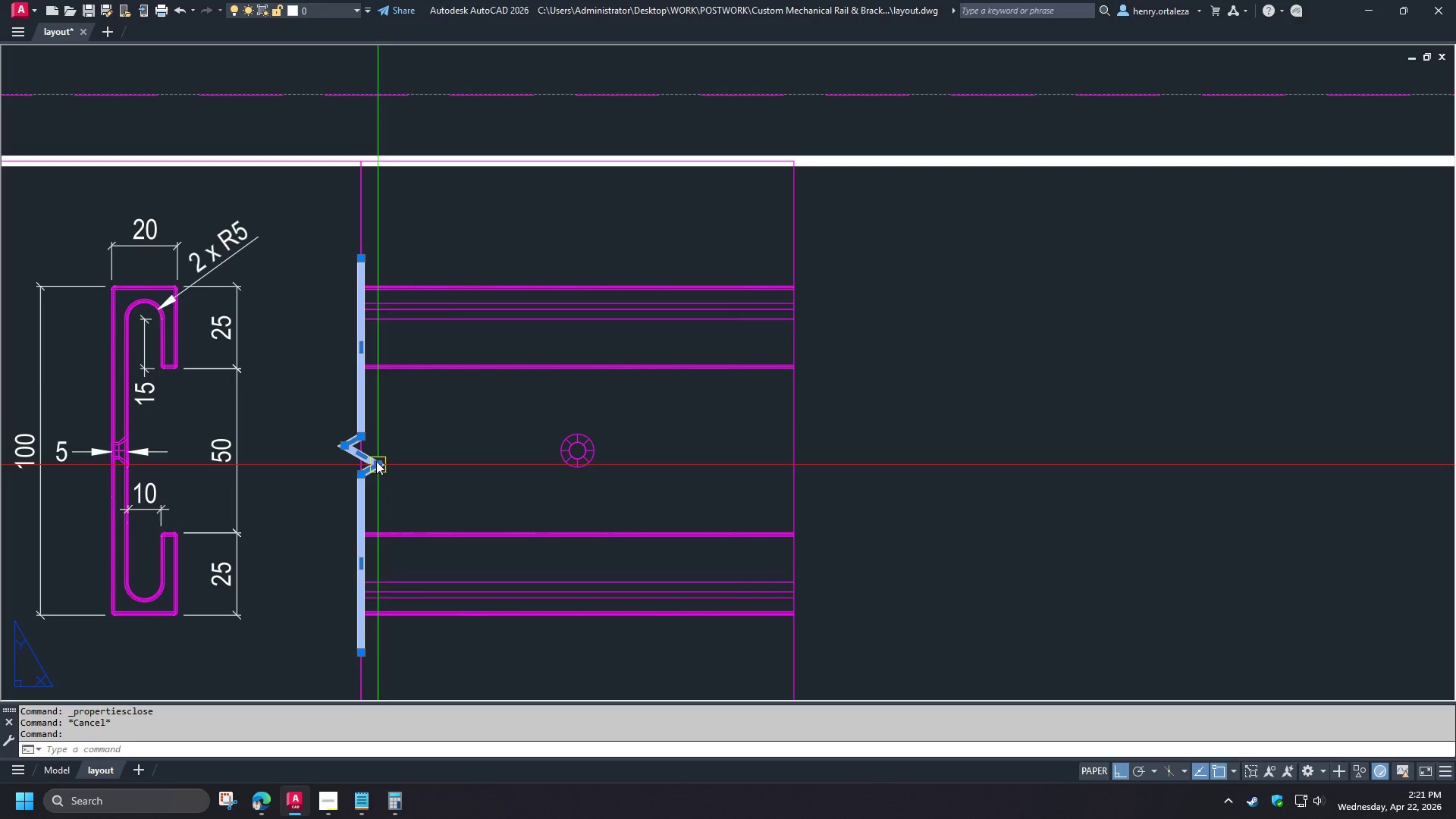 
type(sc )
 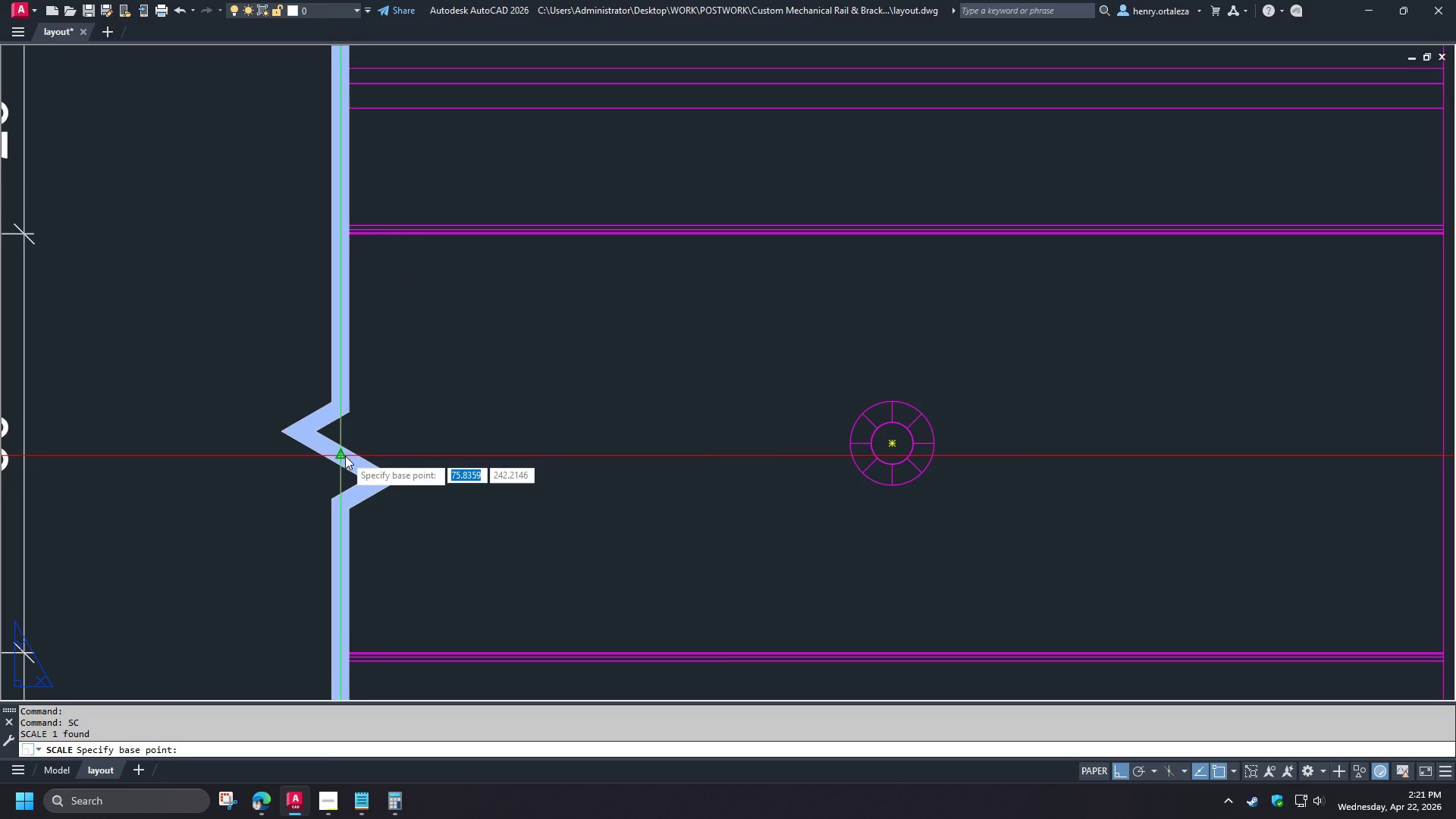 
left_click([345, 456])
 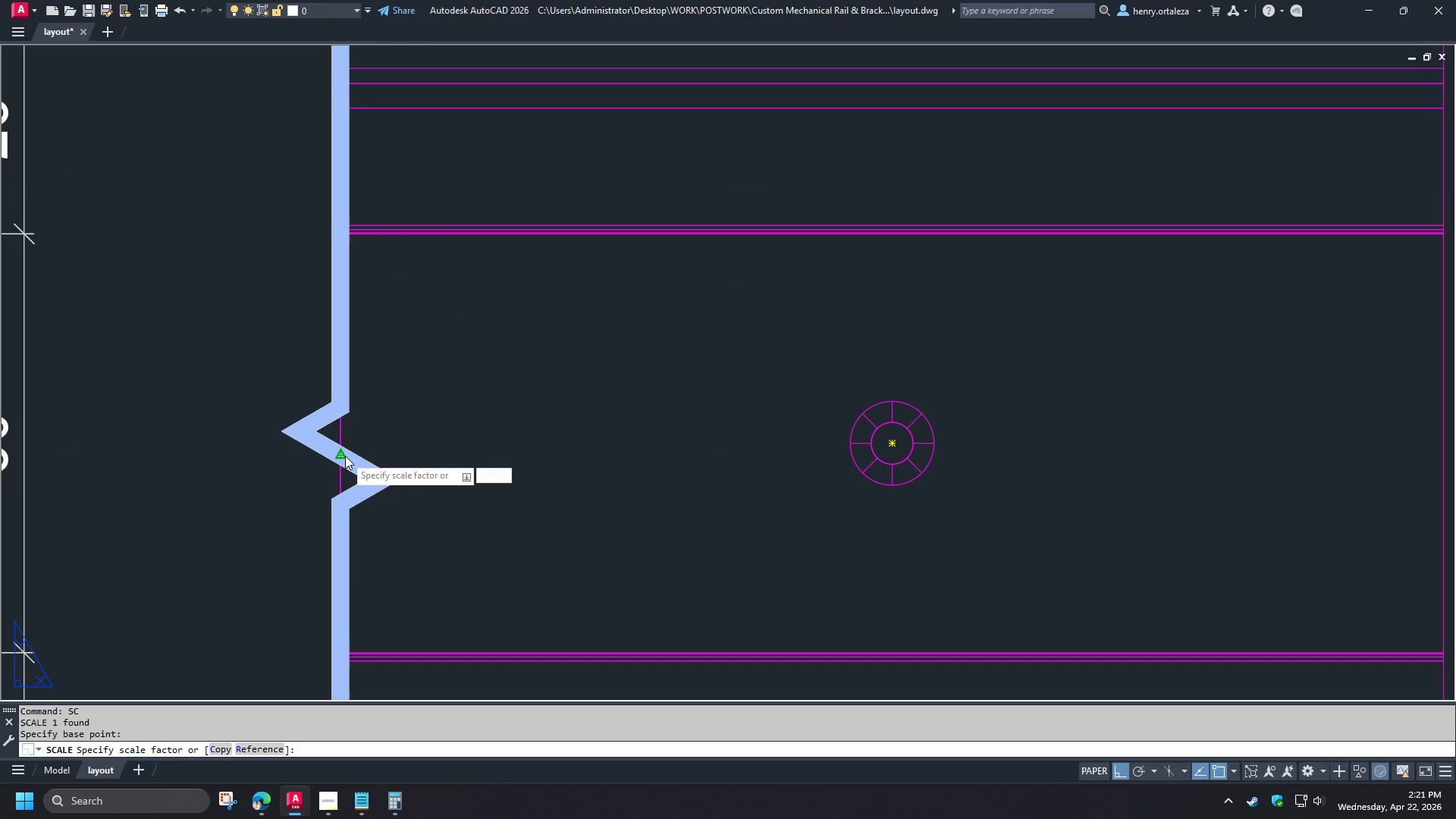 
key(2)
 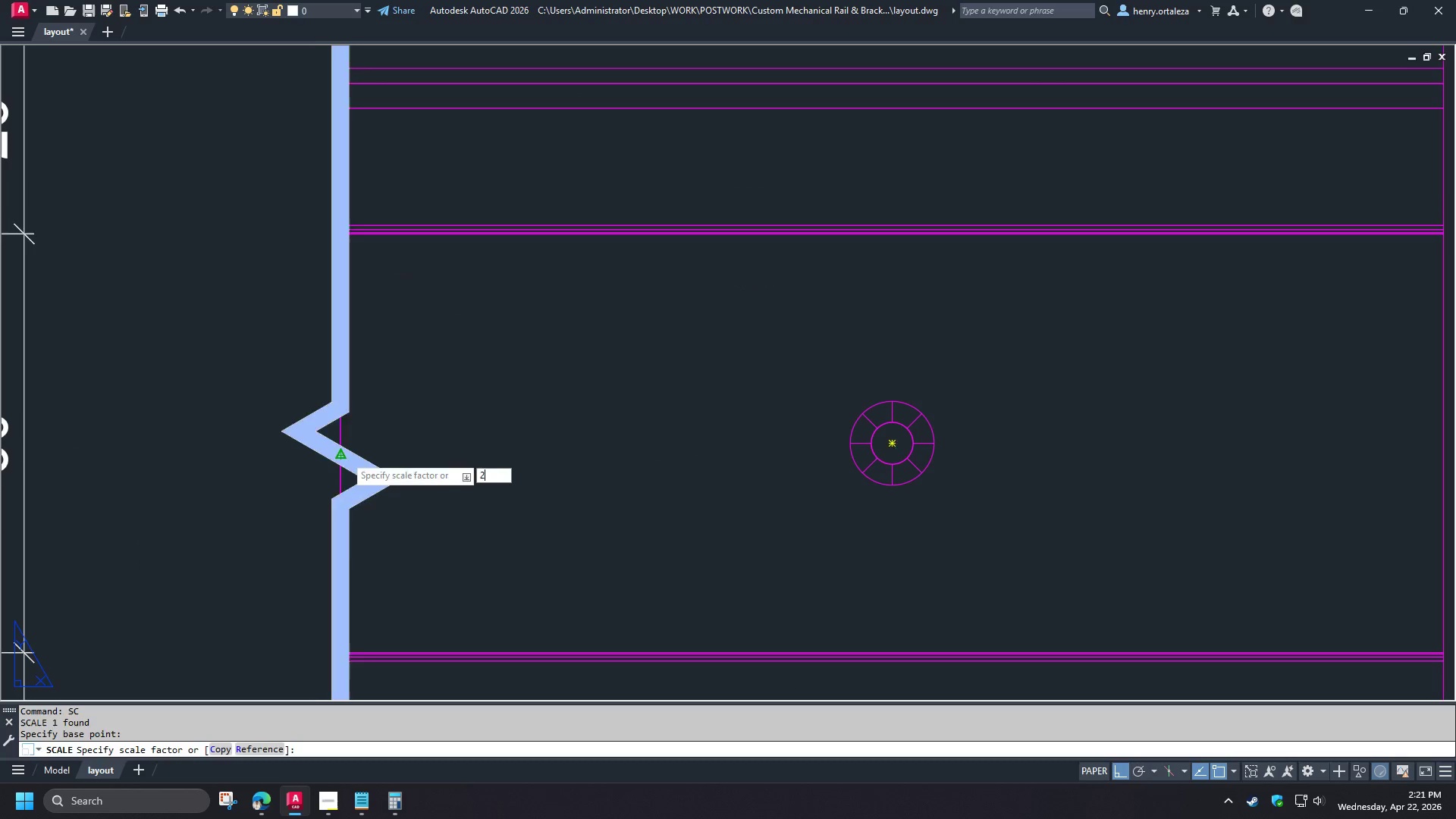 
key(Space)
 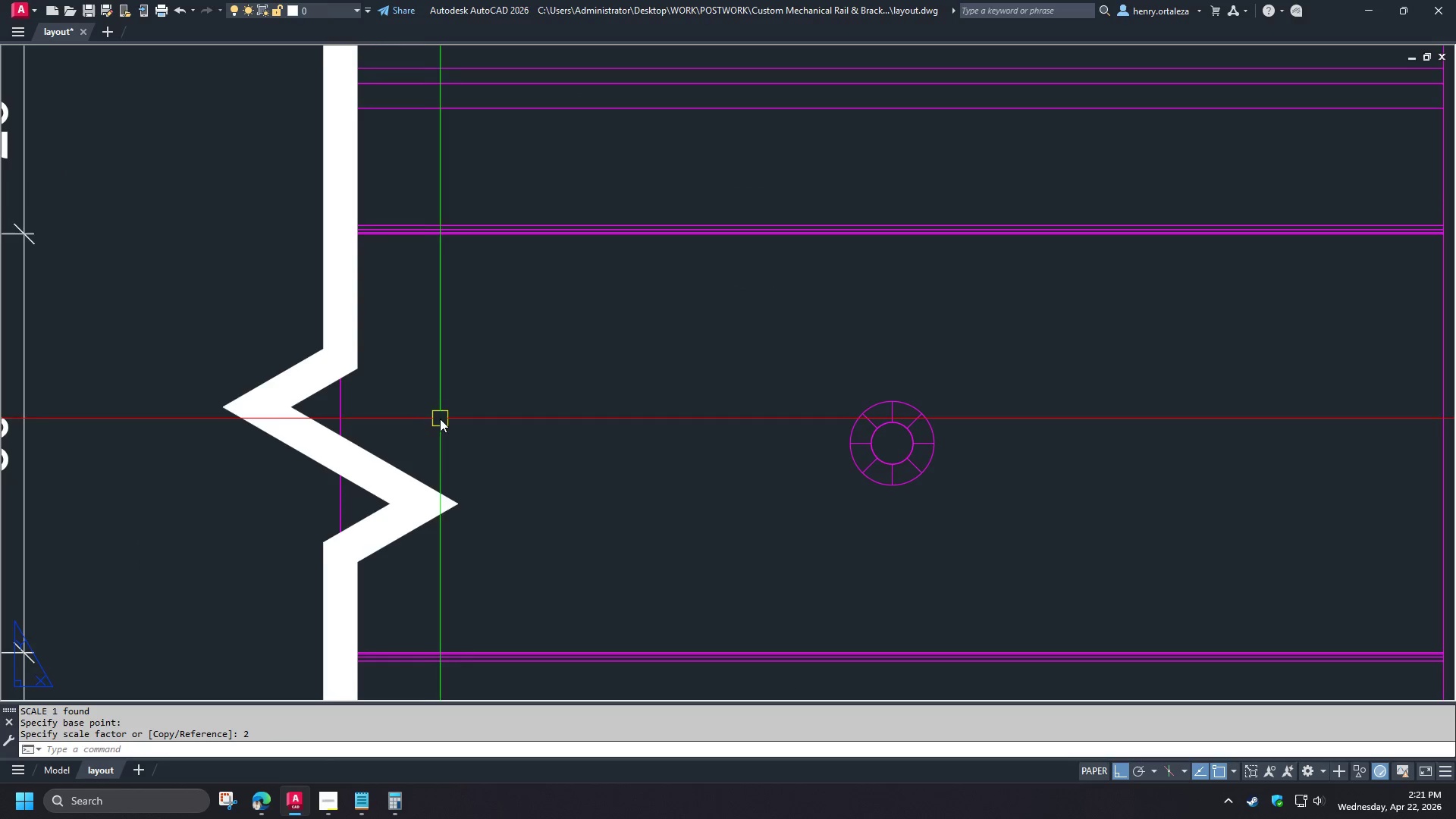 
scroll: coordinate [371, 456], scroll_direction: up, amount: 2.0
 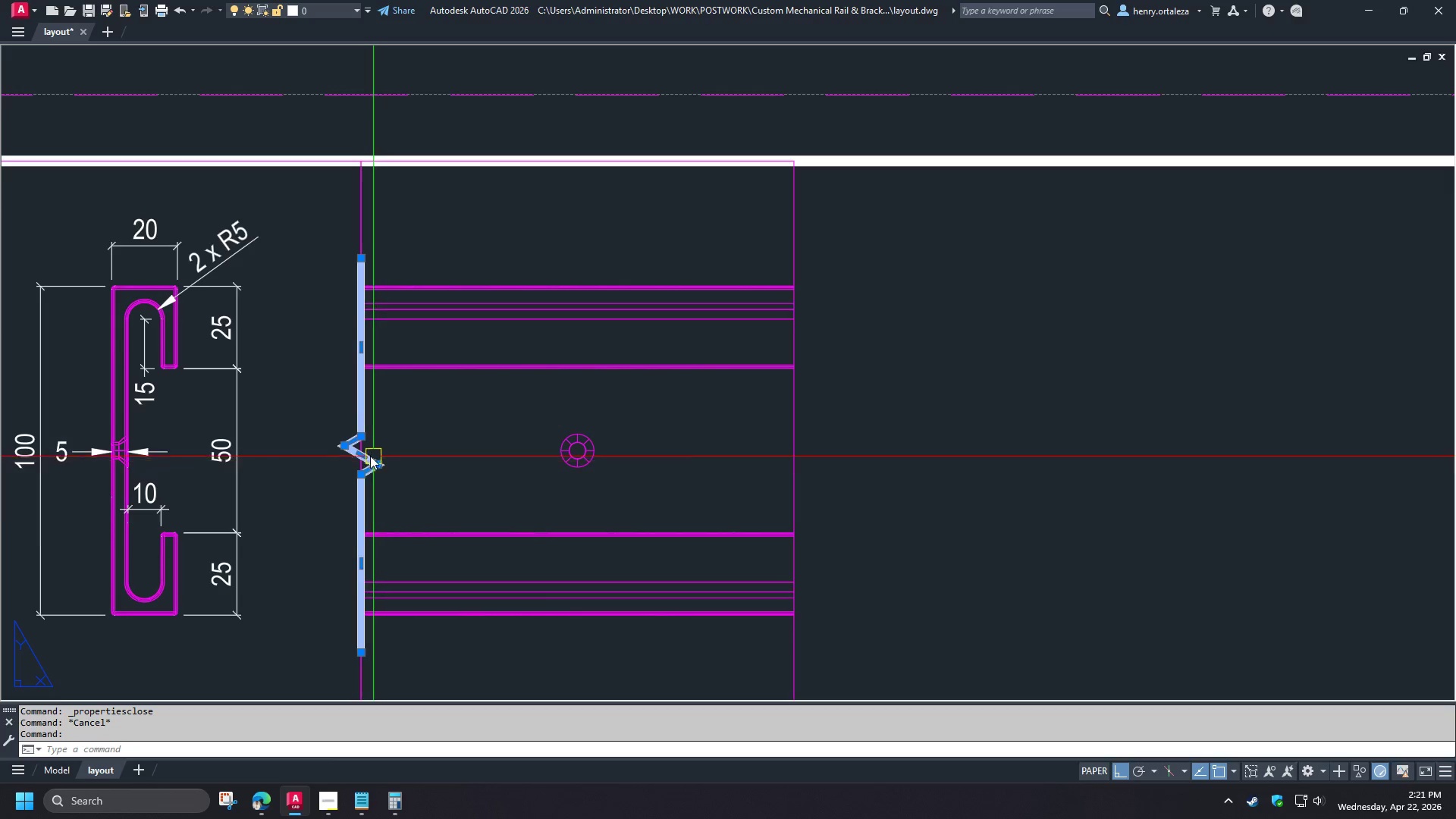 
key(Control+Z)
 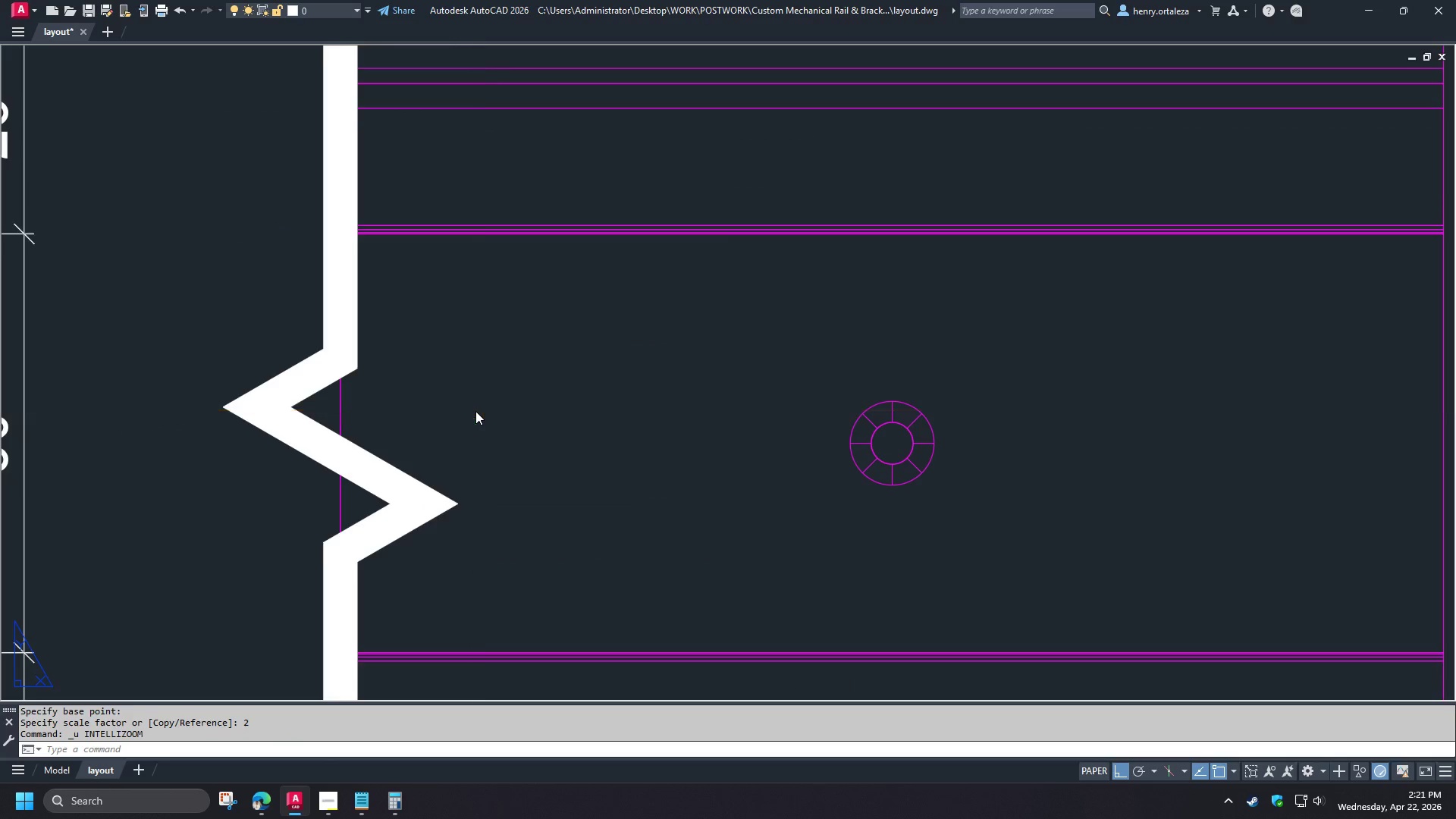 
key(Control+Z)
 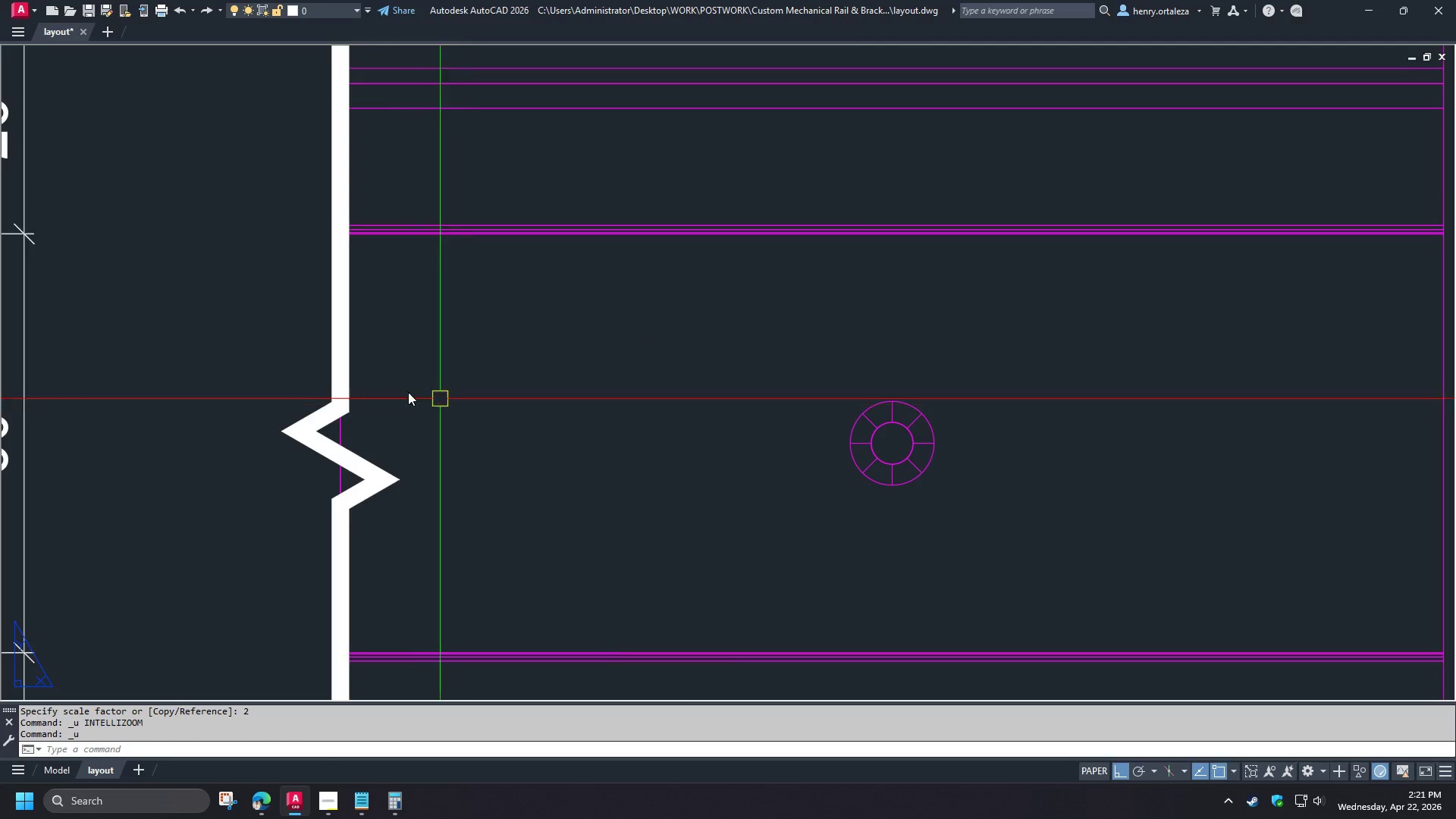 
type(ve )
 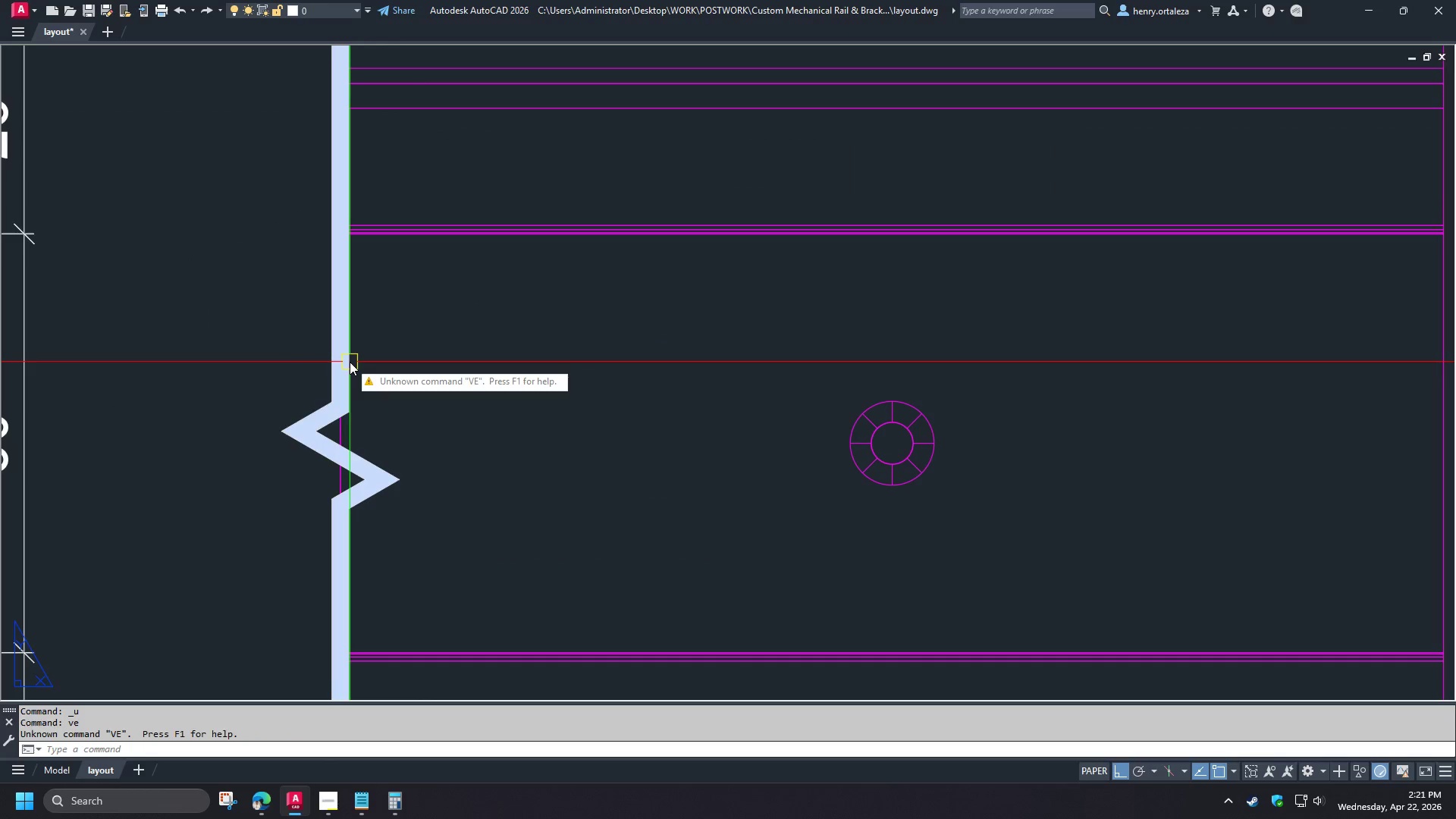 
scroll: coordinate [475, 411], scroll_direction: down, amount: 2.0
 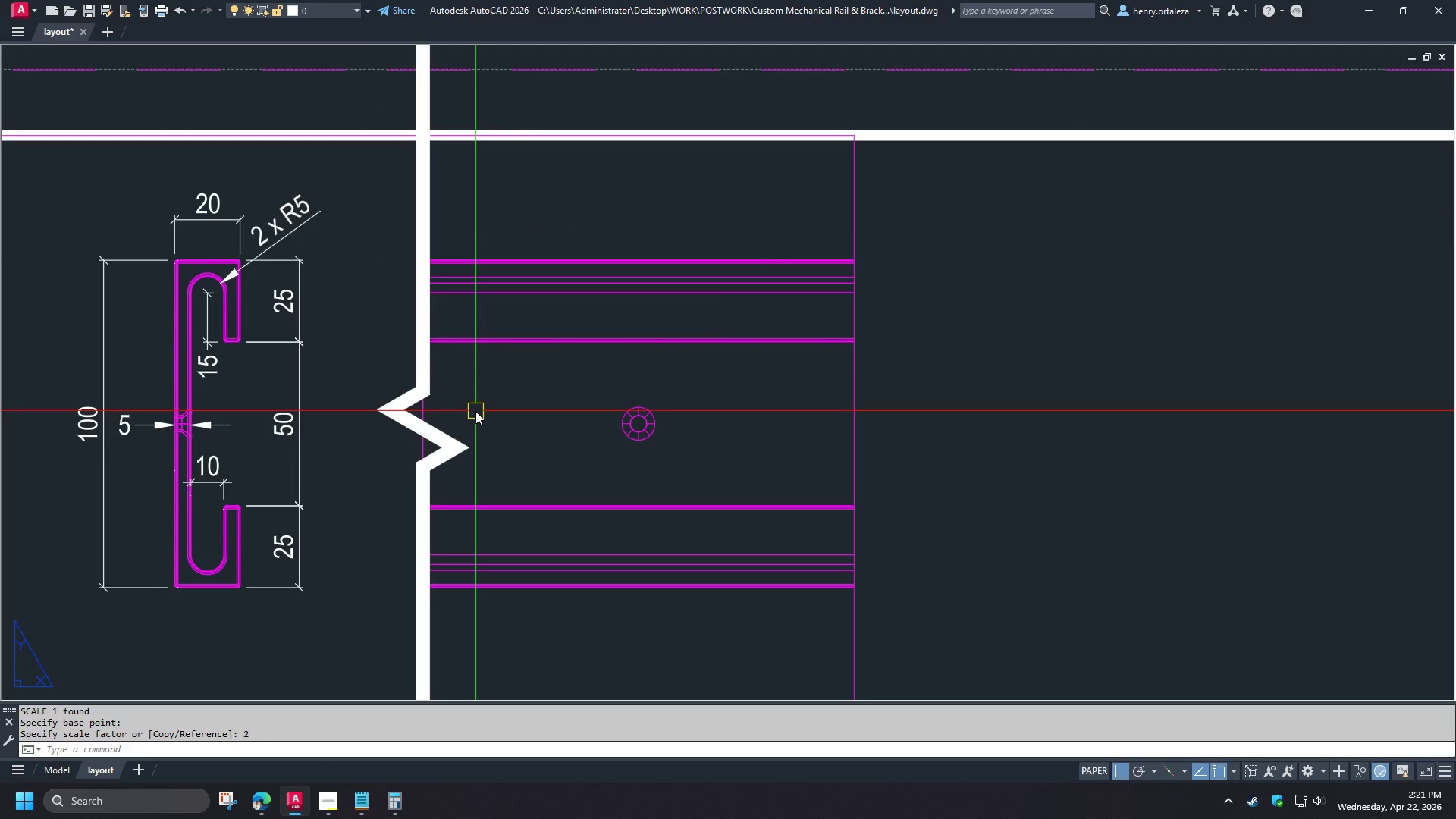 
key(Escape)
type(bbr )
key(Escape)
type(br )
 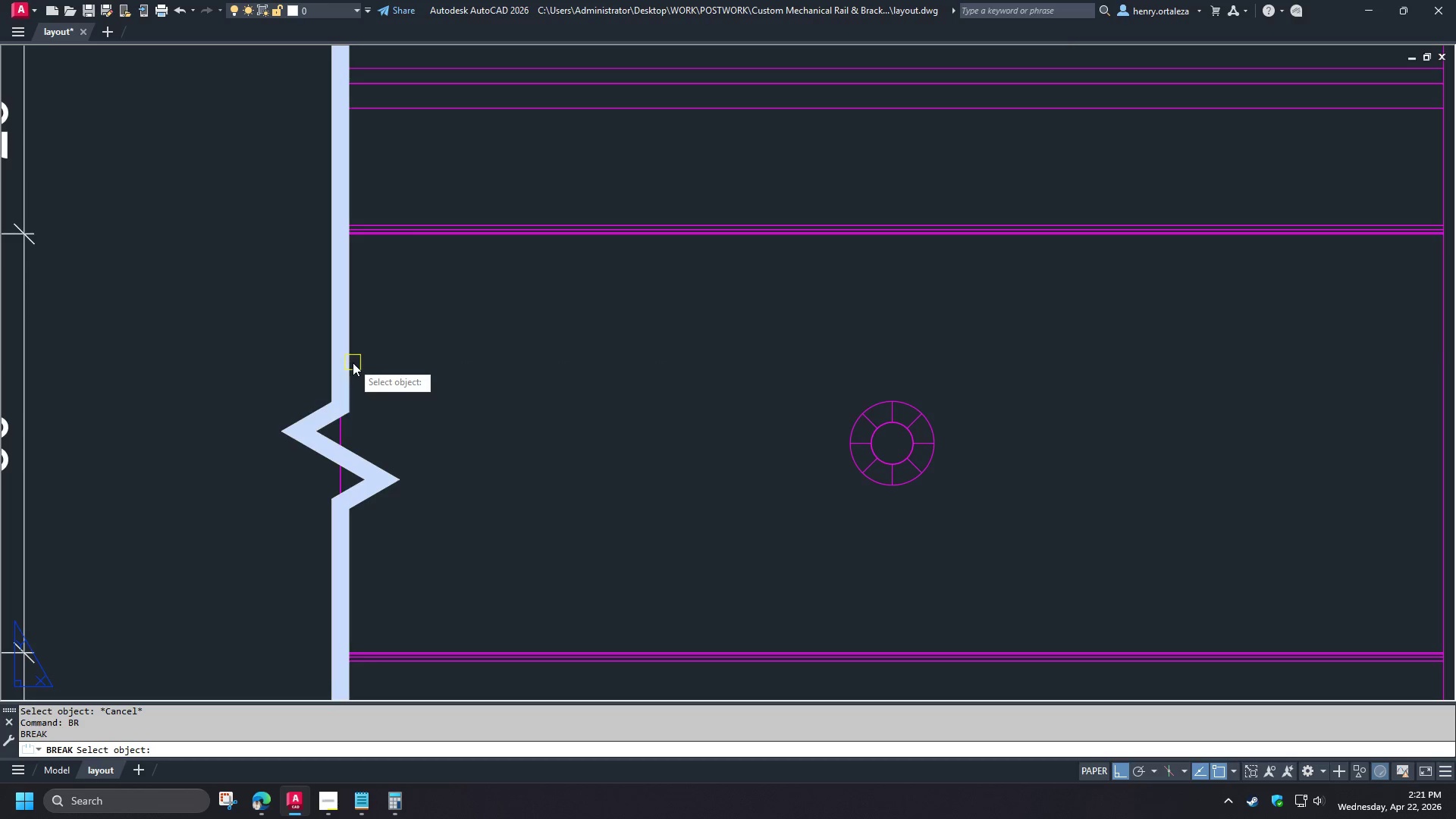 
key(Escape)
type(pl  ma )
 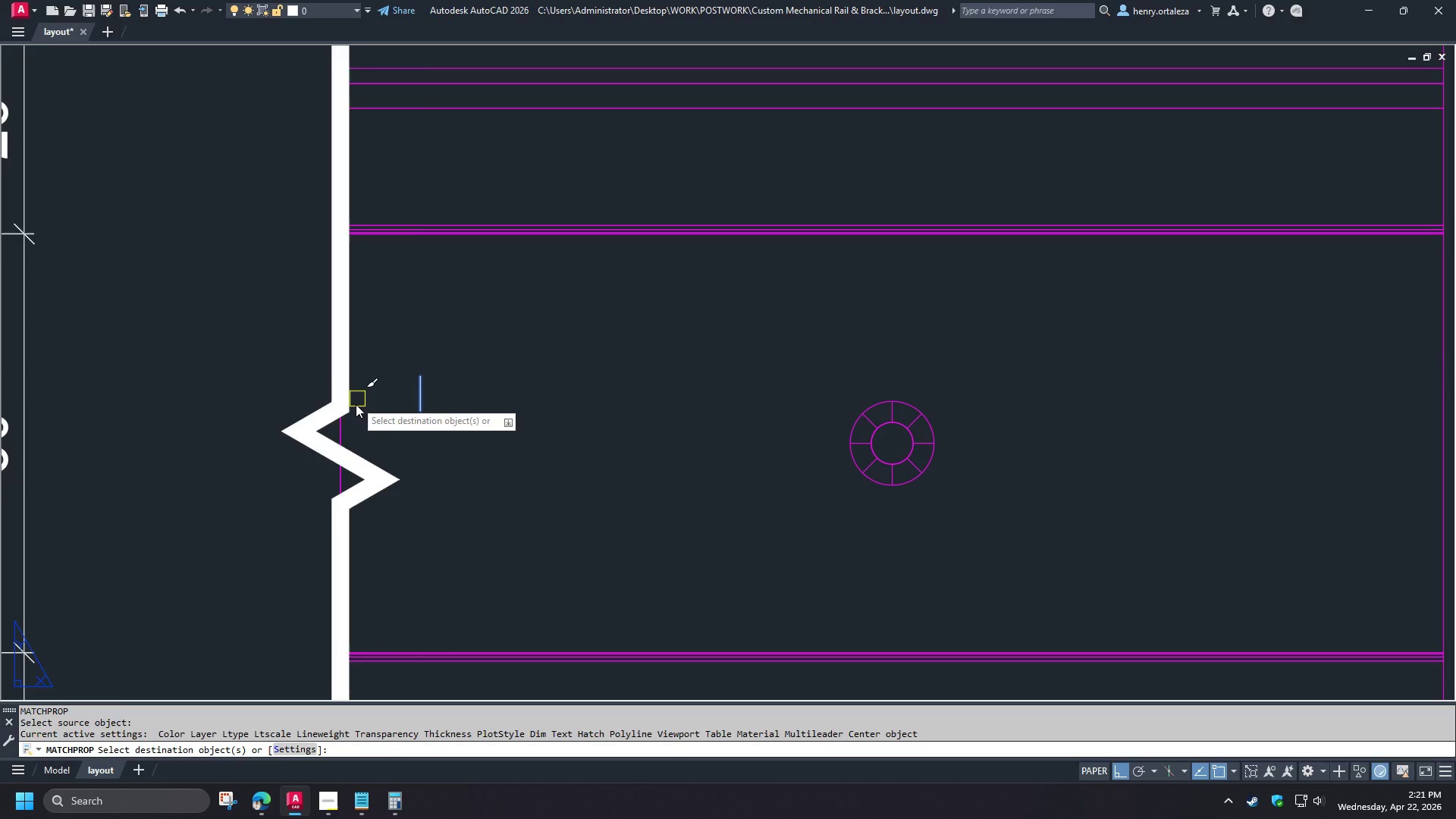 
left_click_drag(start_coordinate=[420, 376], to_coordinate=[420, 380])
 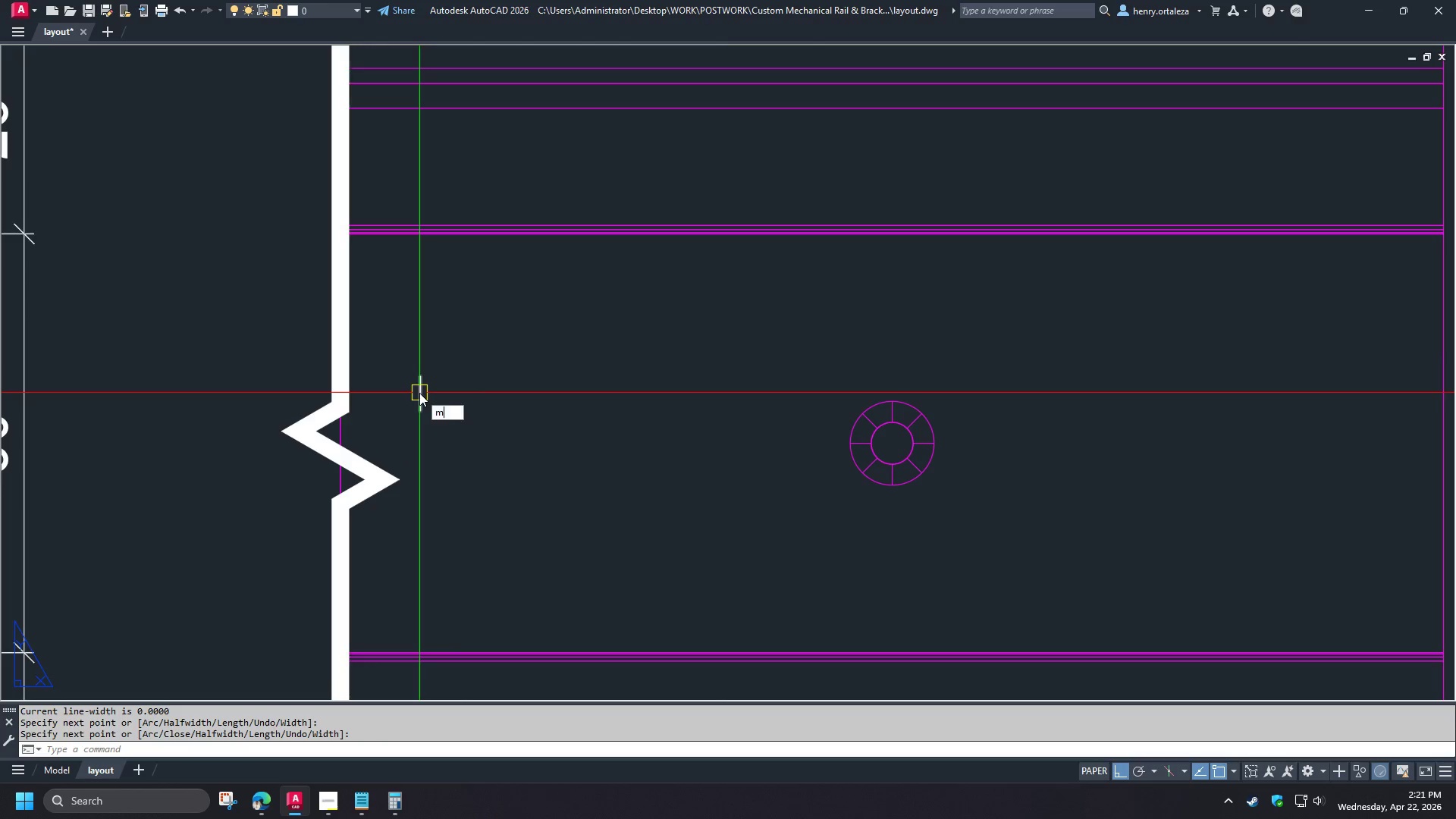 
left_click([419, 393])
 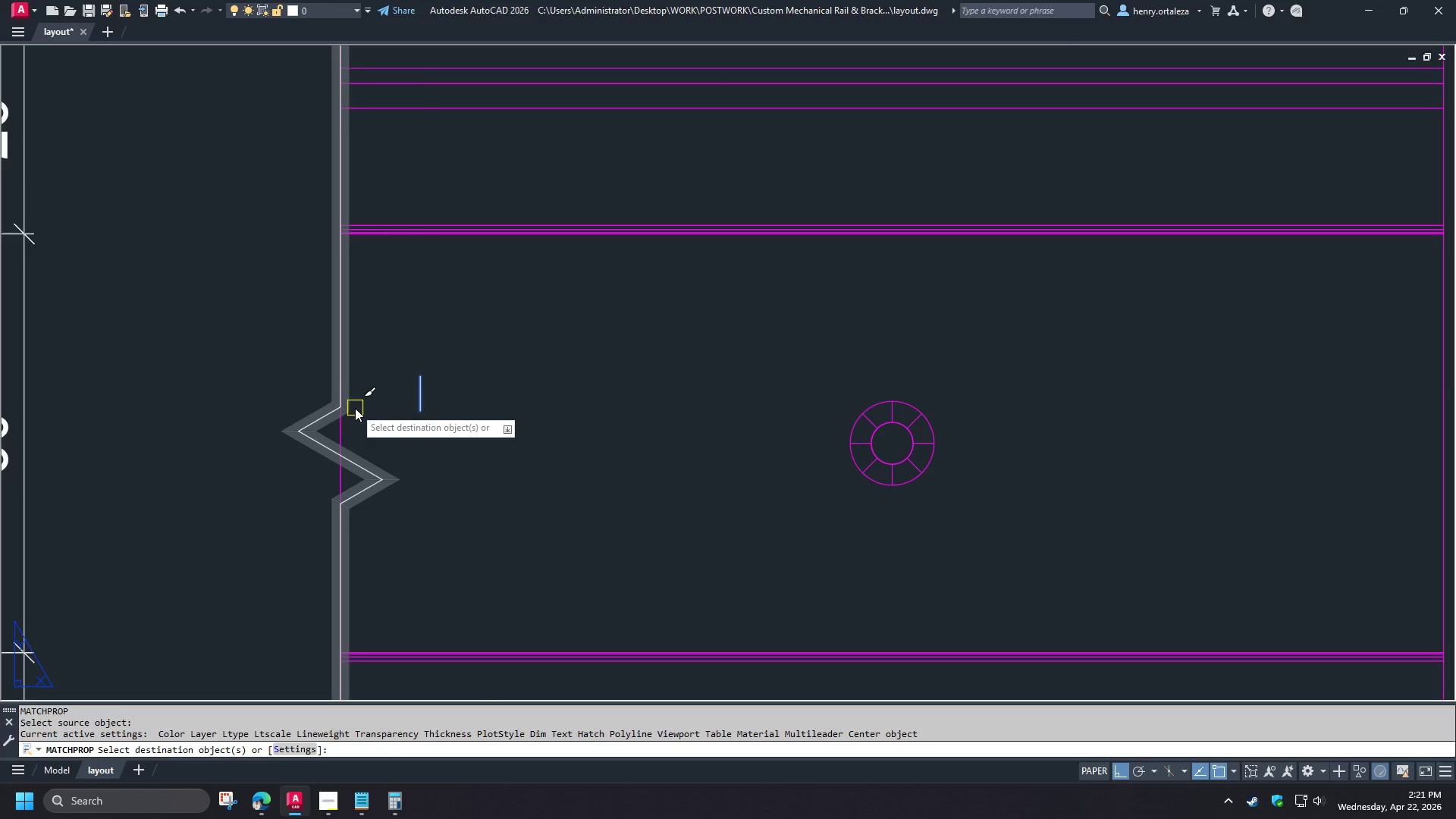 
left_click([353, 408])
 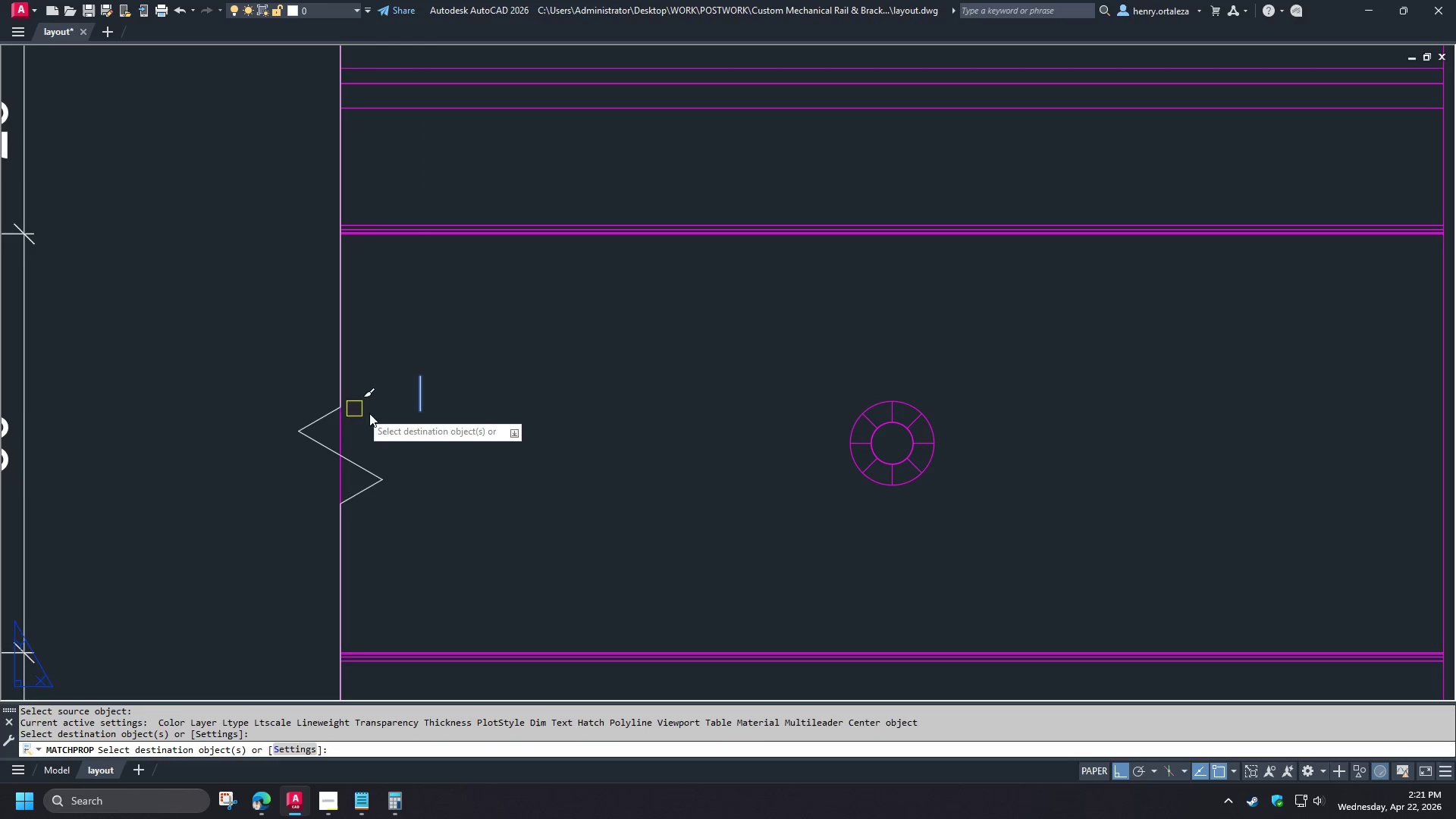 
key(Space)
 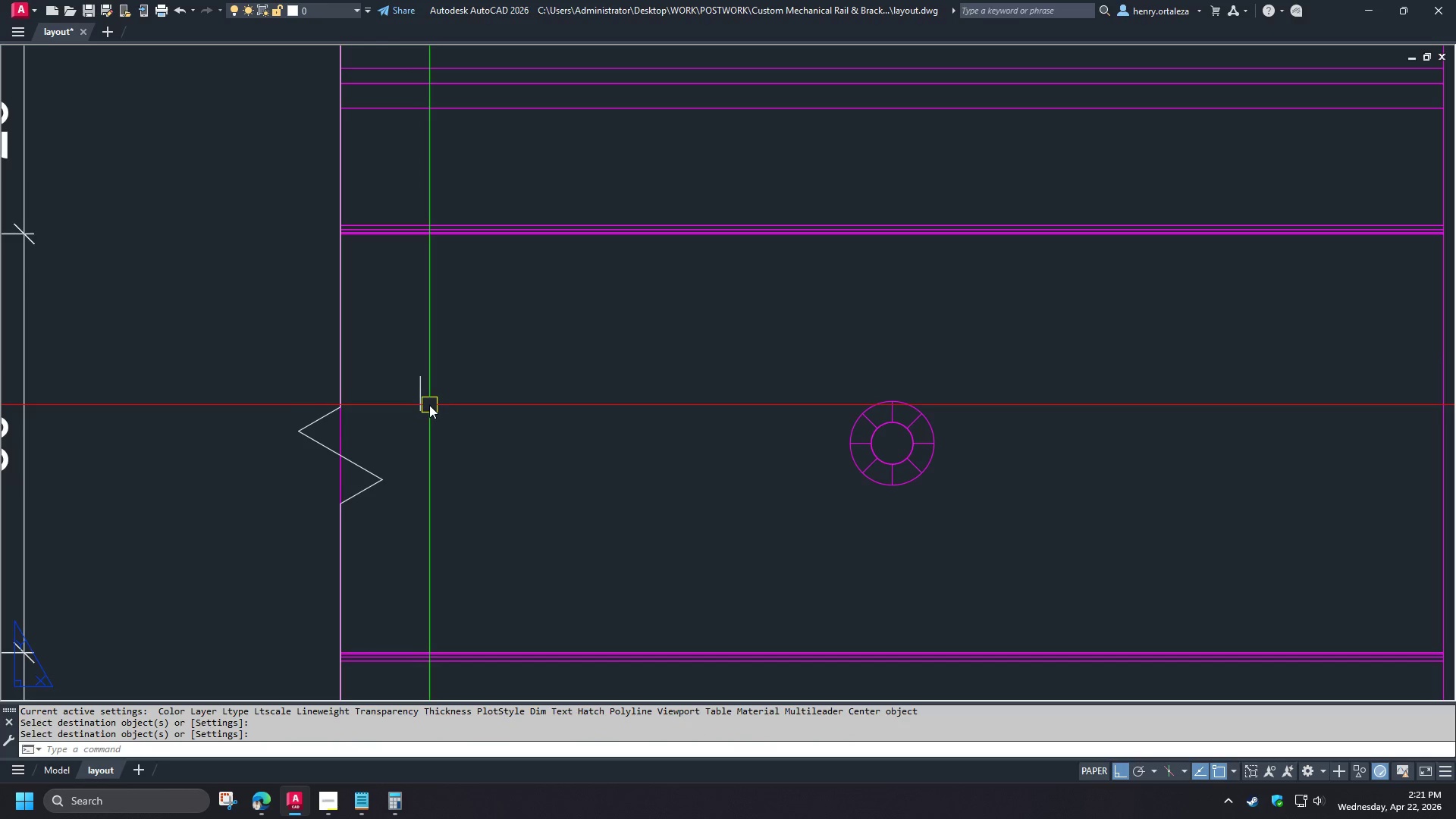 
left_click([423, 404])
 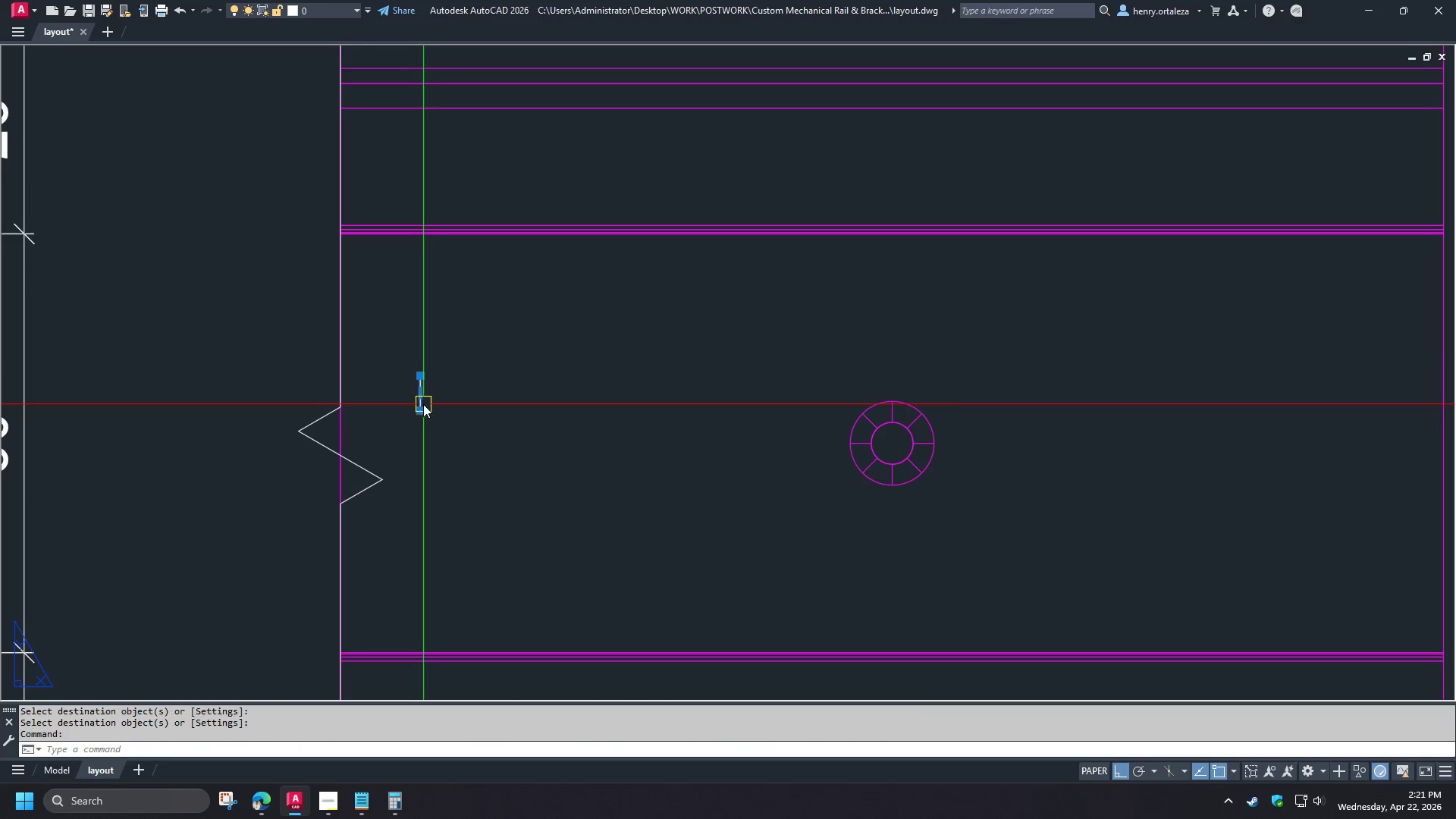 
key(E)
 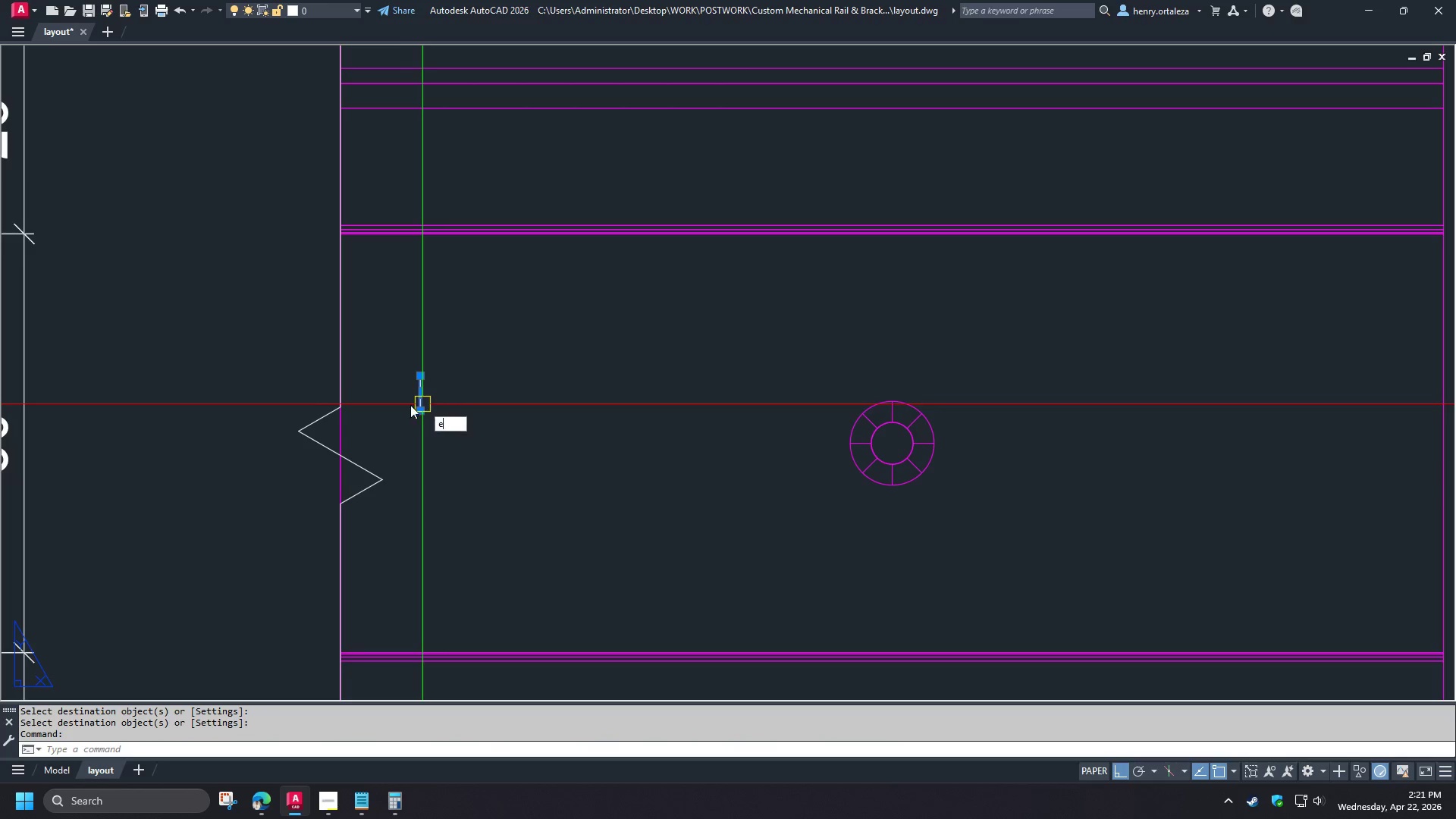 
key(Space)
 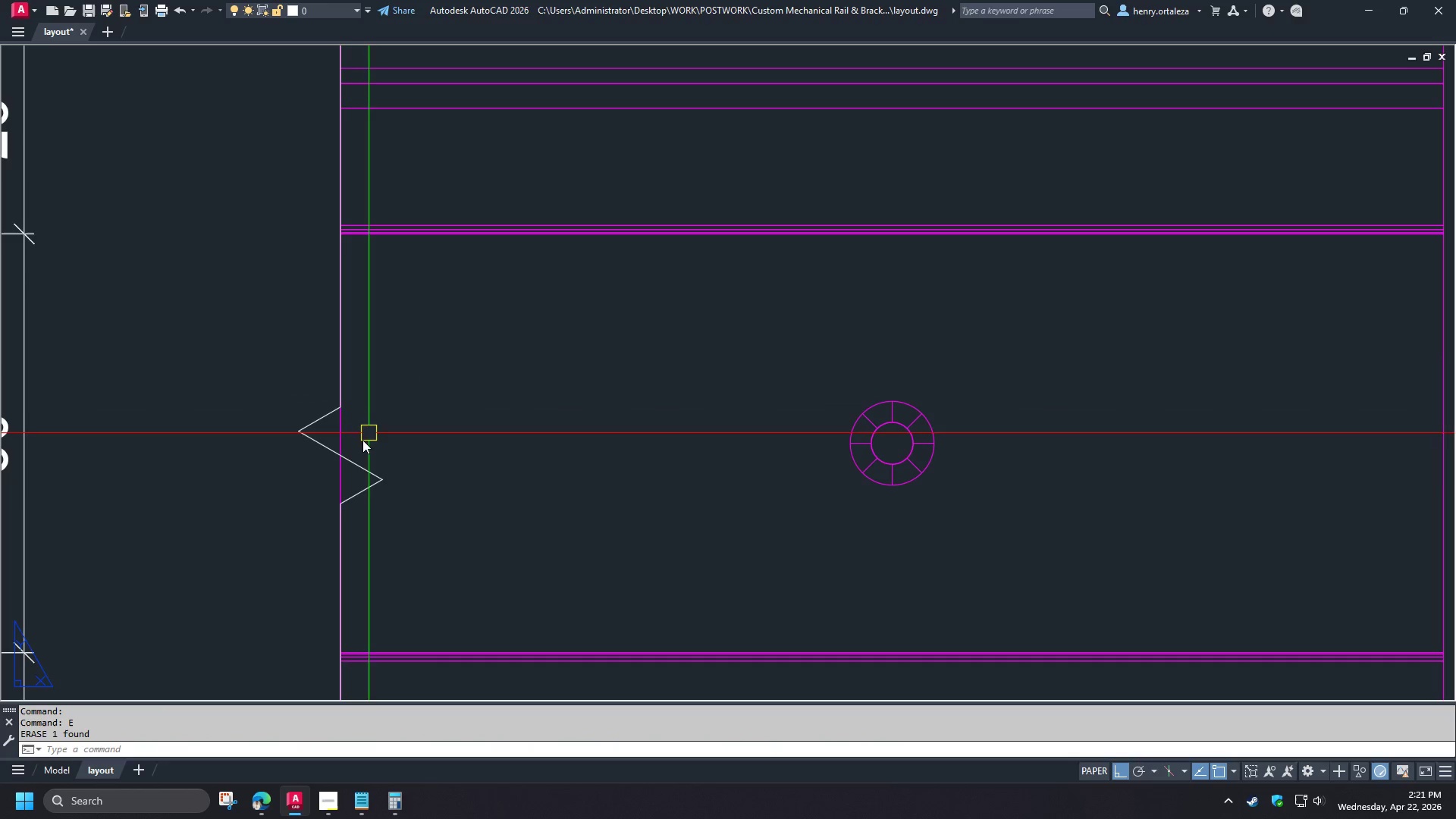 
key(C)
 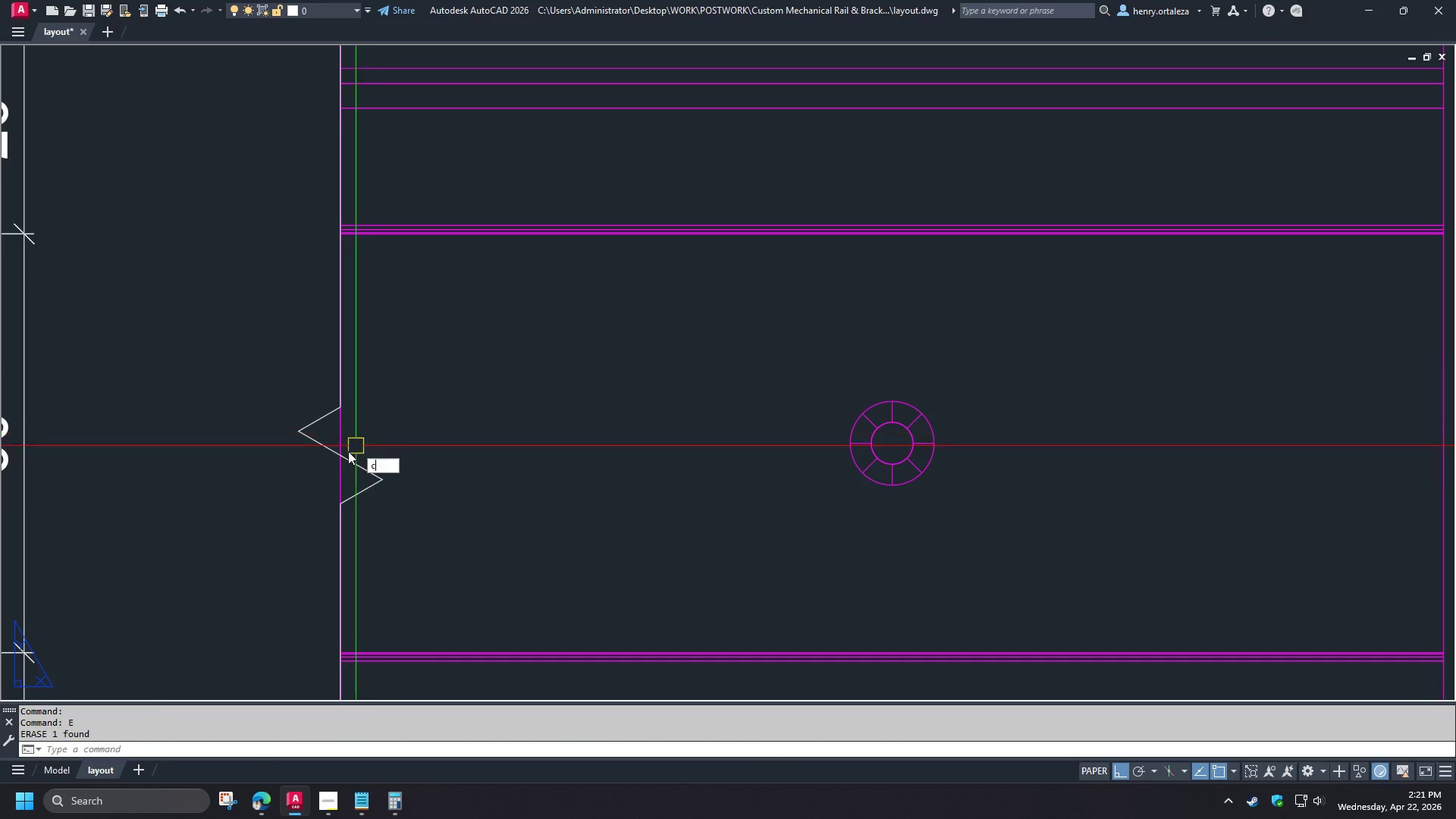 
key(Space)
 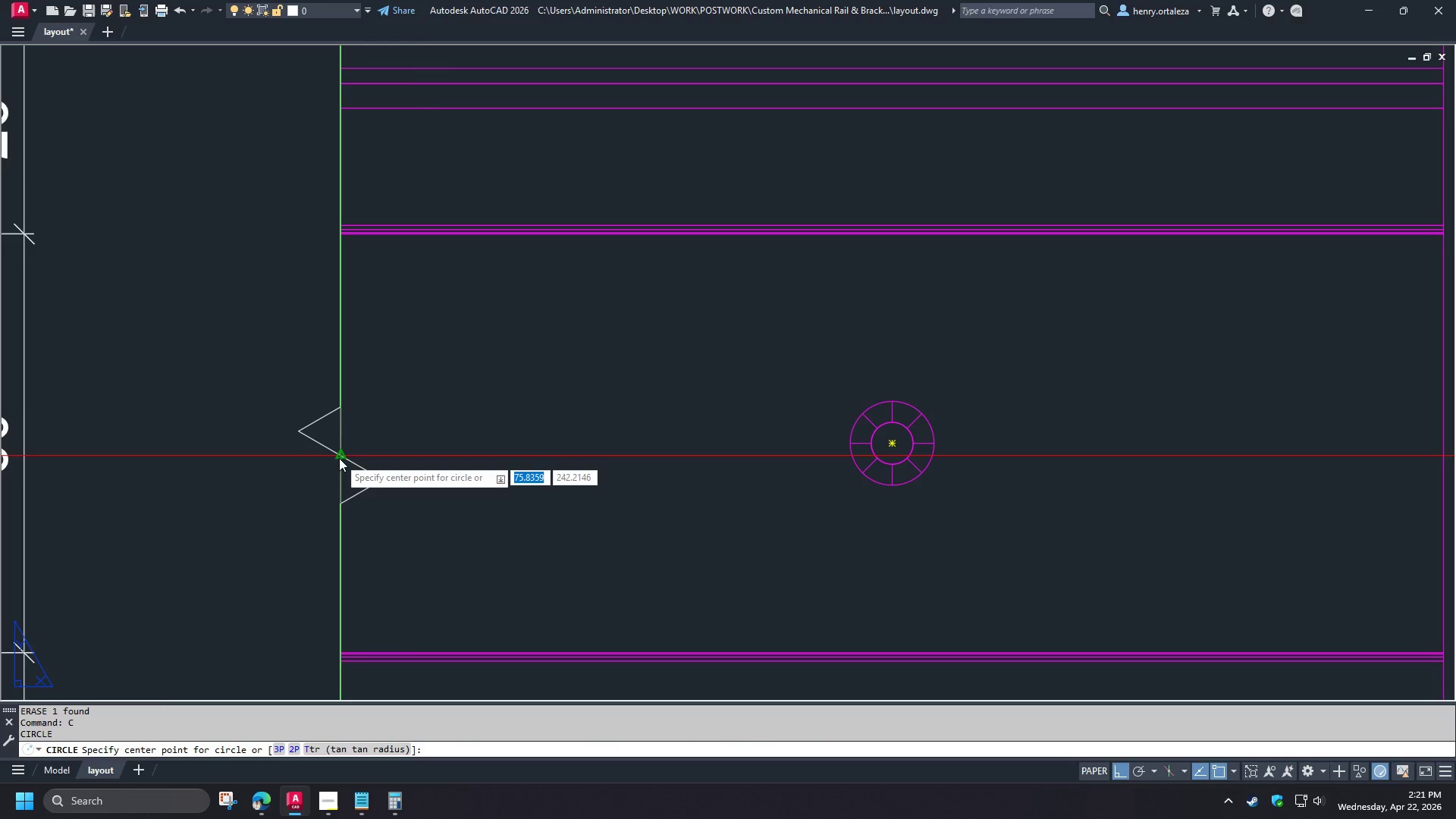 
left_click([339, 458])
 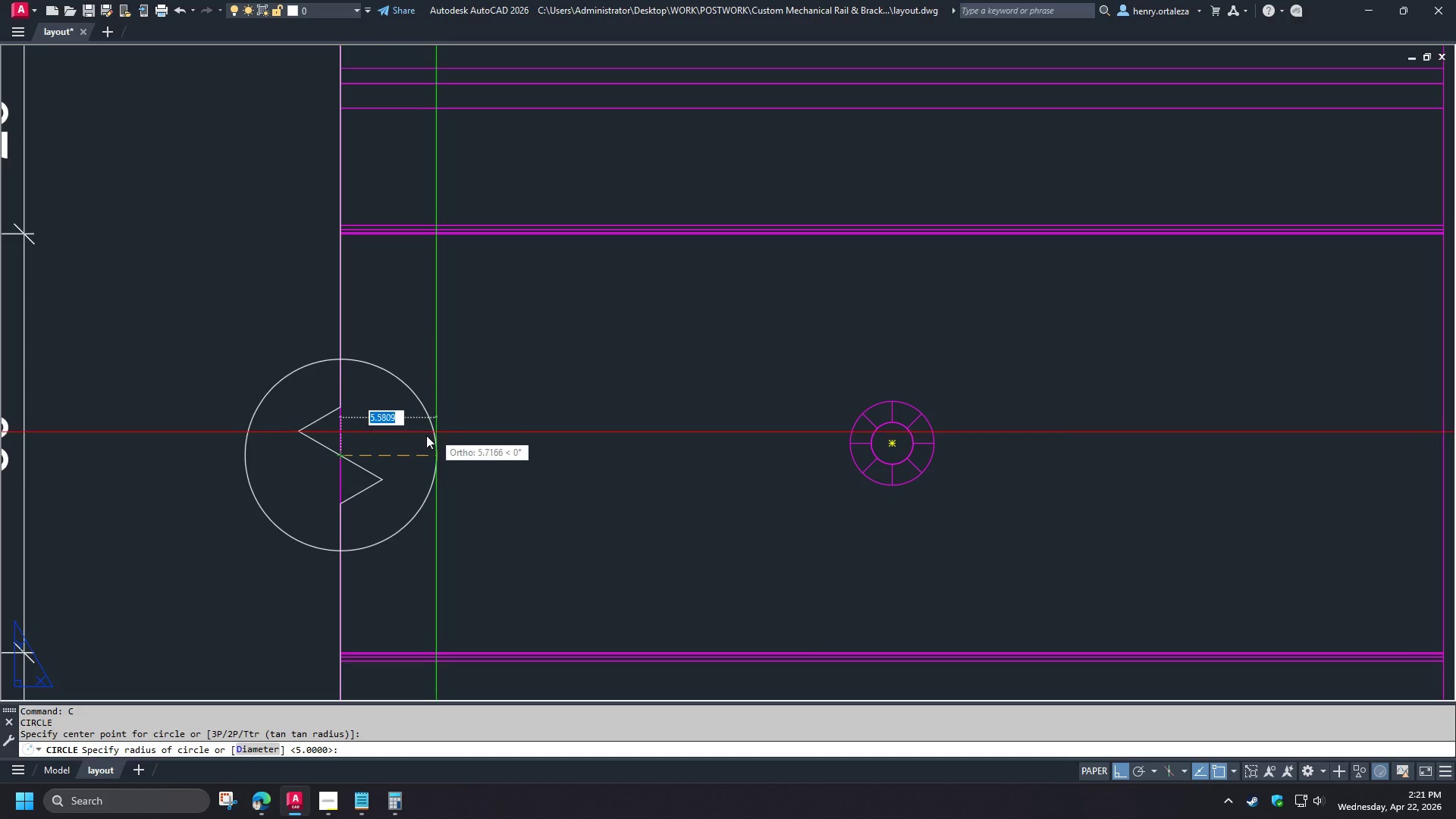 
key(Escape)
 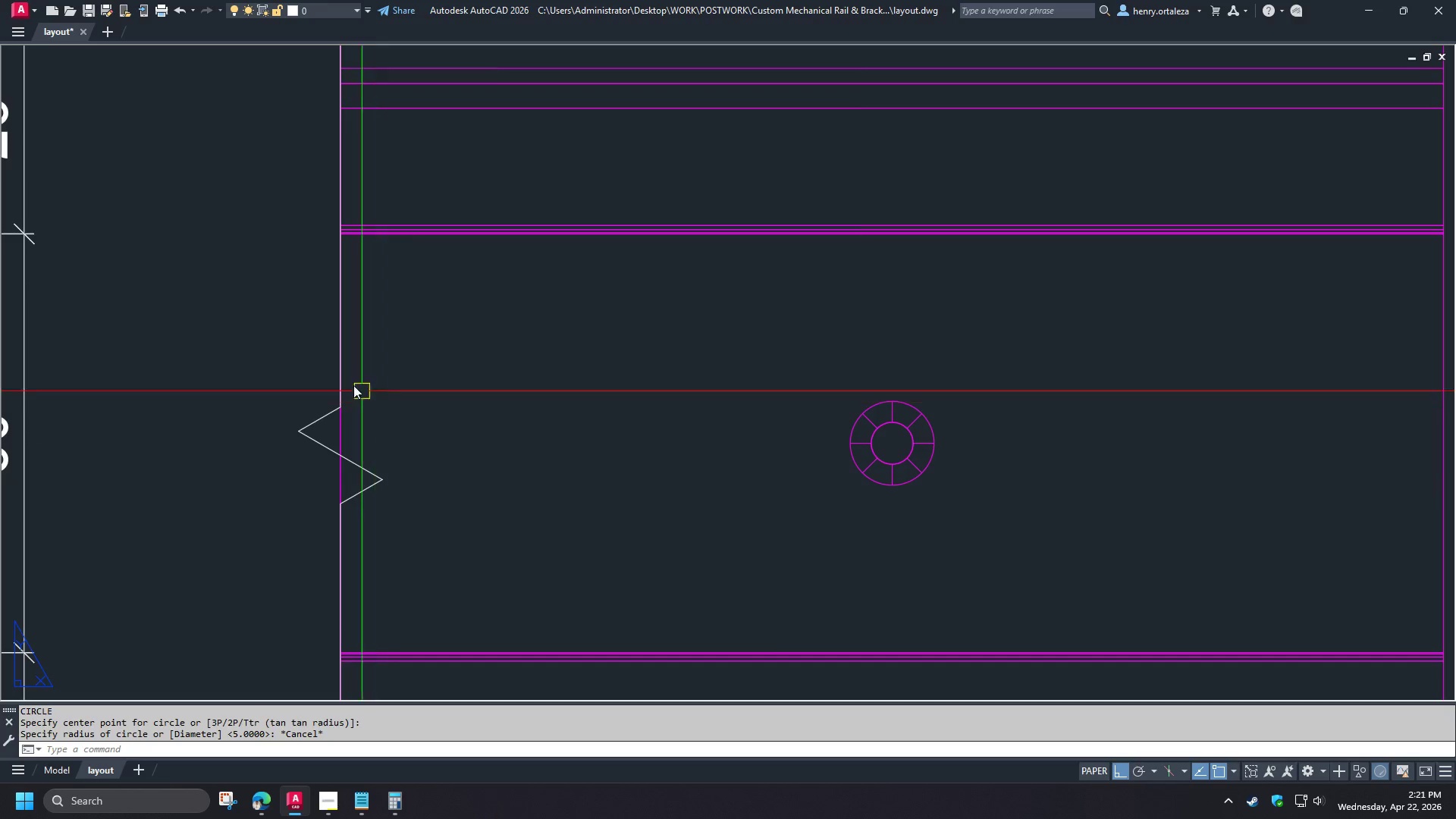 
key(B)
 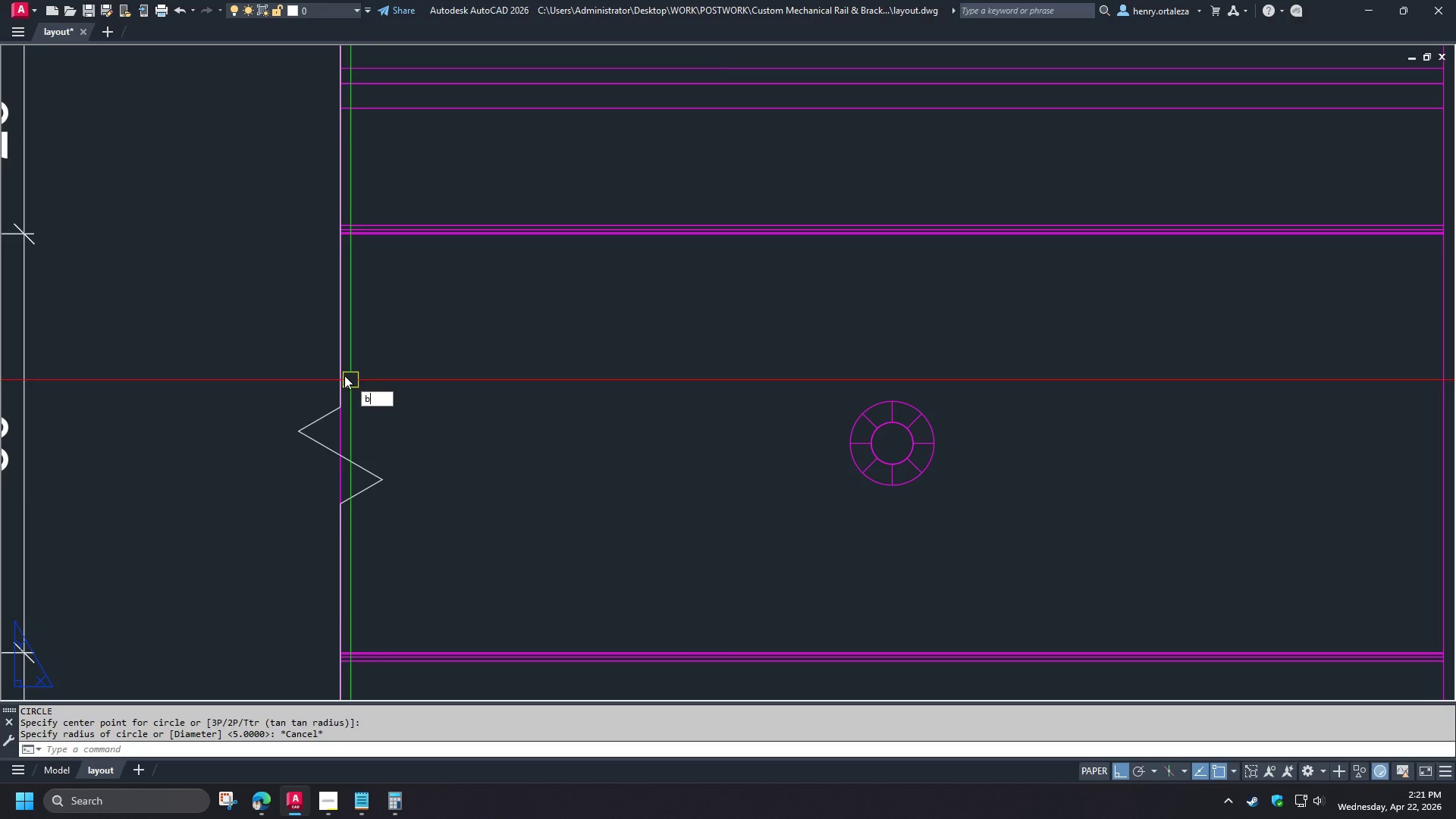 
key(R)
 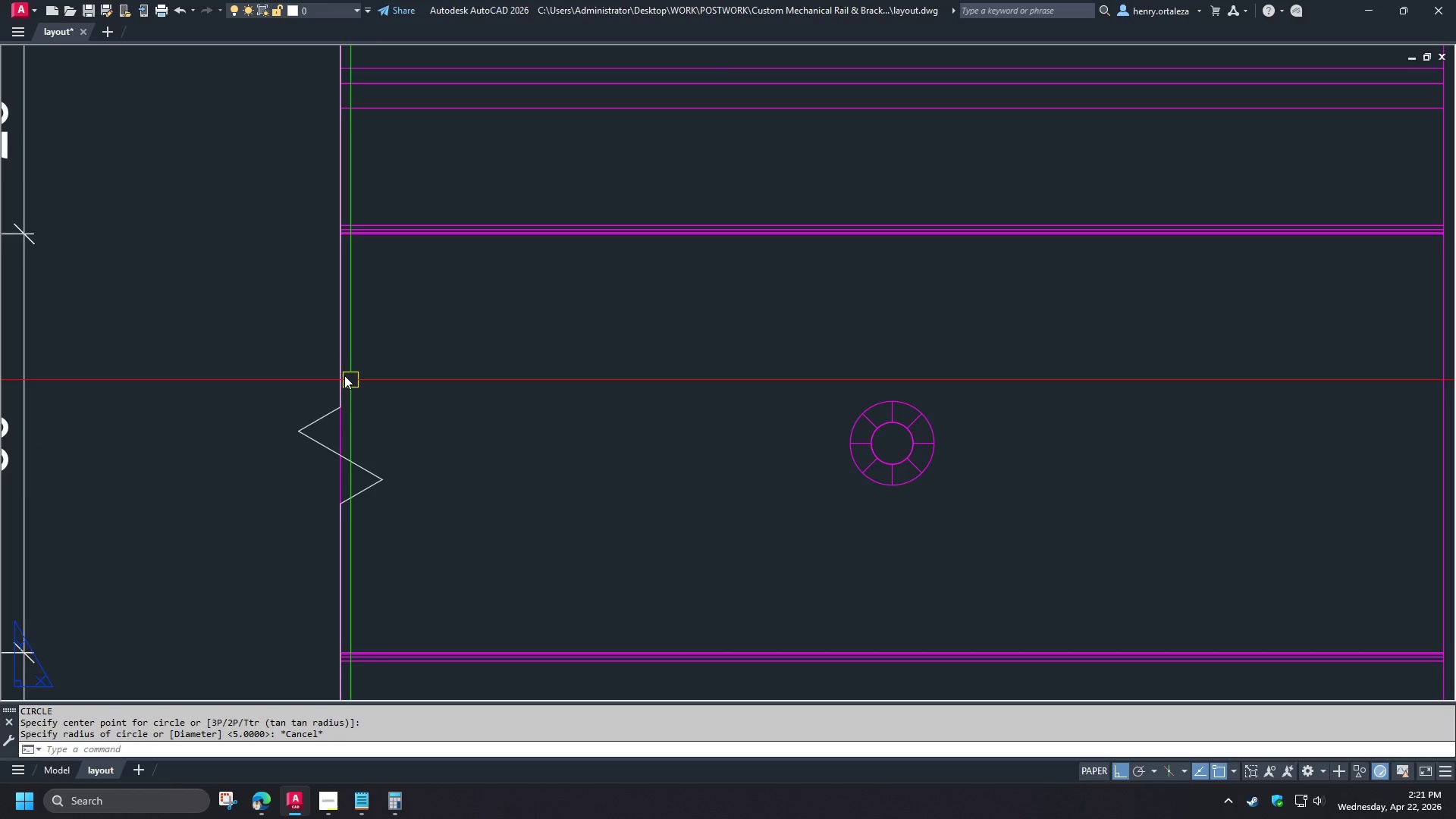 
key(Space)
 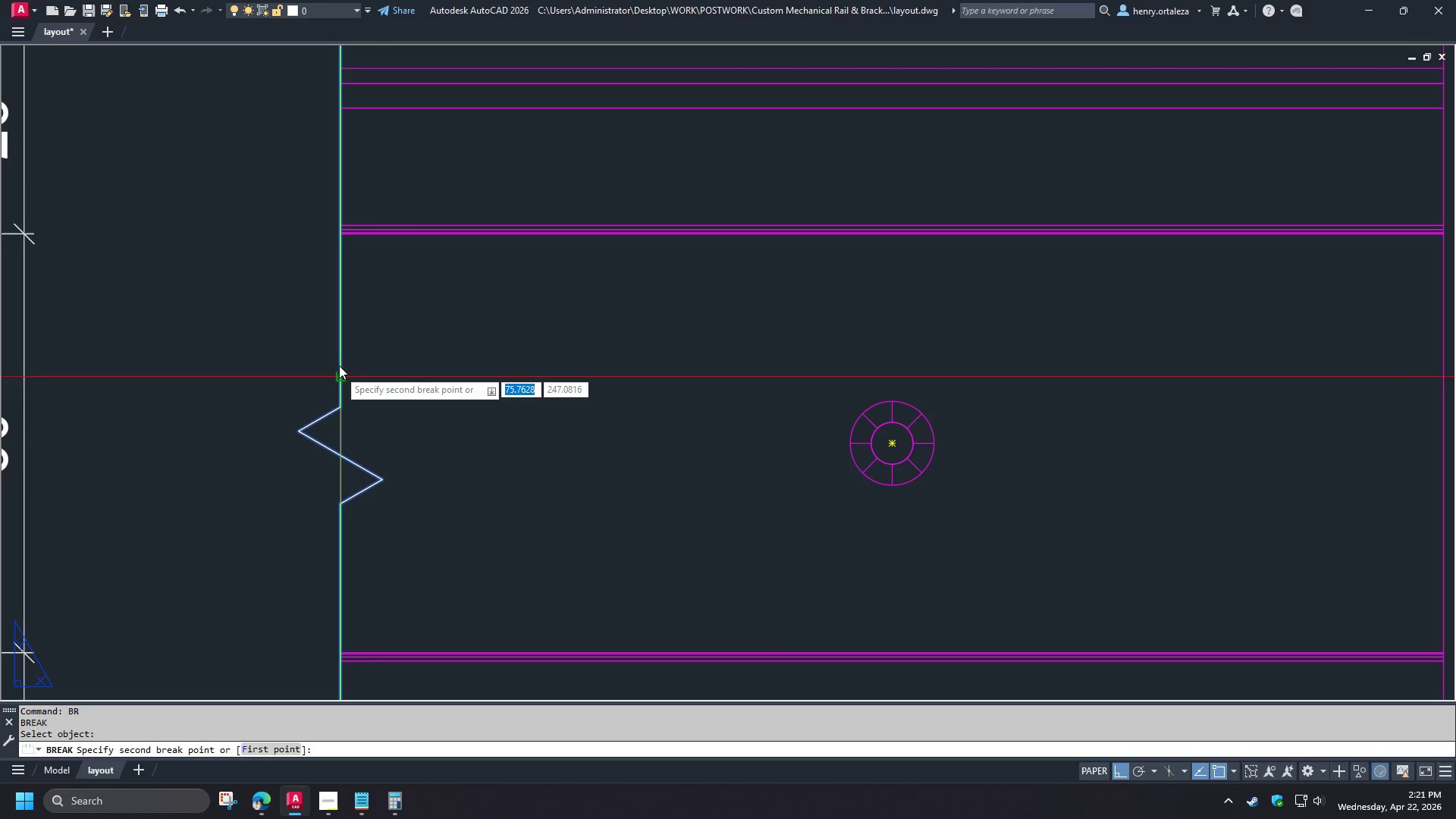 
double_click([338, 354])
 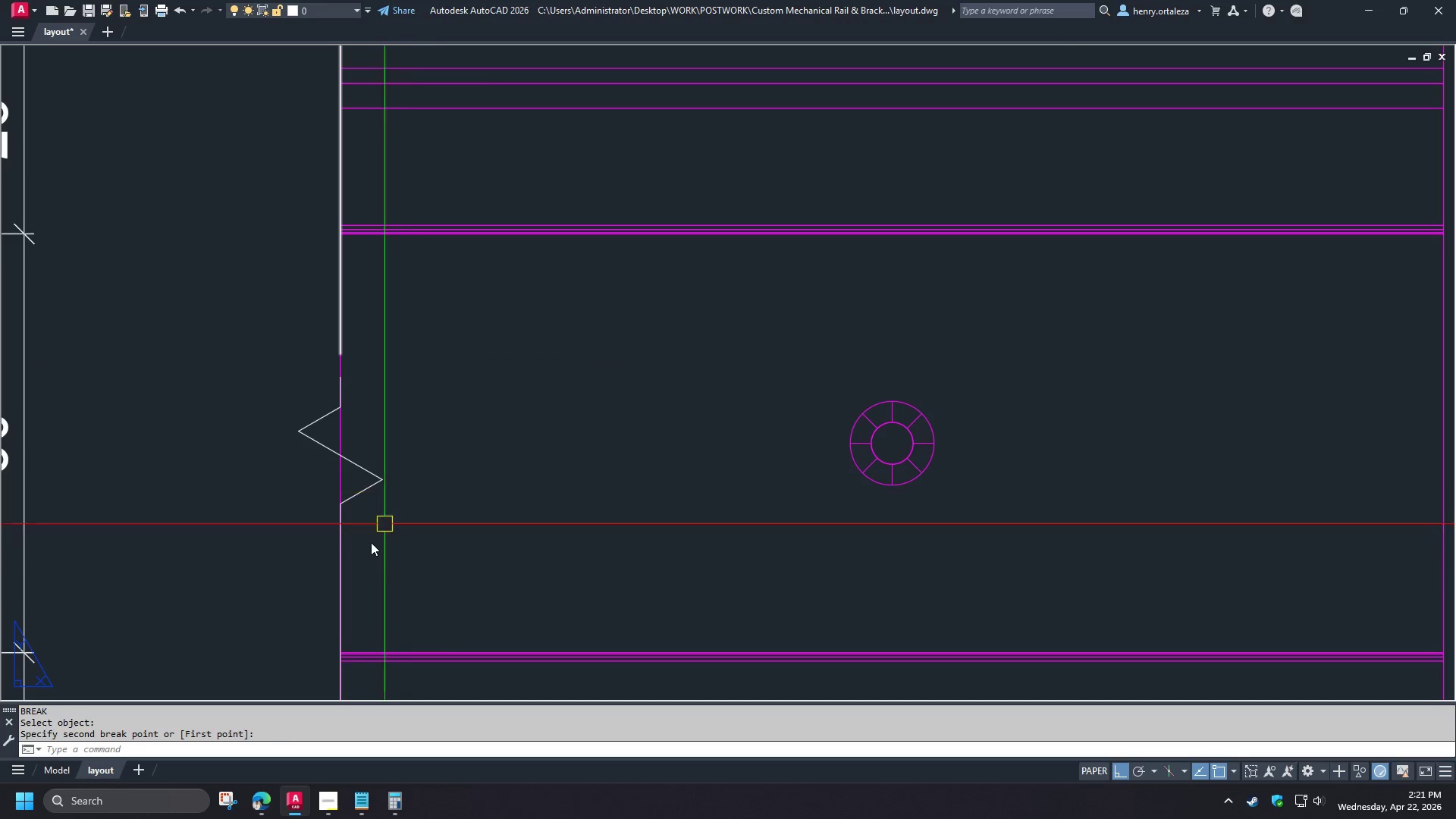 
key(Space)
 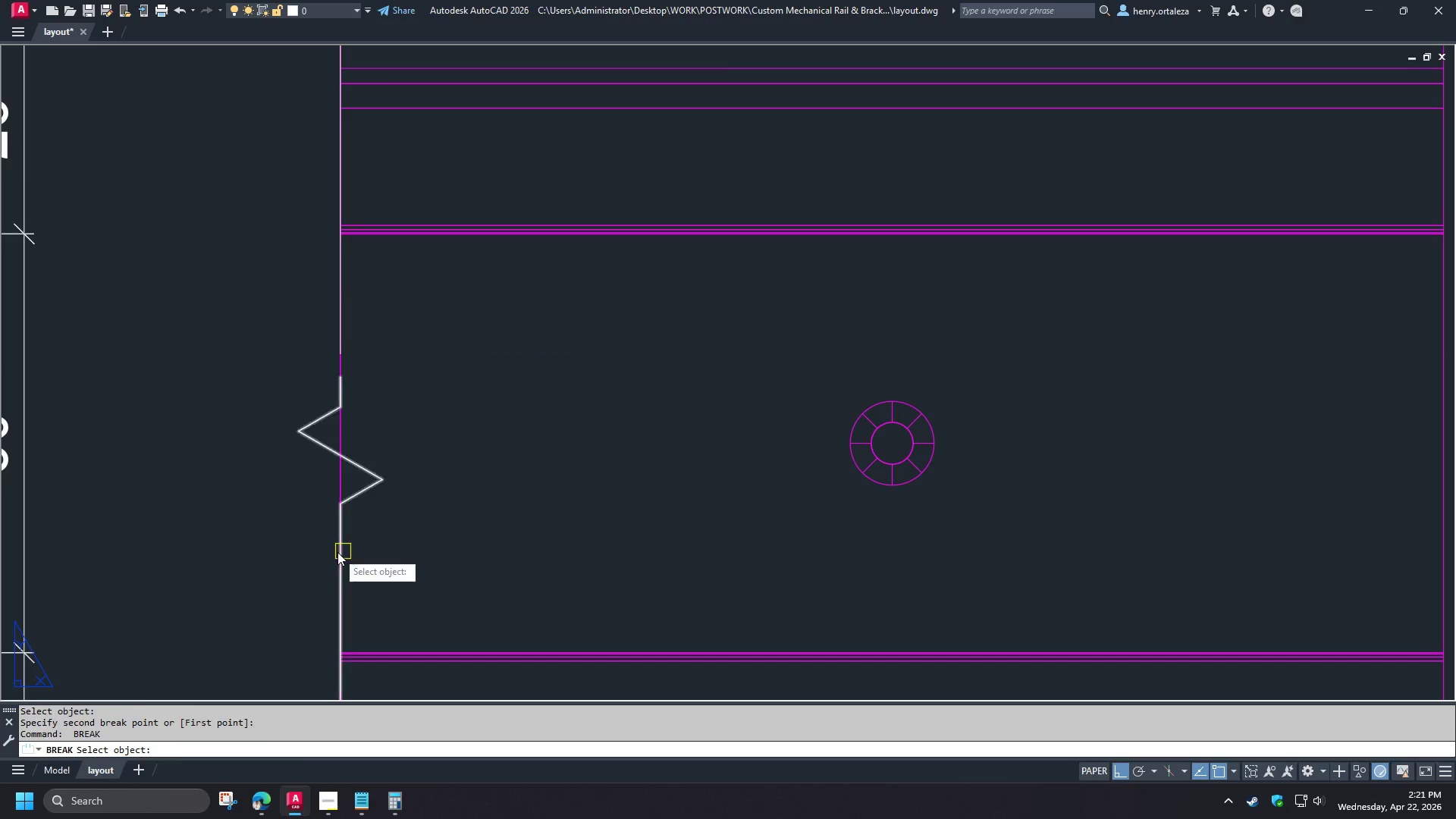 
left_click_drag(start_coordinate=[337, 552], to_coordinate=[337, 559])
 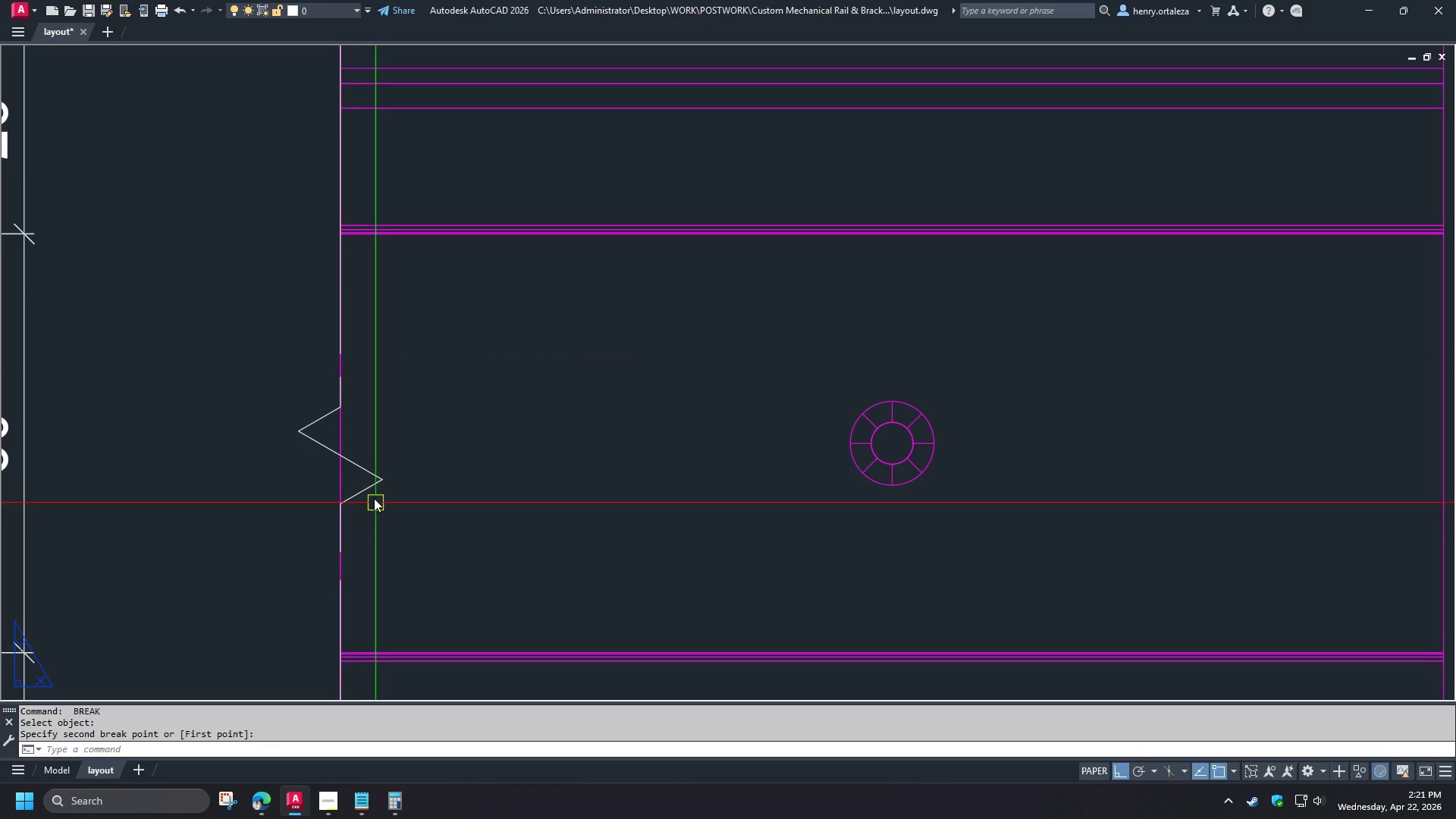 
left_click([362, 490])
 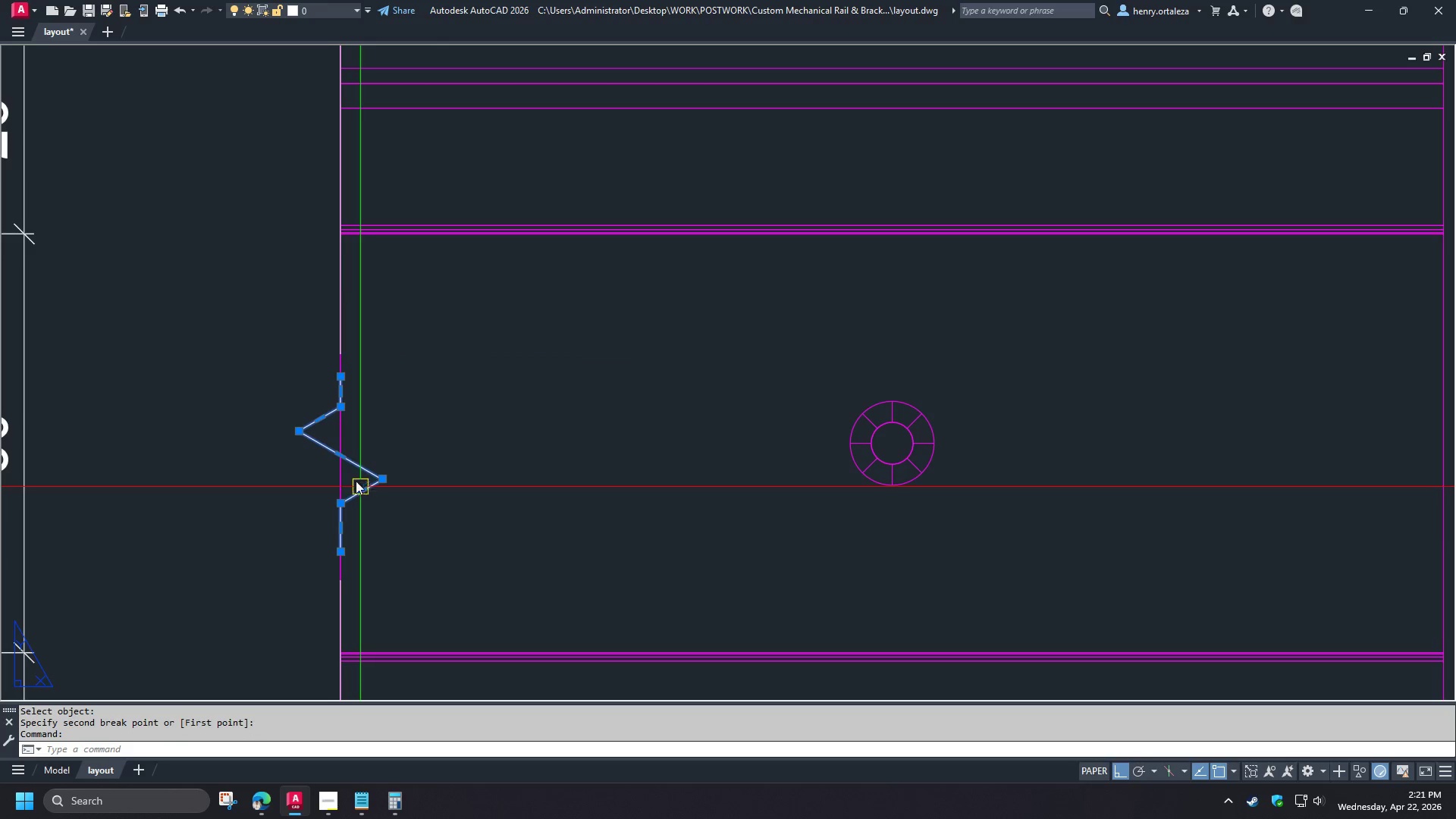 
type(sc )
 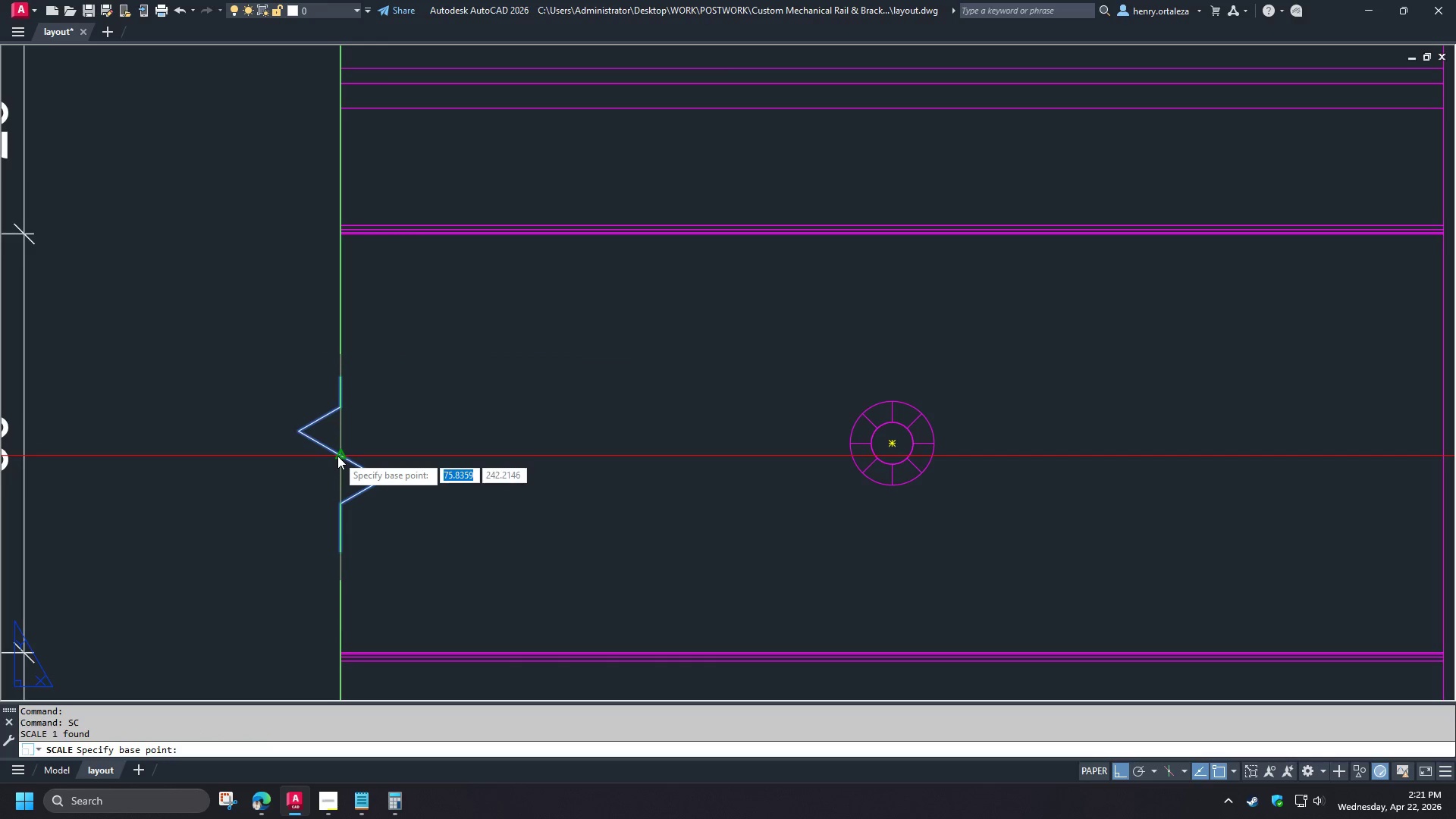 
left_click([337, 456])
 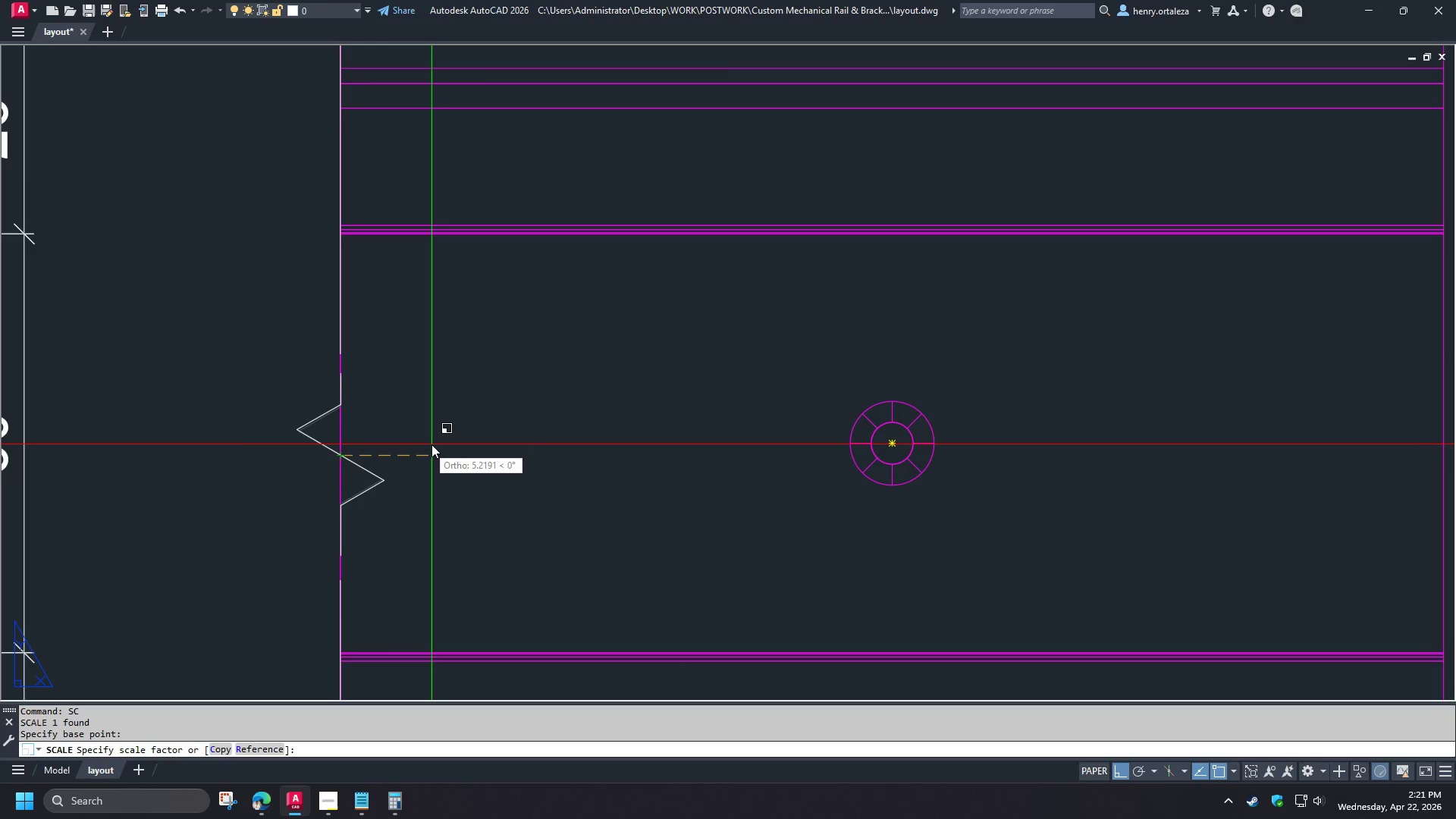 
key(2)
 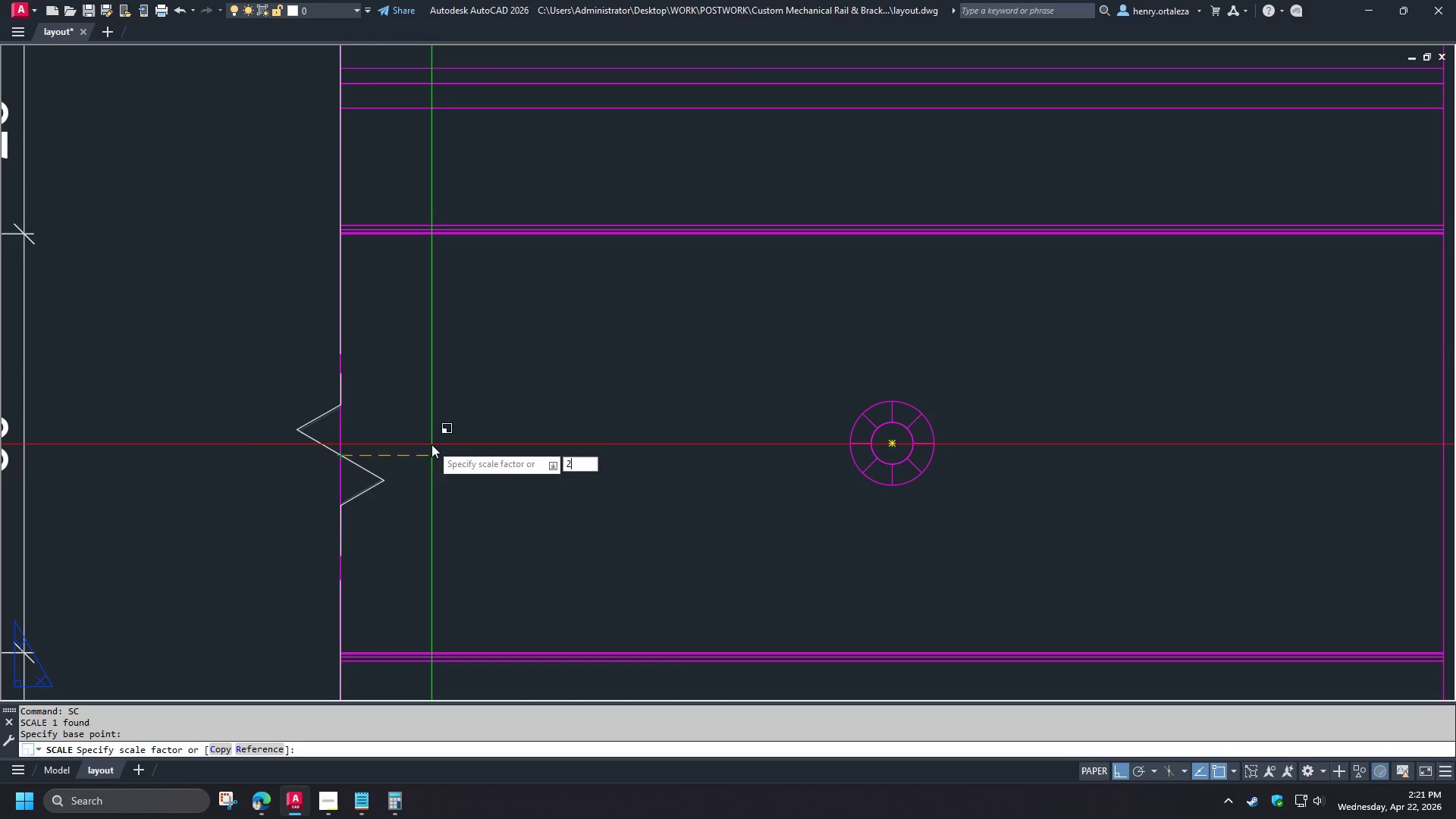 
key(Space)
 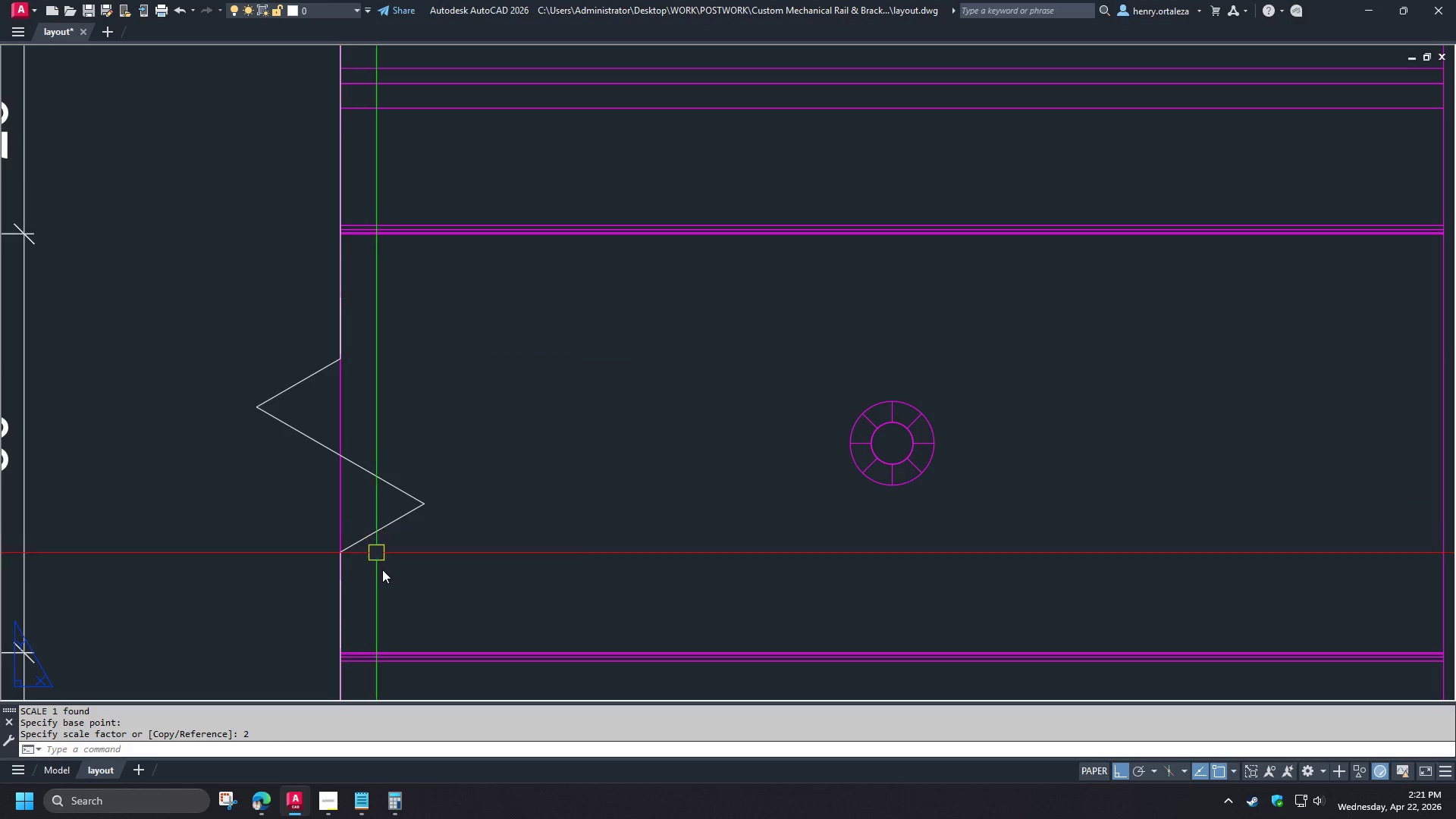 
key(F)
 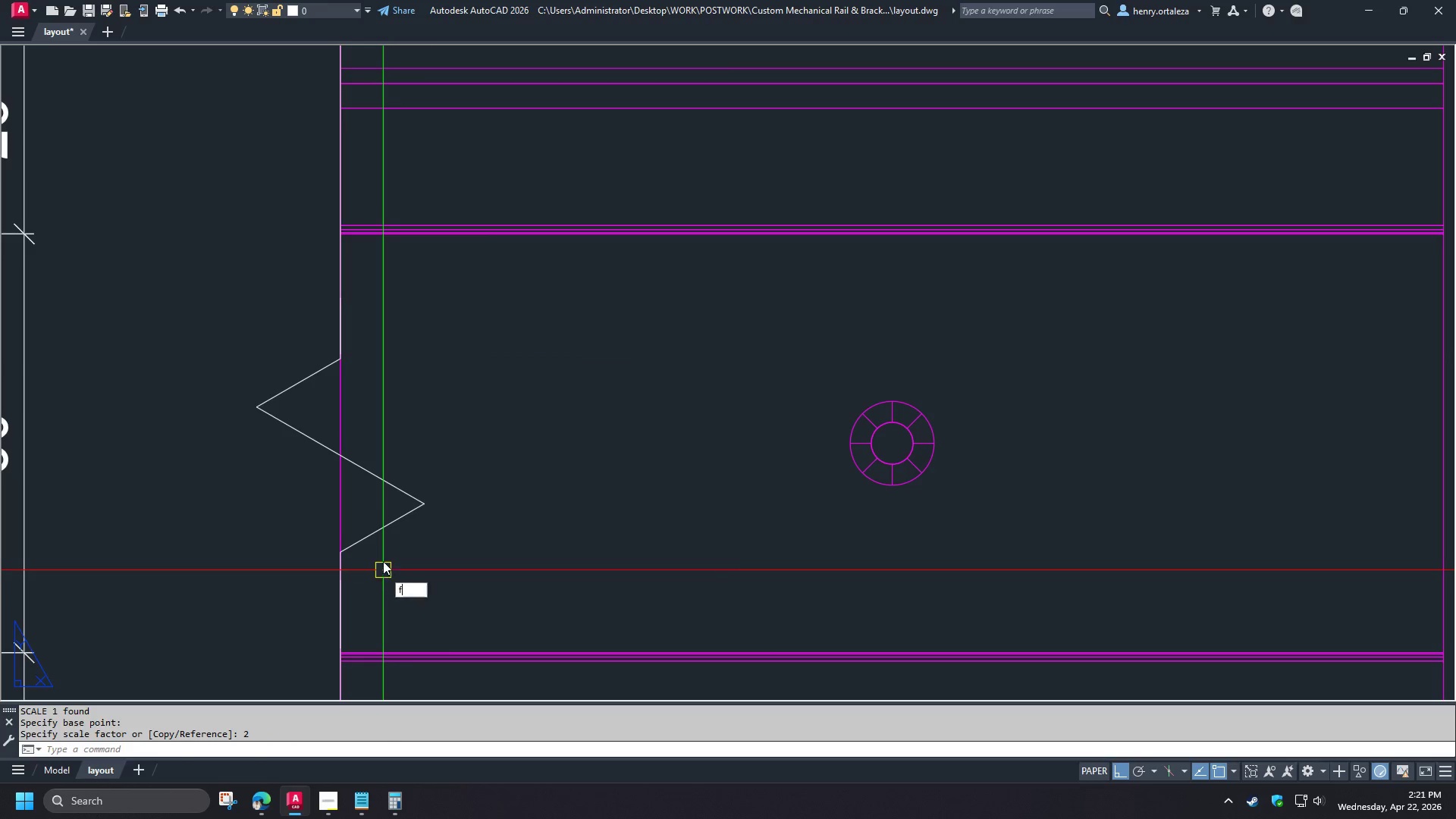 
key(Space)
 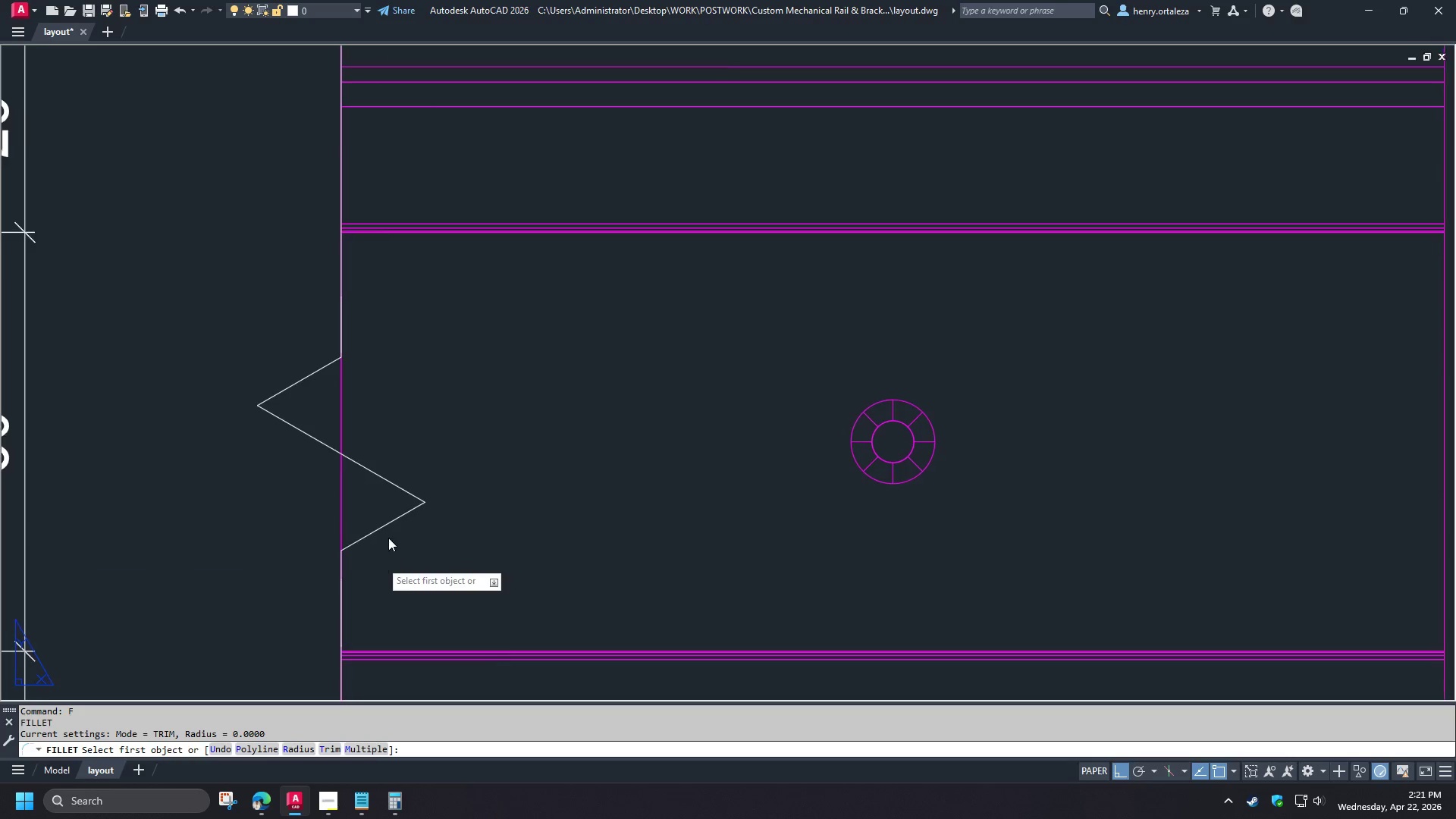 
left_click([391, 464])
 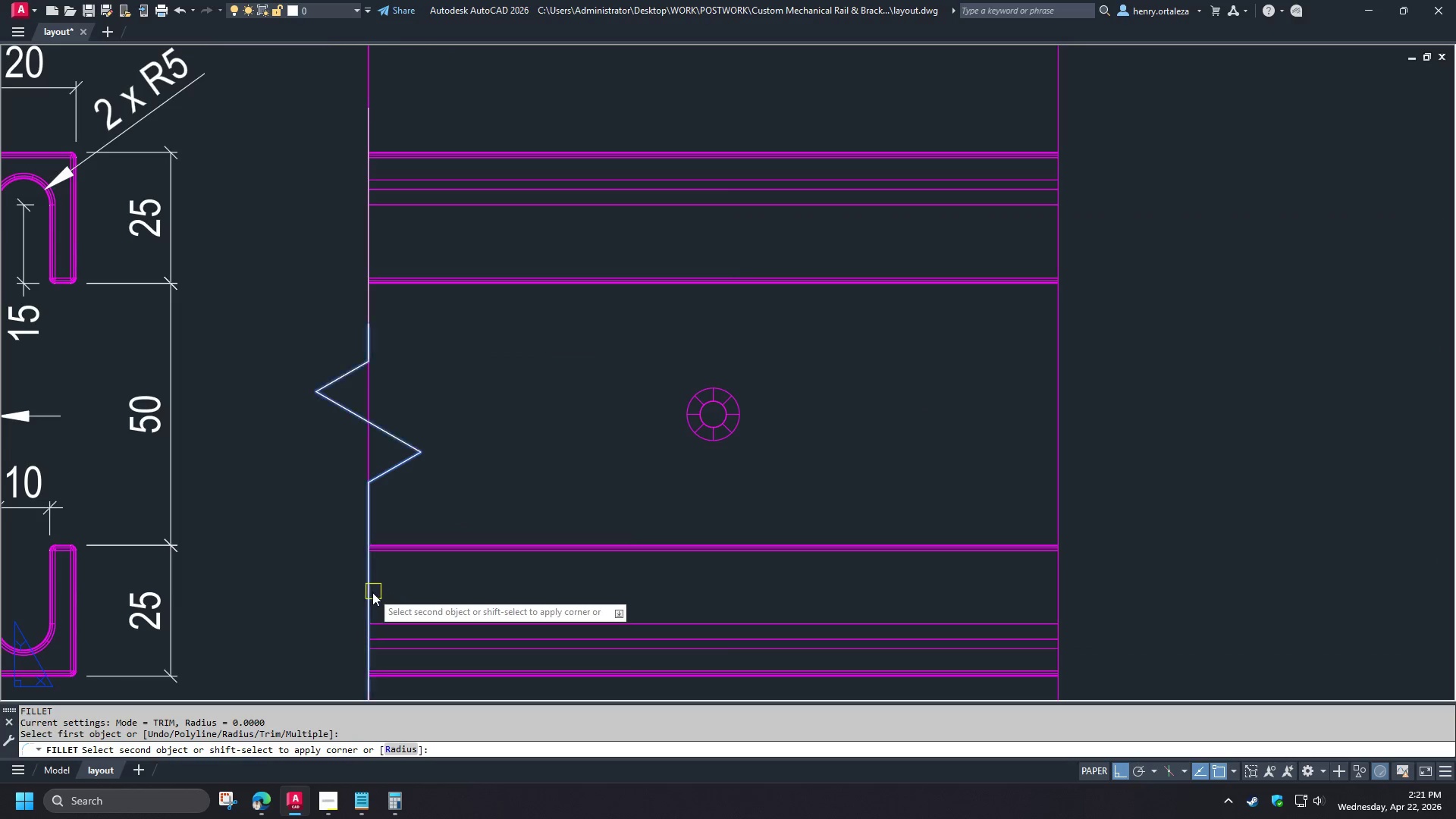 
left_click([372, 592])
 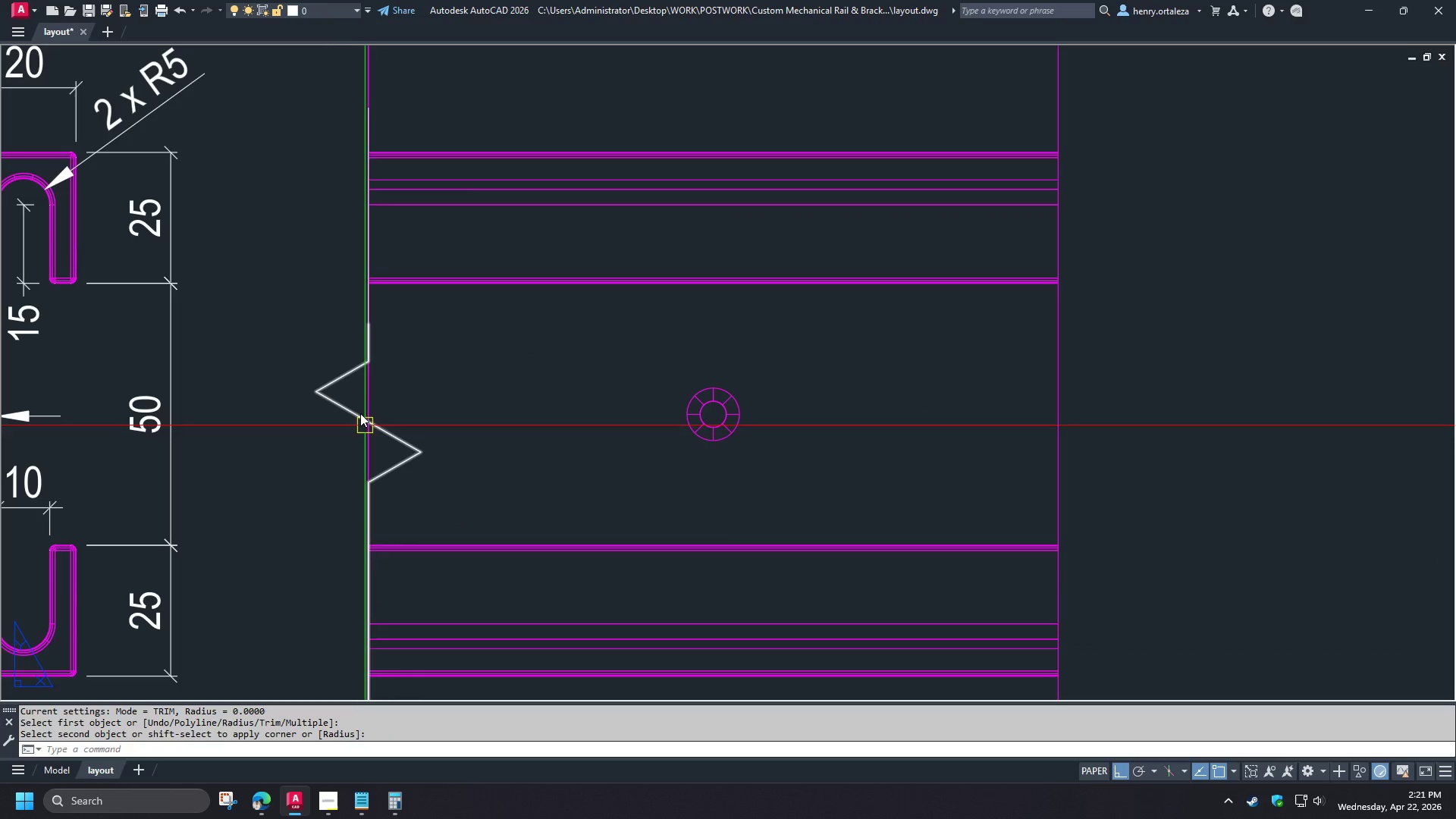 
key(Space)
 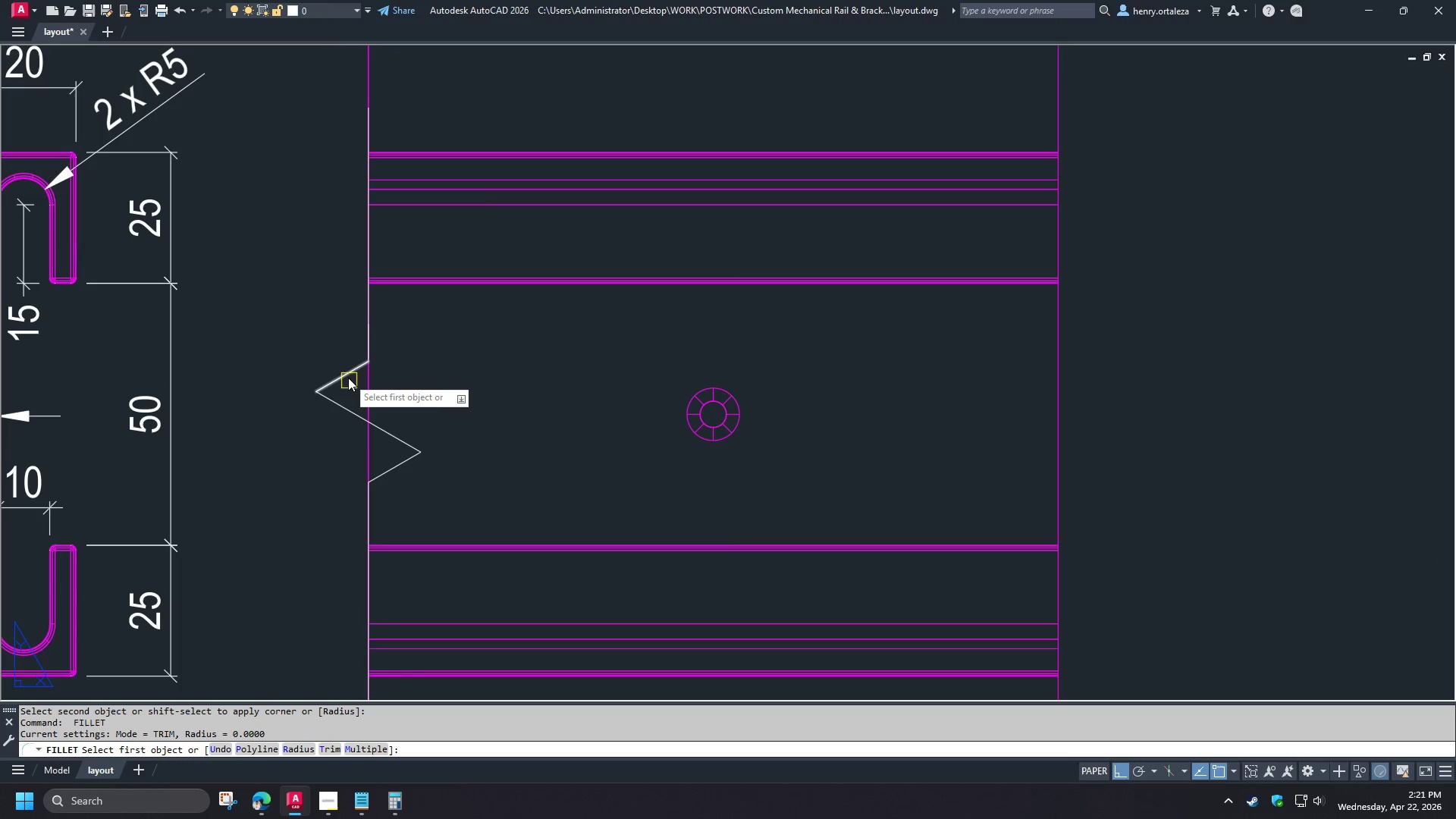 
left_click([348, 378])
 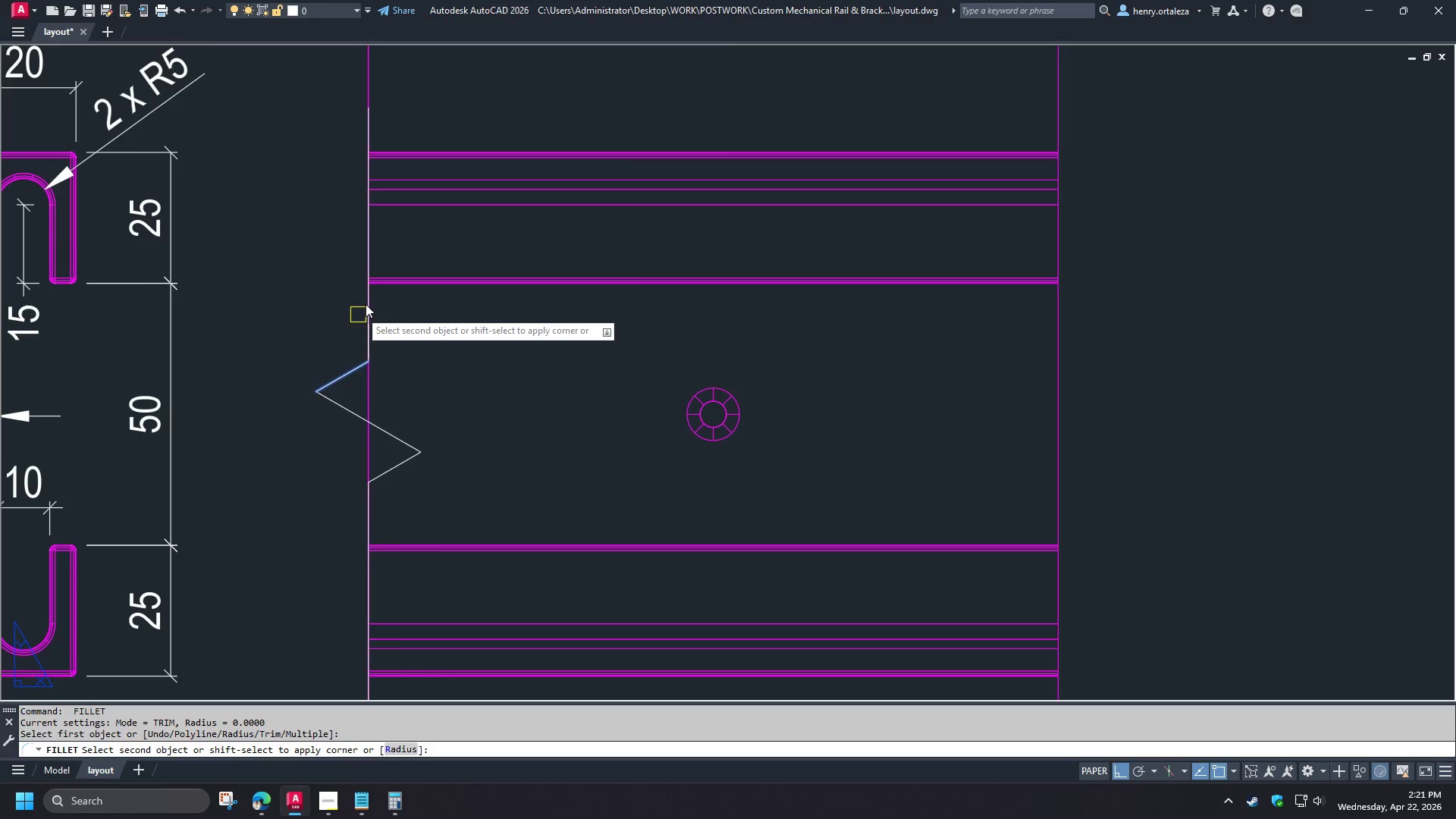 
left_click([366, 304])
 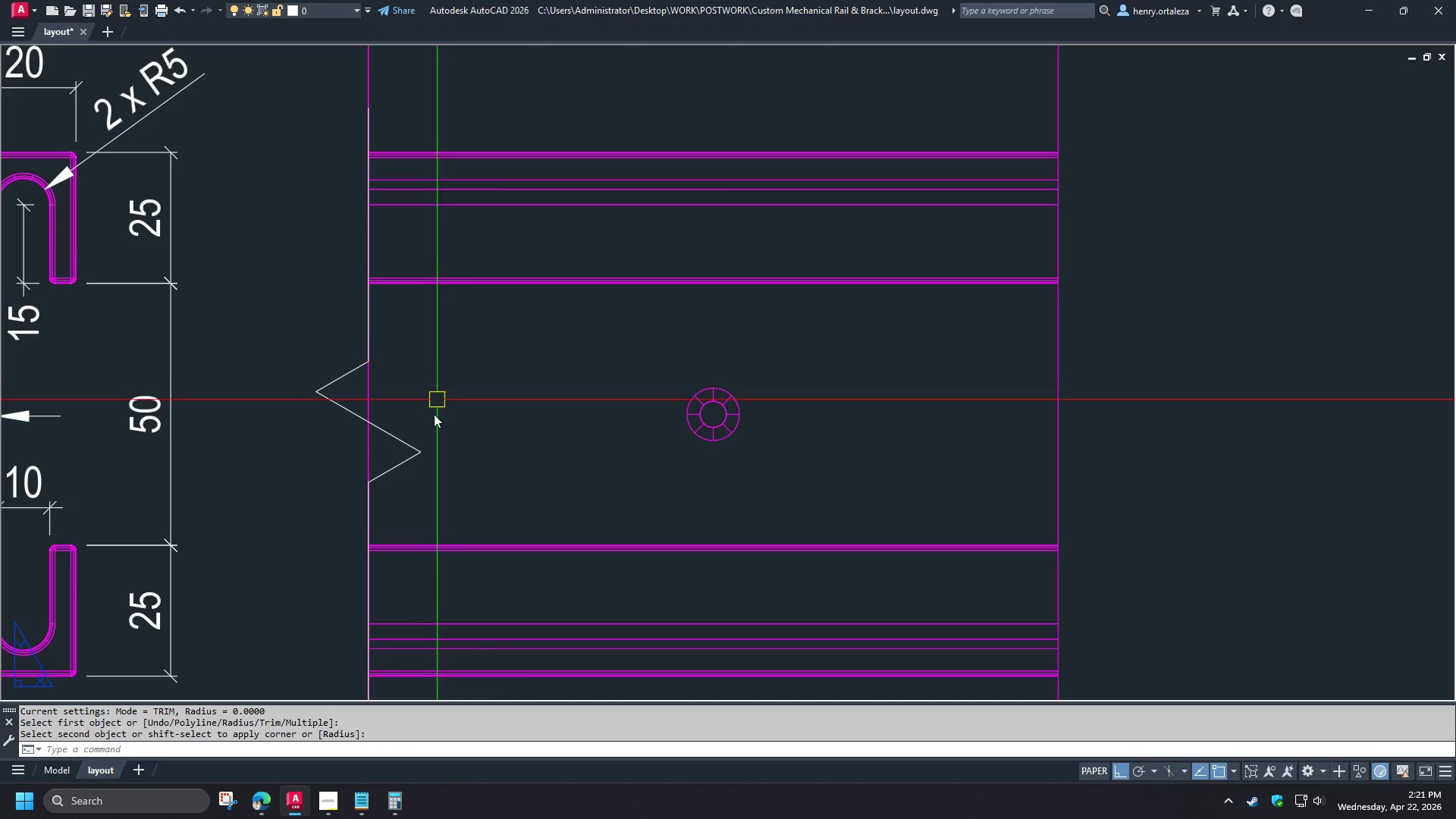 
scroll: coordinate [394, 486], scroll_direction: down, amount: 1.0
 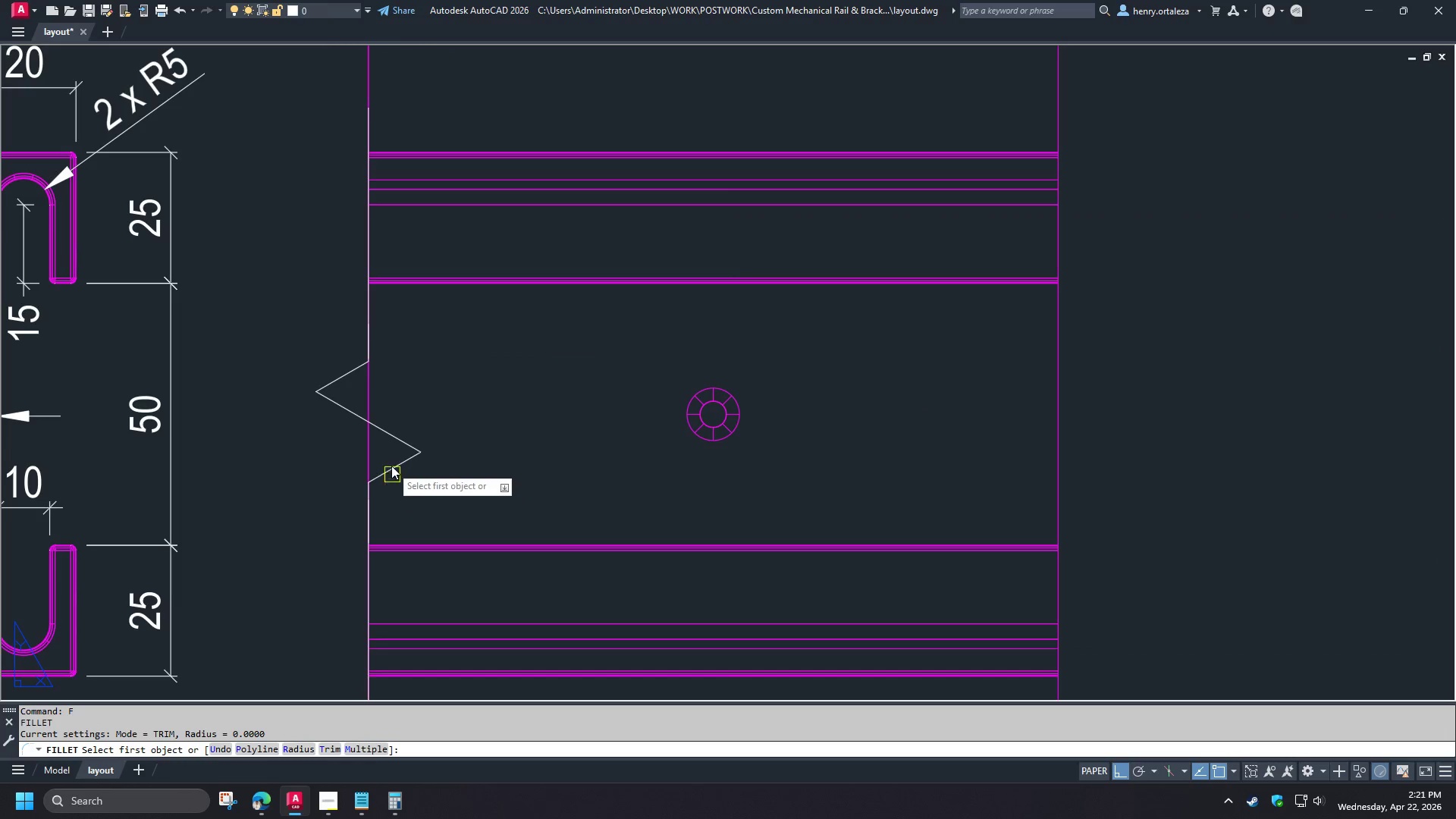 
left_click([415, 436])
 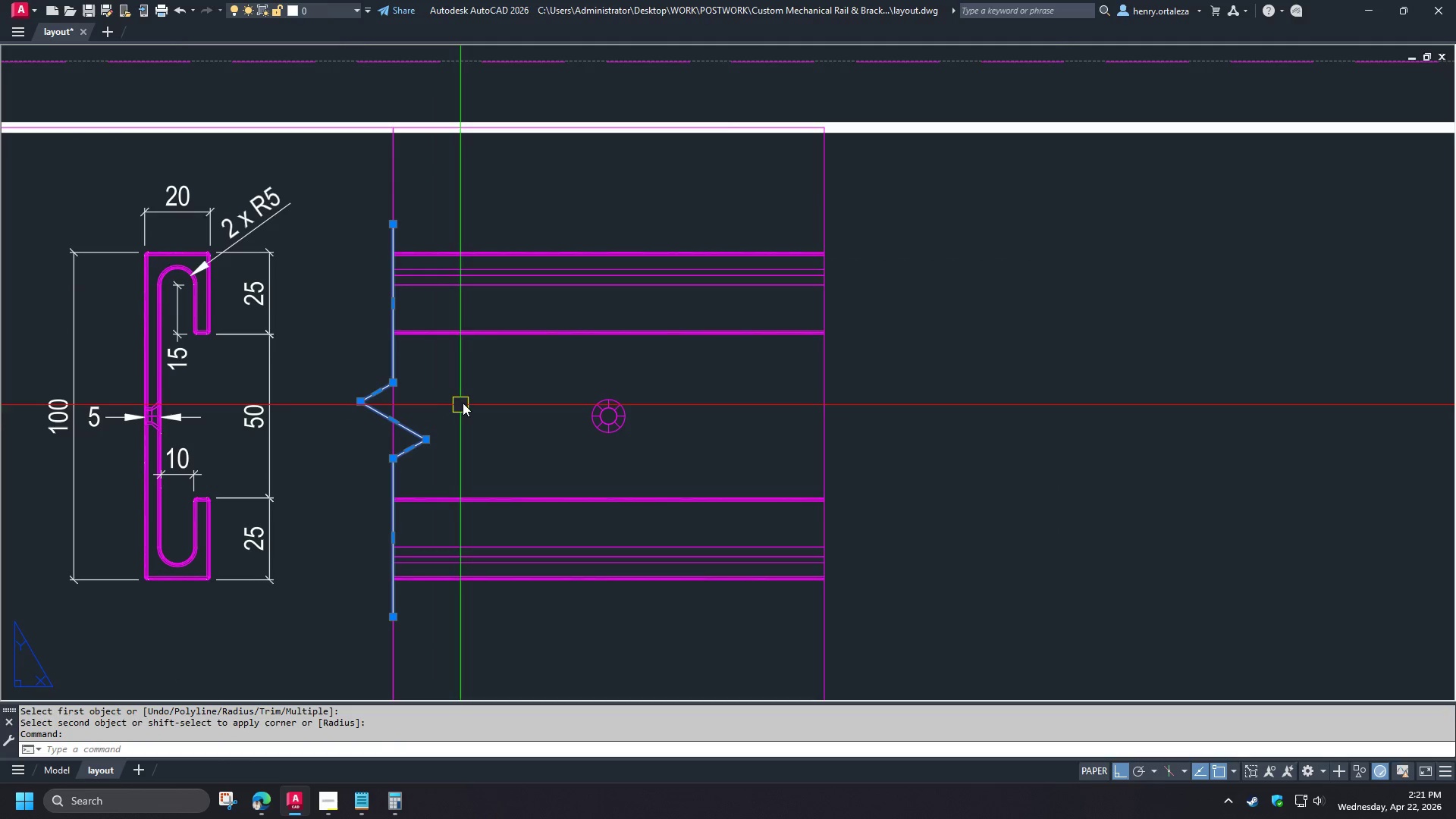 
key(Control+ControlLeft)
 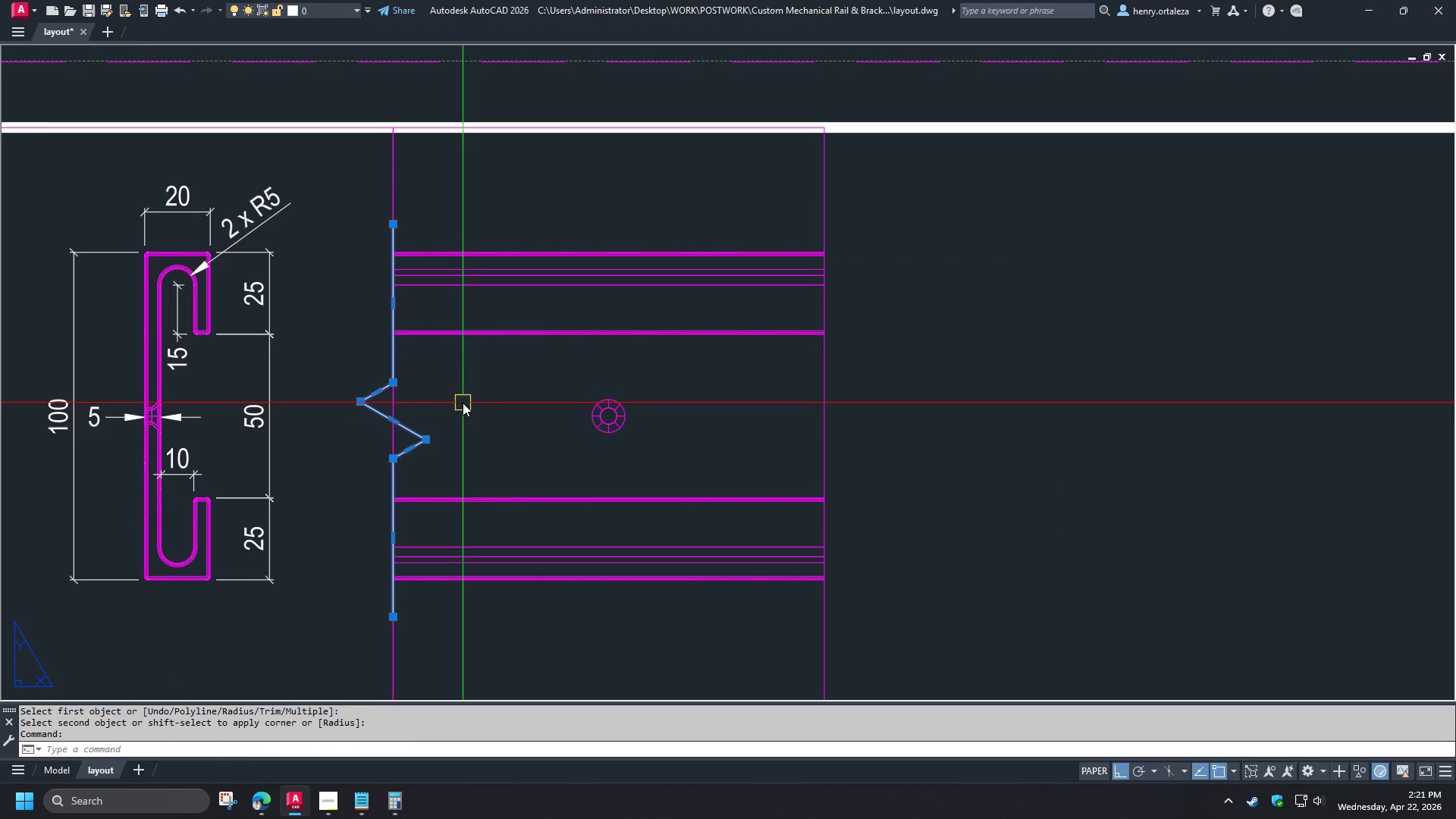 
key(Control+1)
 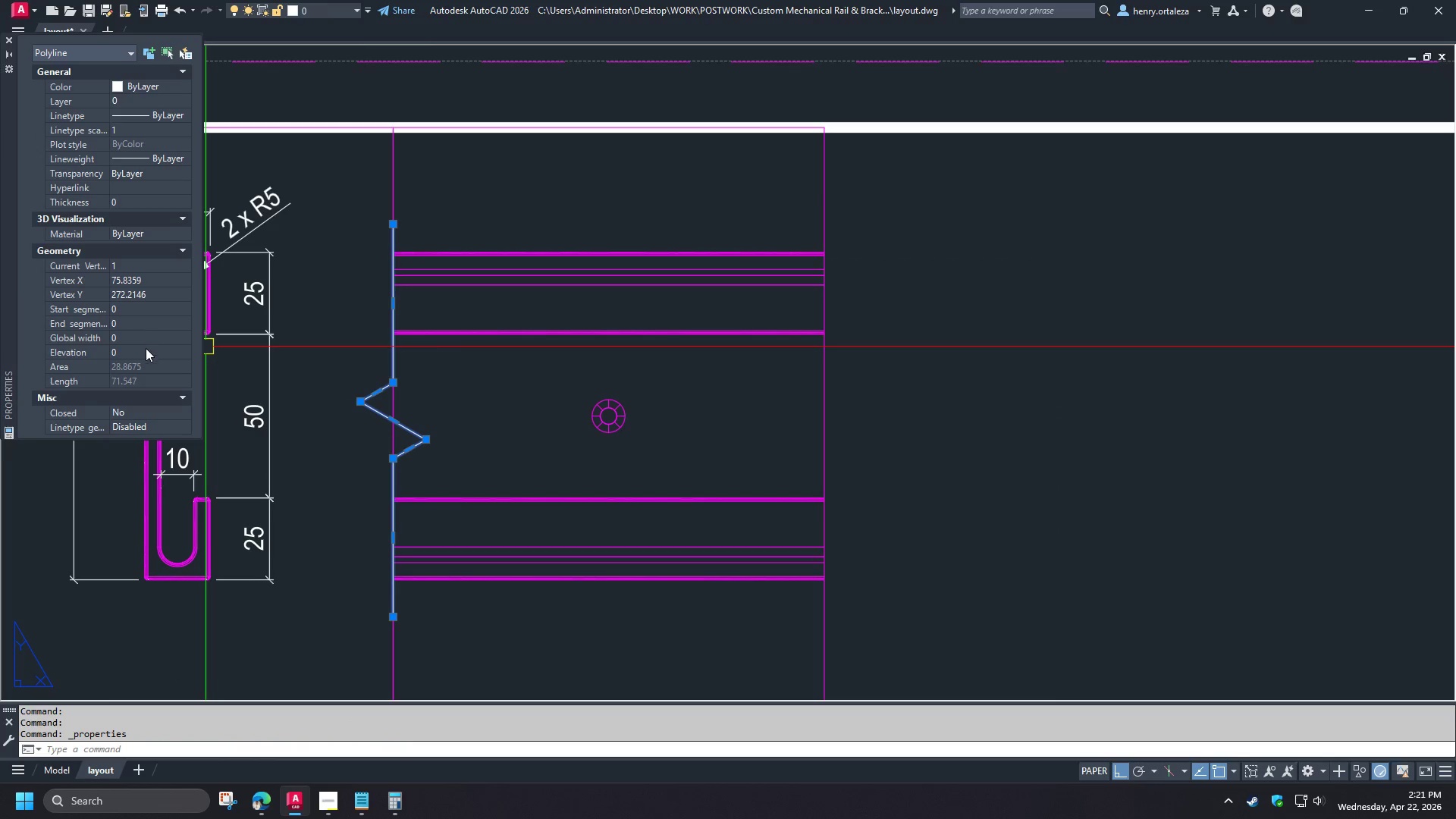 
left_click([146, 350])
 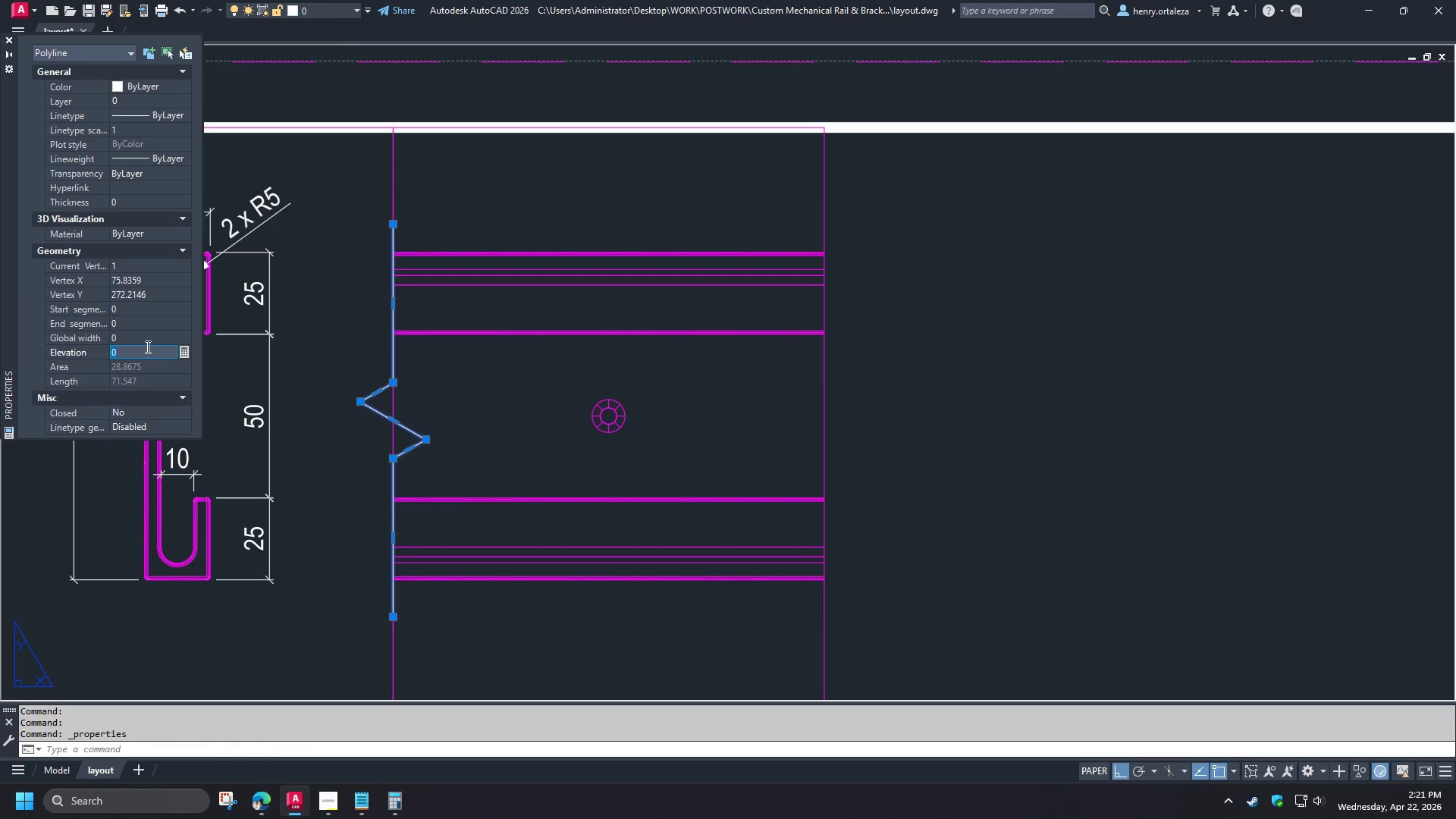 
scroll: coordinate [434, 419], scroll_direction: down, amount: 1.0
 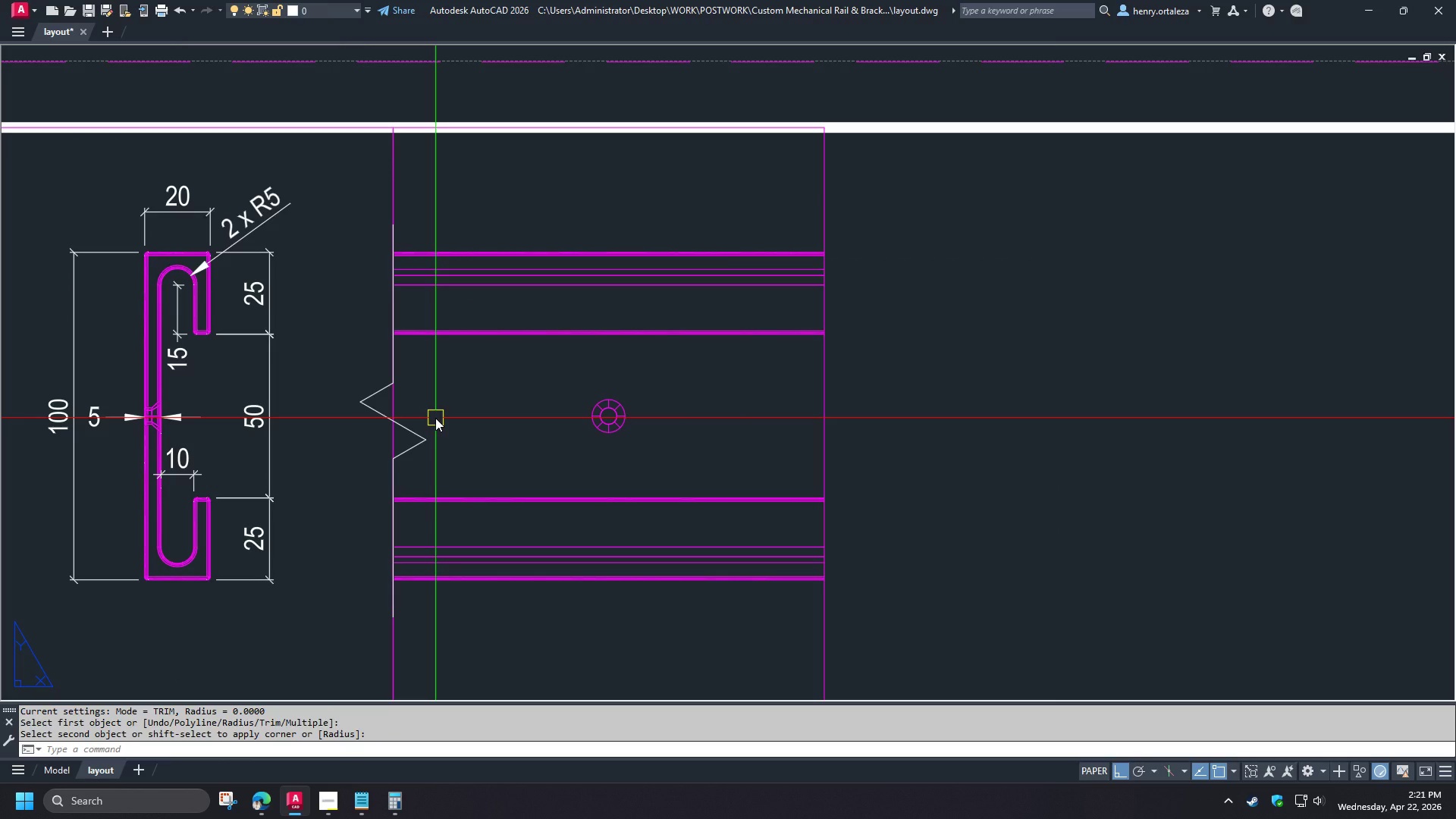 
left_click([146, 347])
 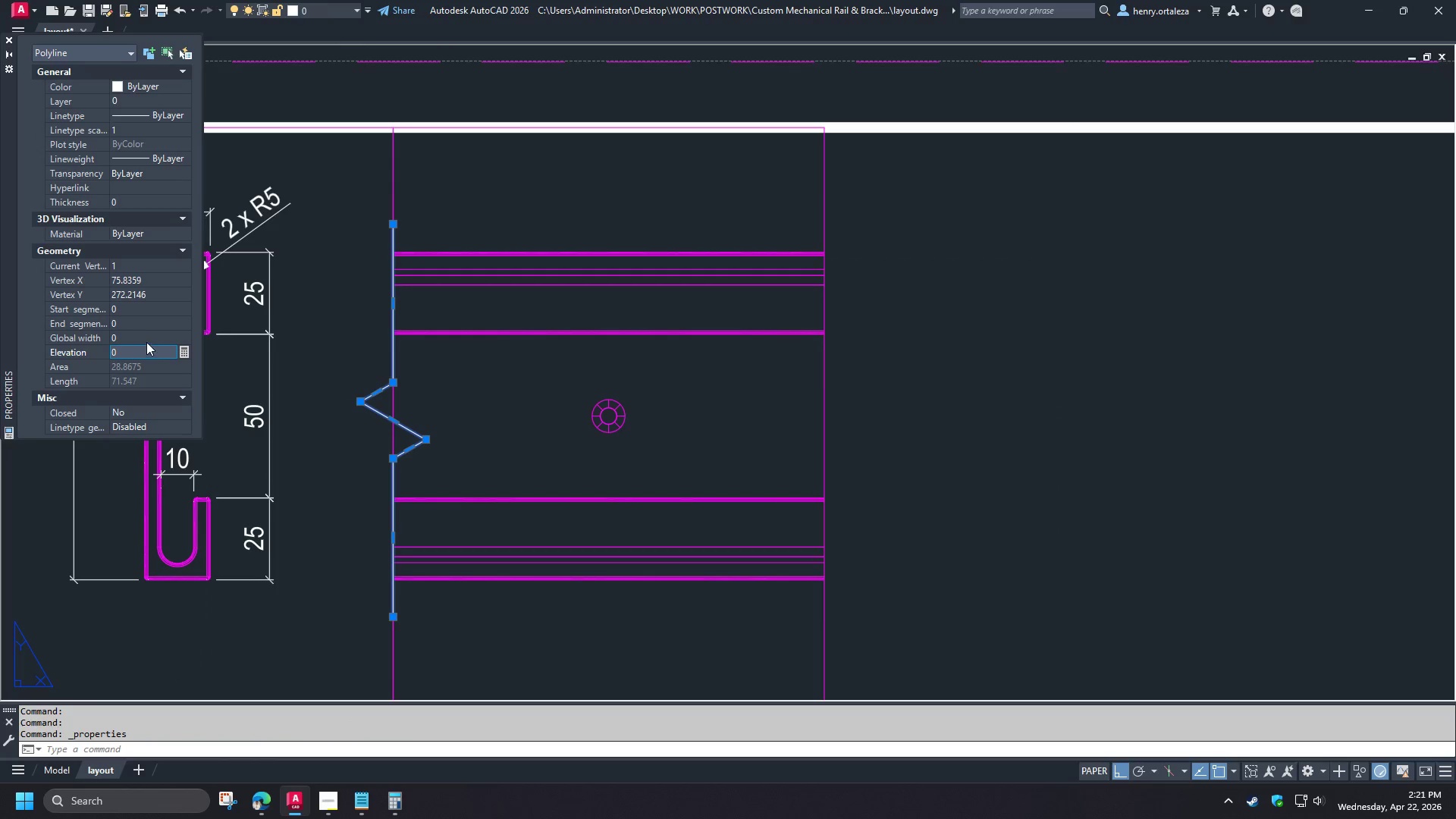 
left_click([146, 340])
 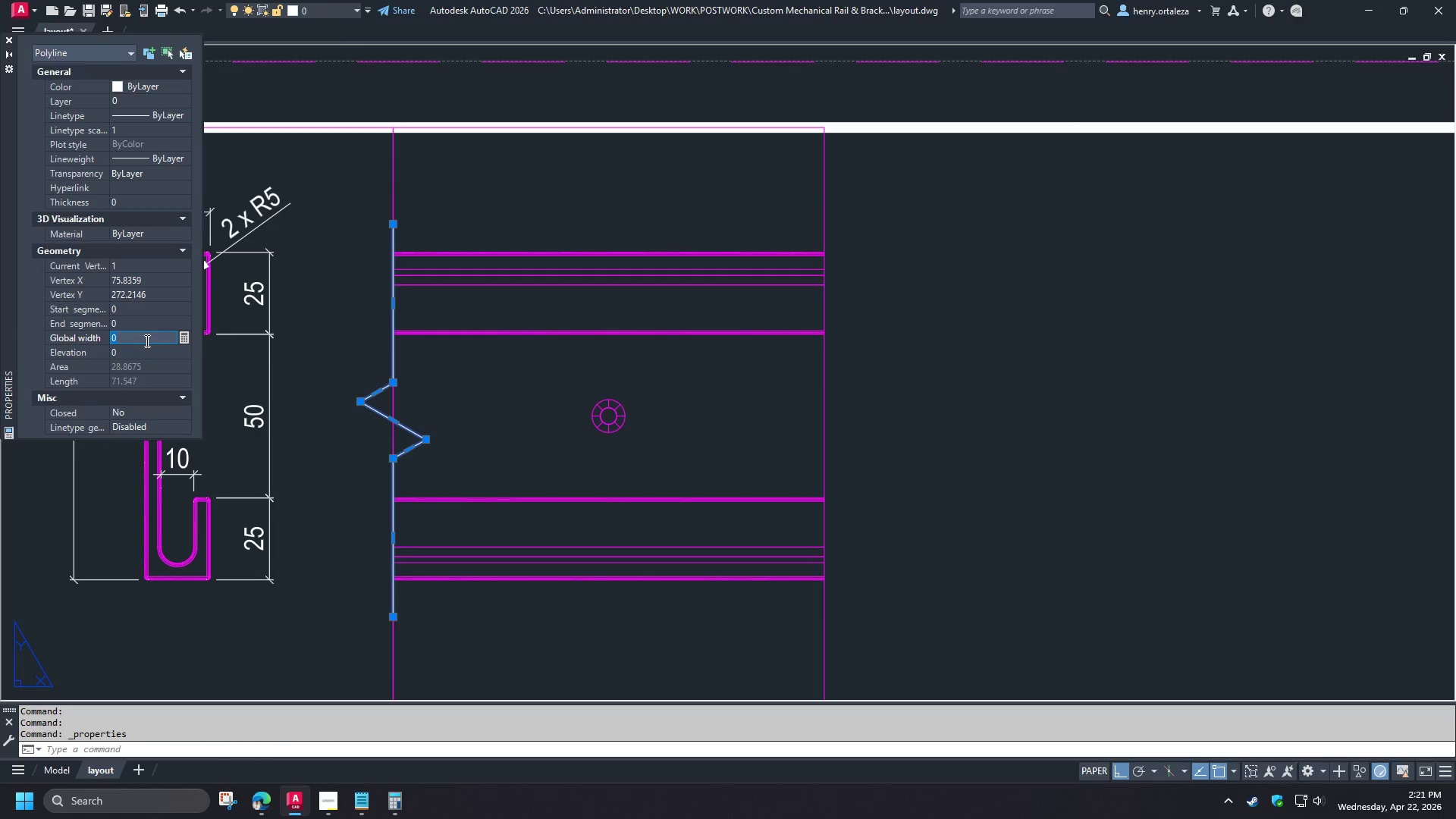 
key(Numpad1)
 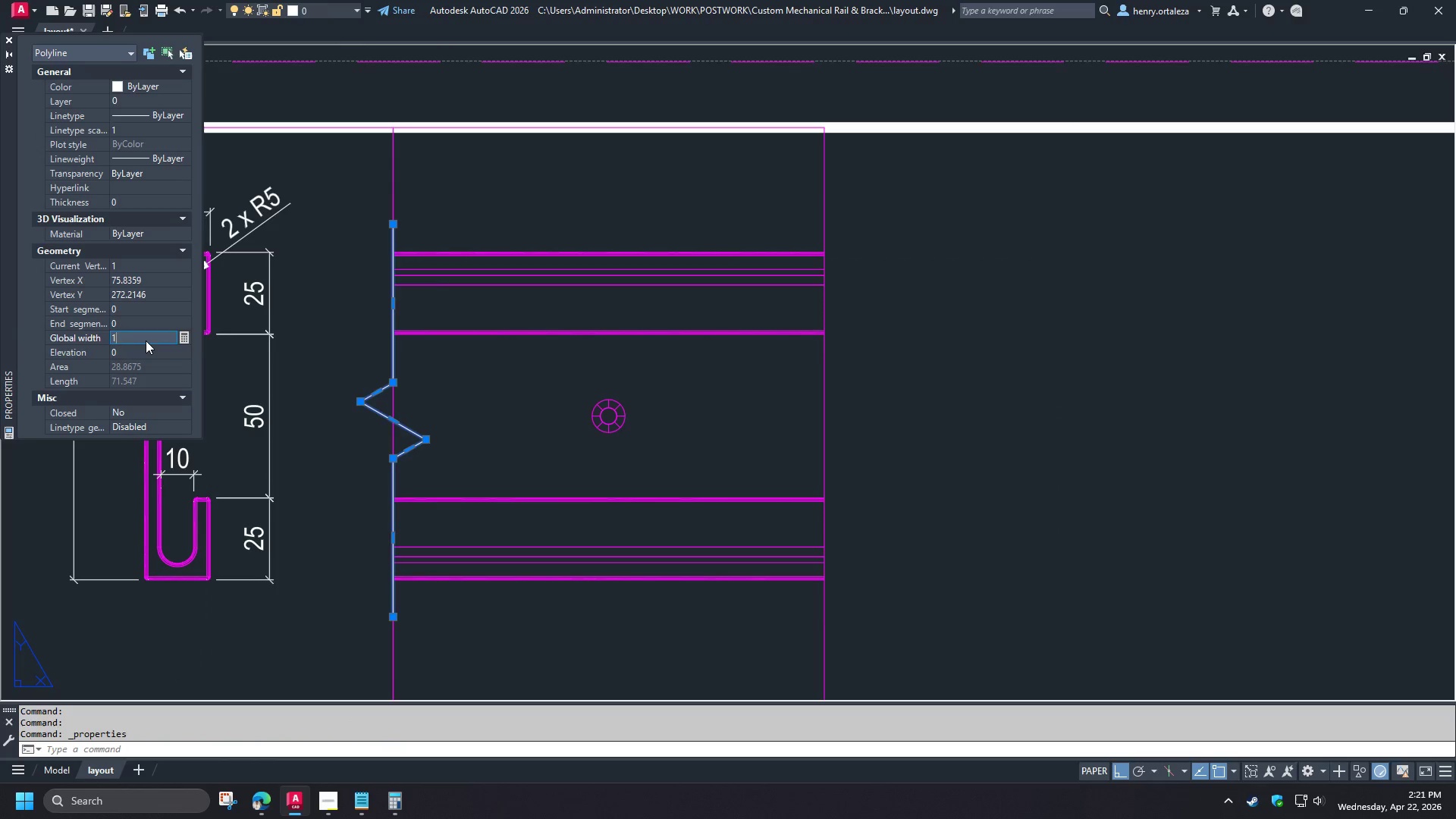 
key(NumpadEnter)
 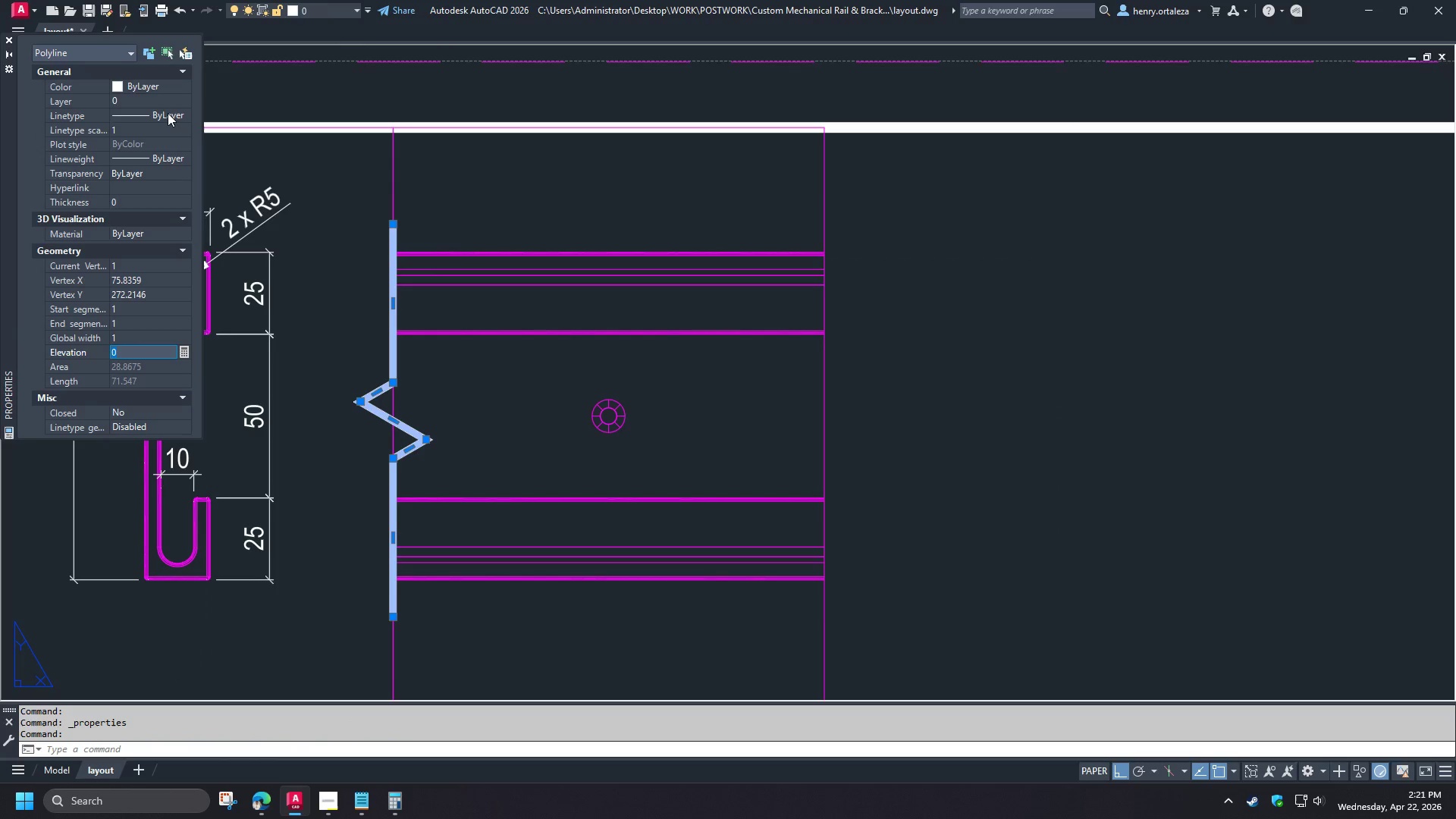 
double_click([168, 115])
 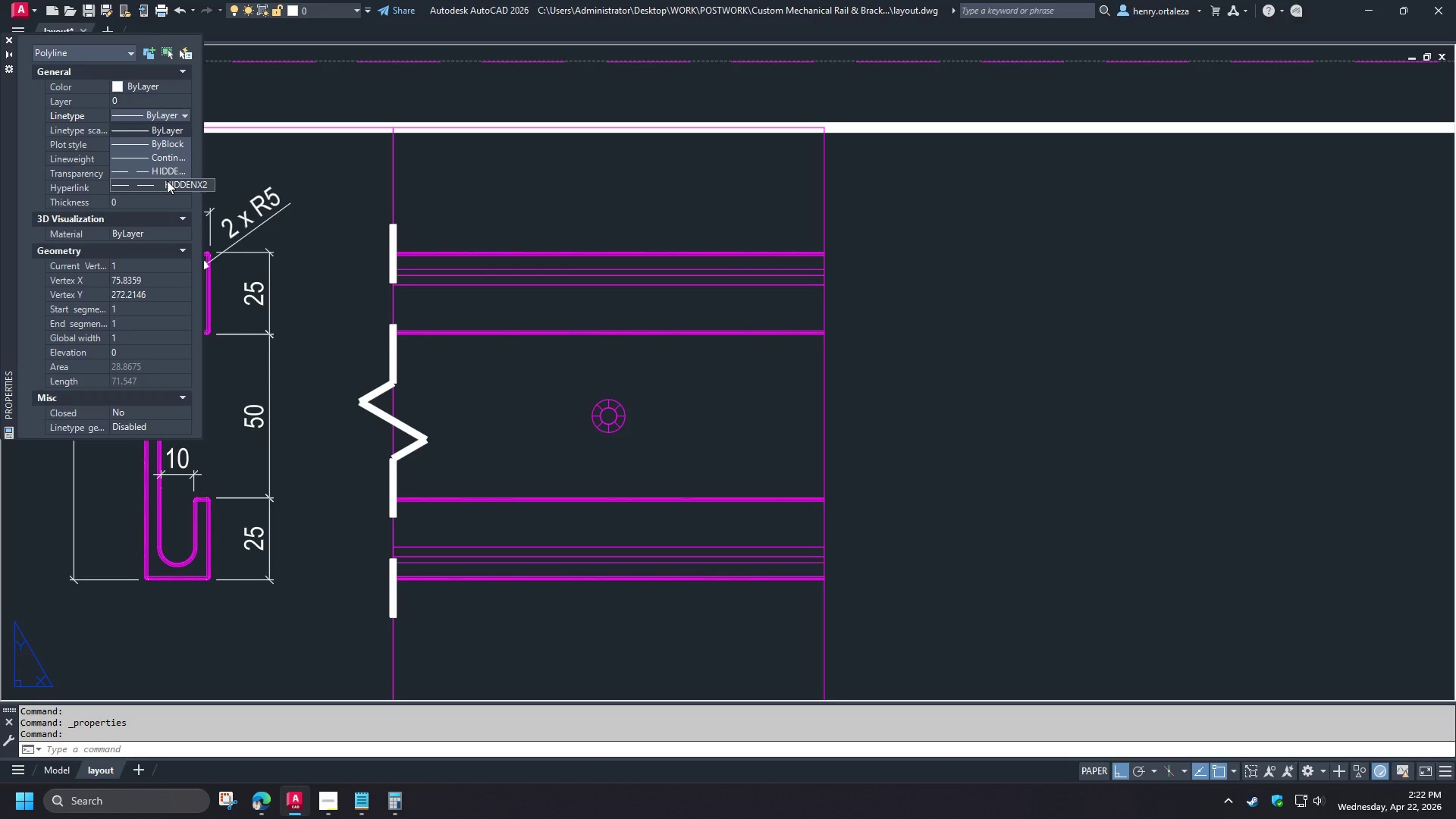 
key(Escape)
 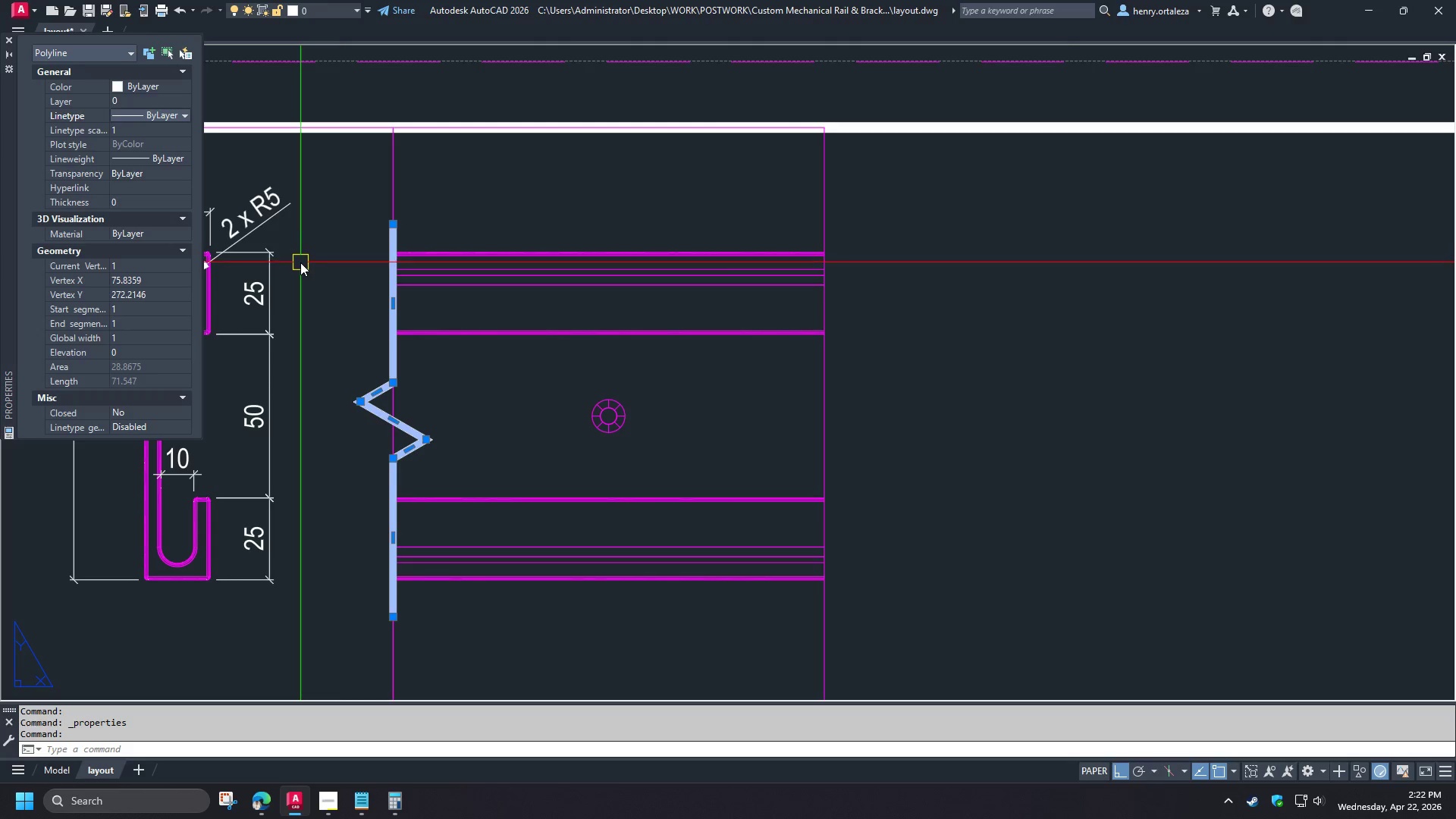 
key(Escape)
 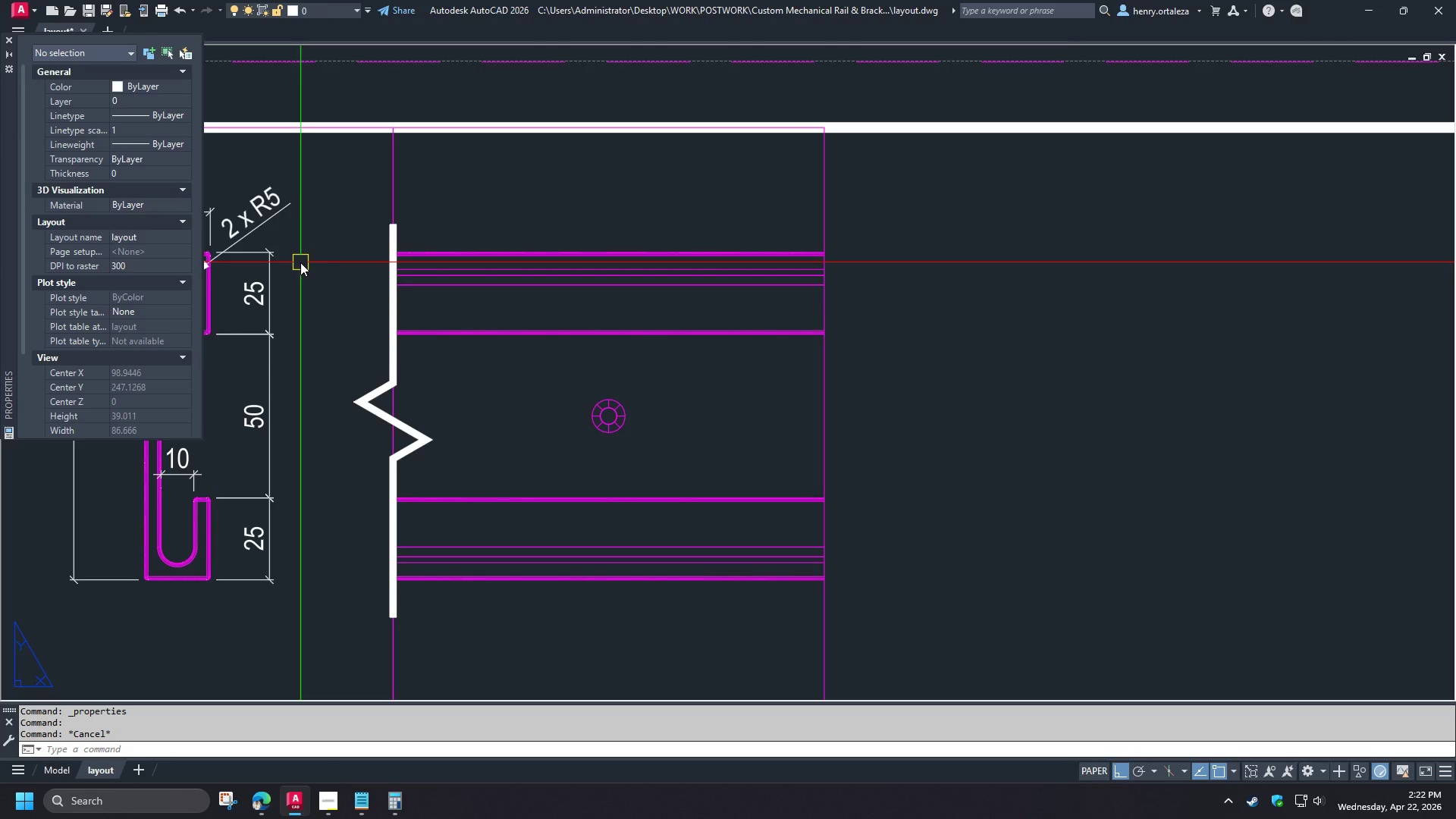 
key(L)
 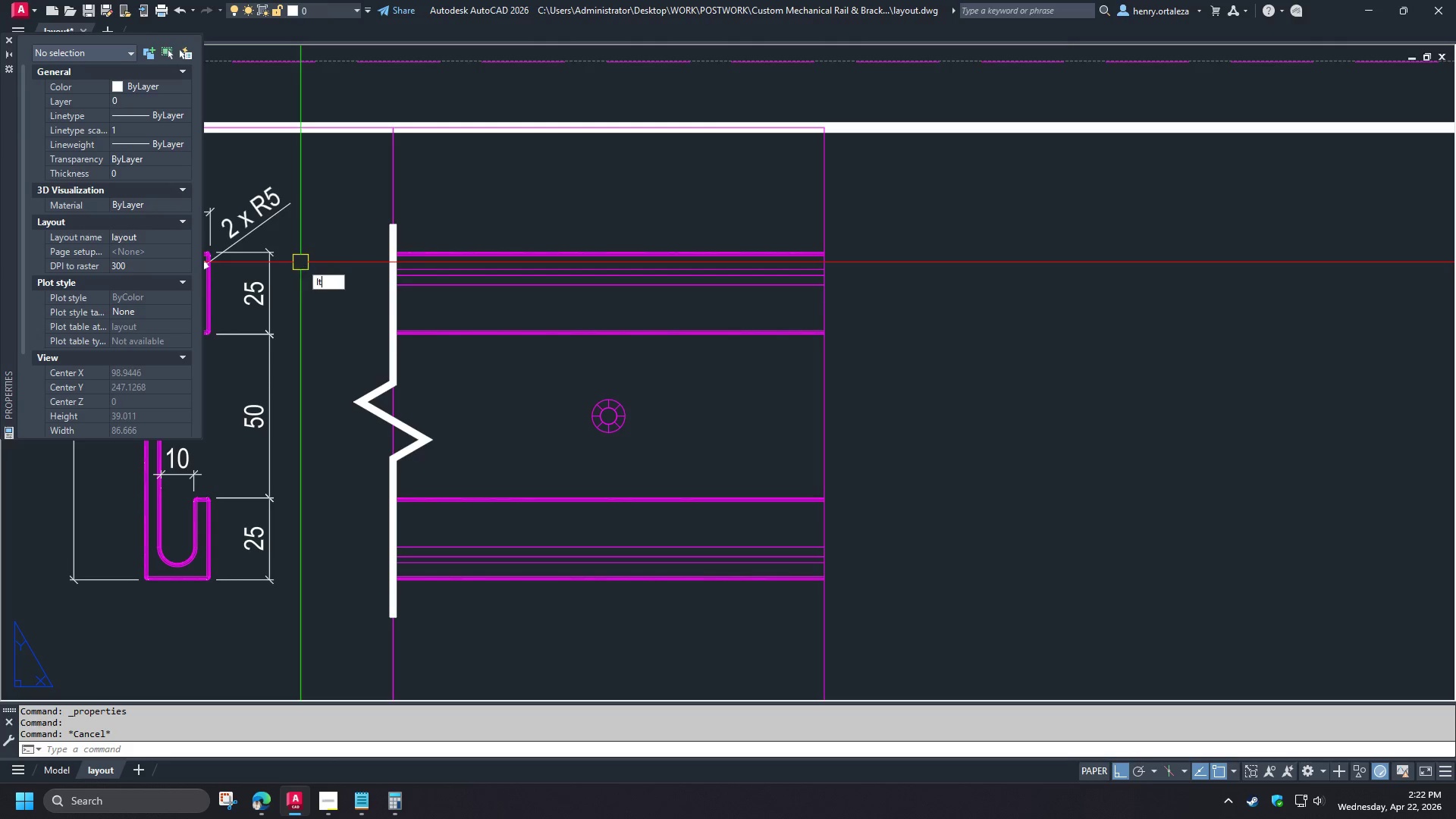 
key(T)
 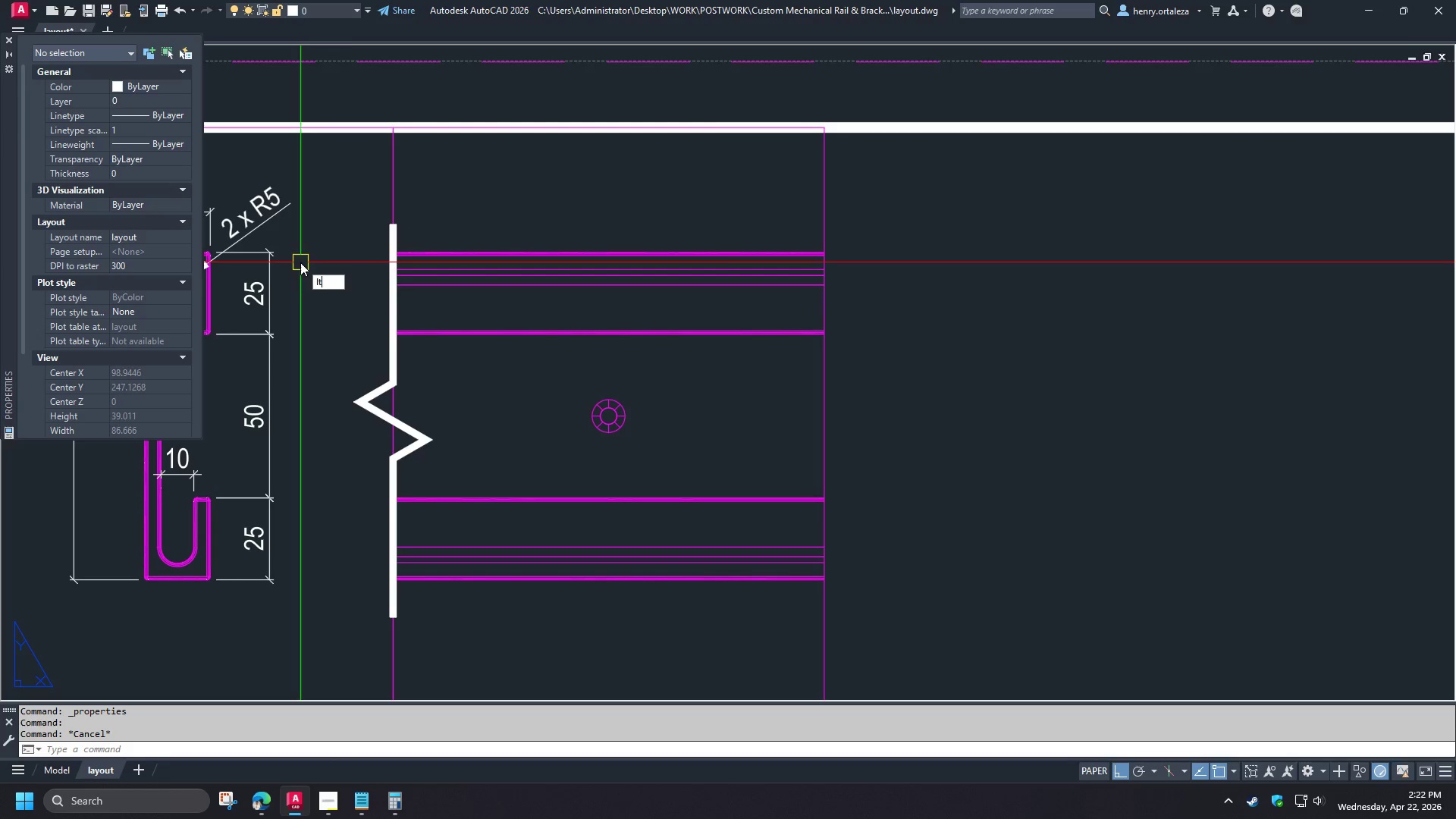 
key(Space)
 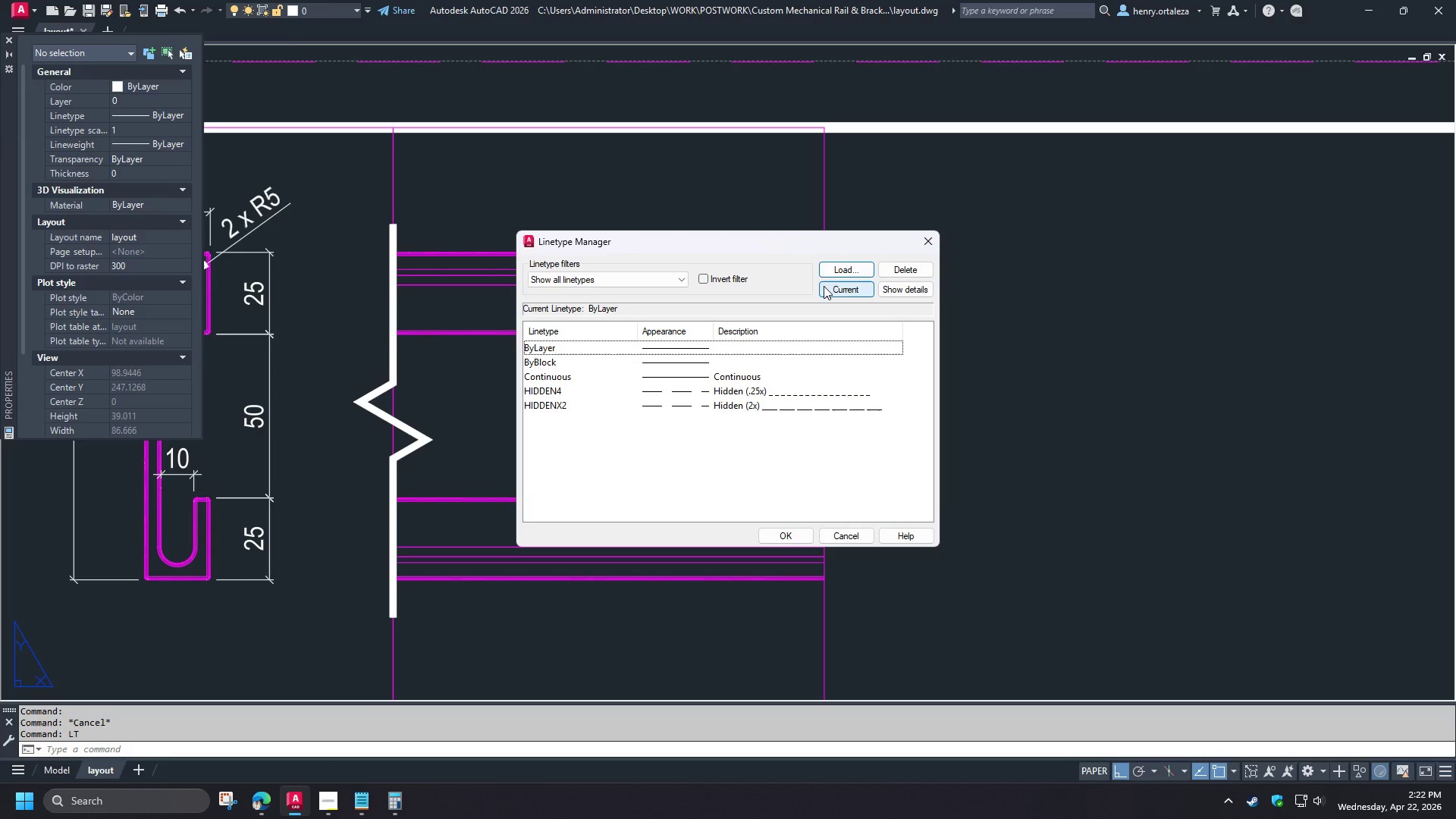 
left_click([828, 275])
 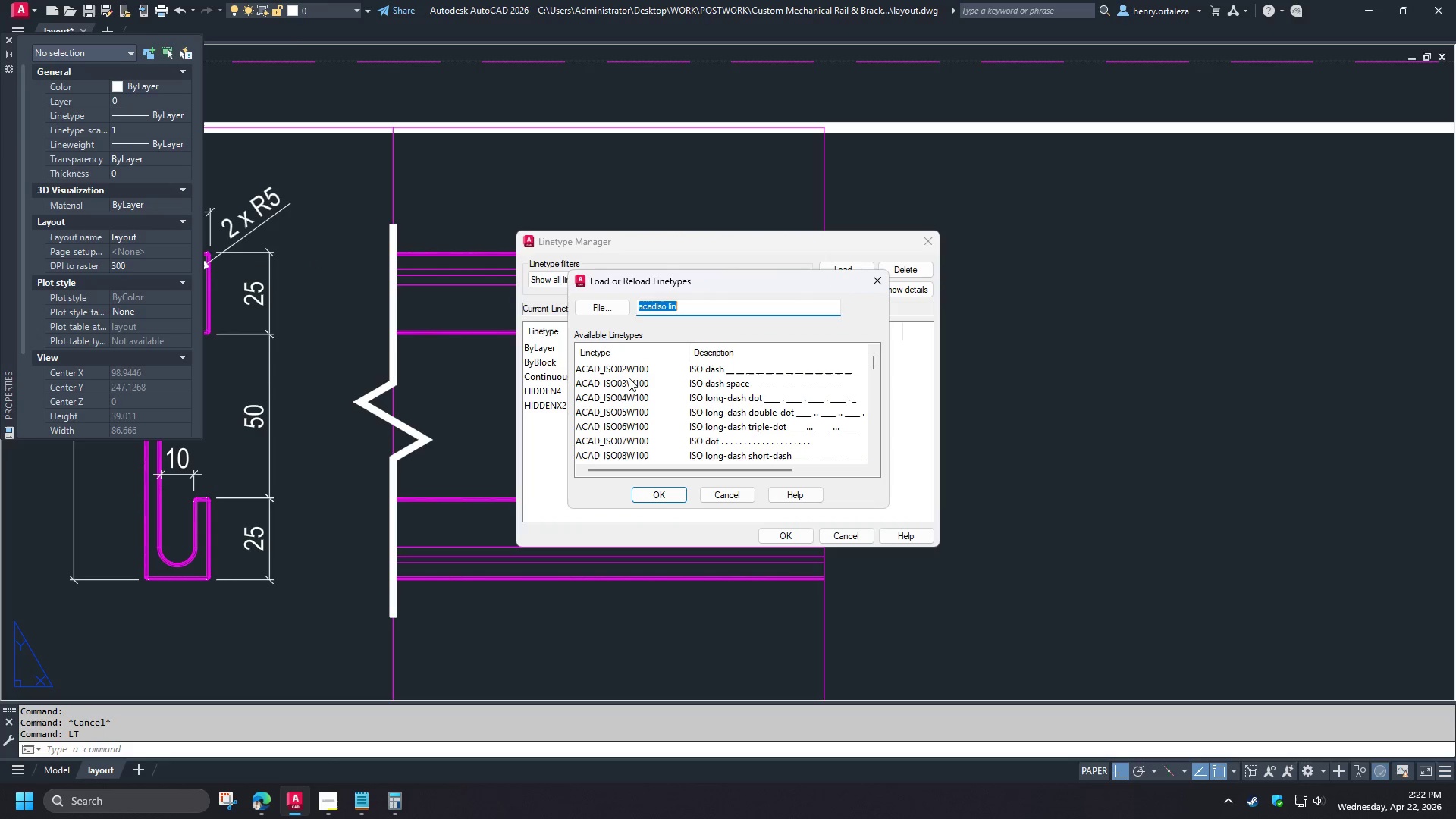 
left_click([629, 390])
 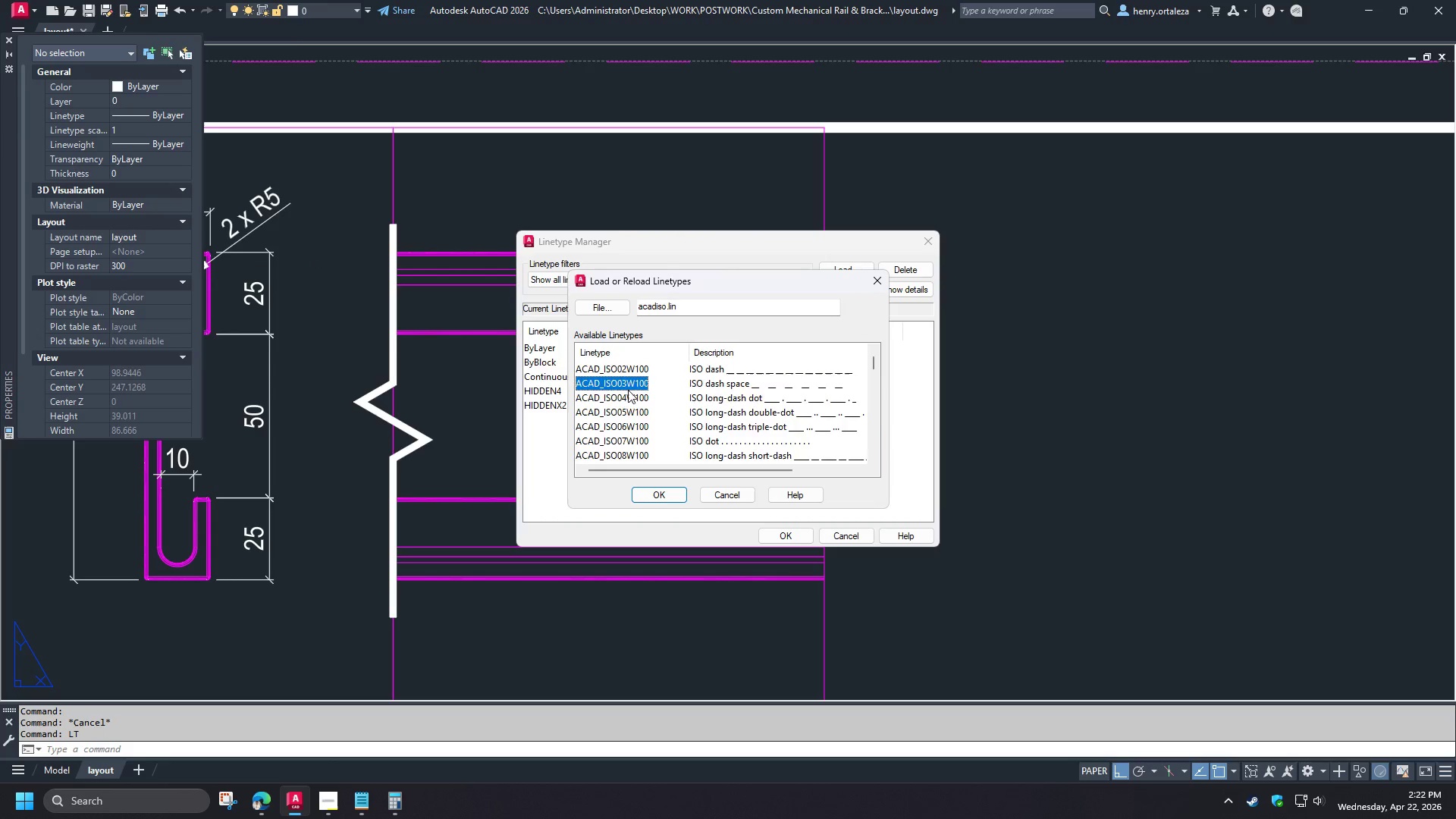 
key(H)
 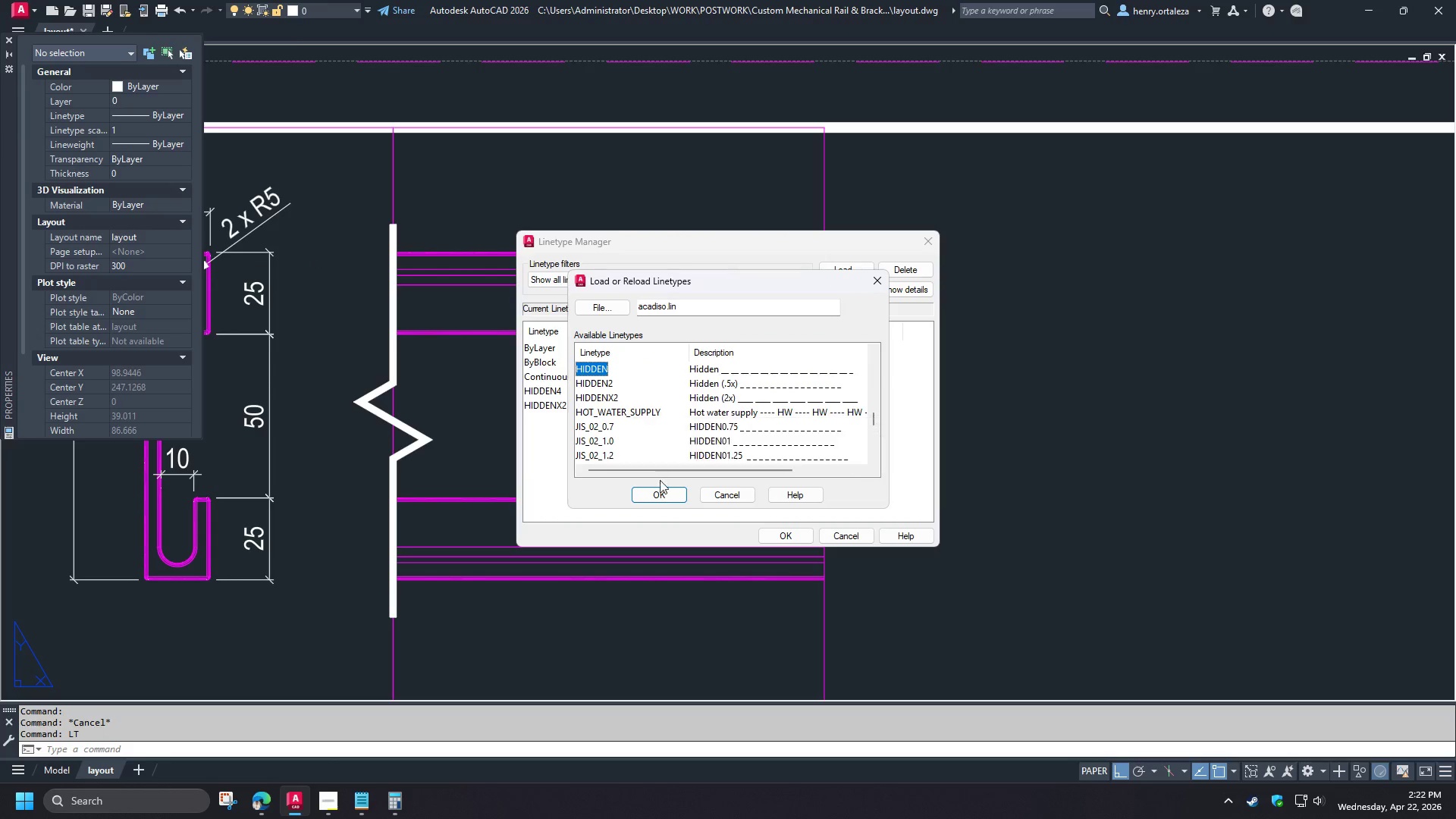 
left_click([663, 498])
 